 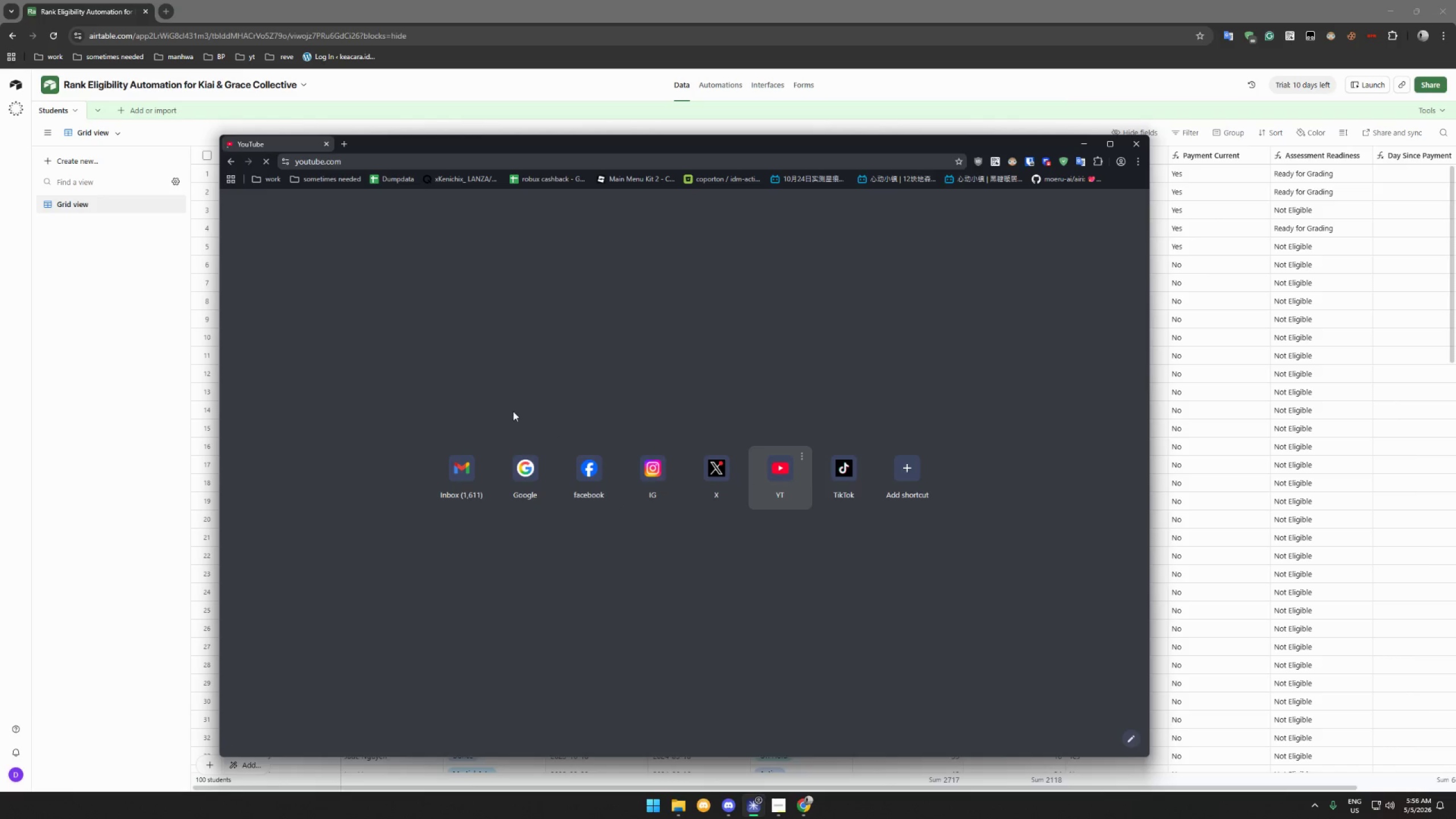 
left_click([969, 338])
 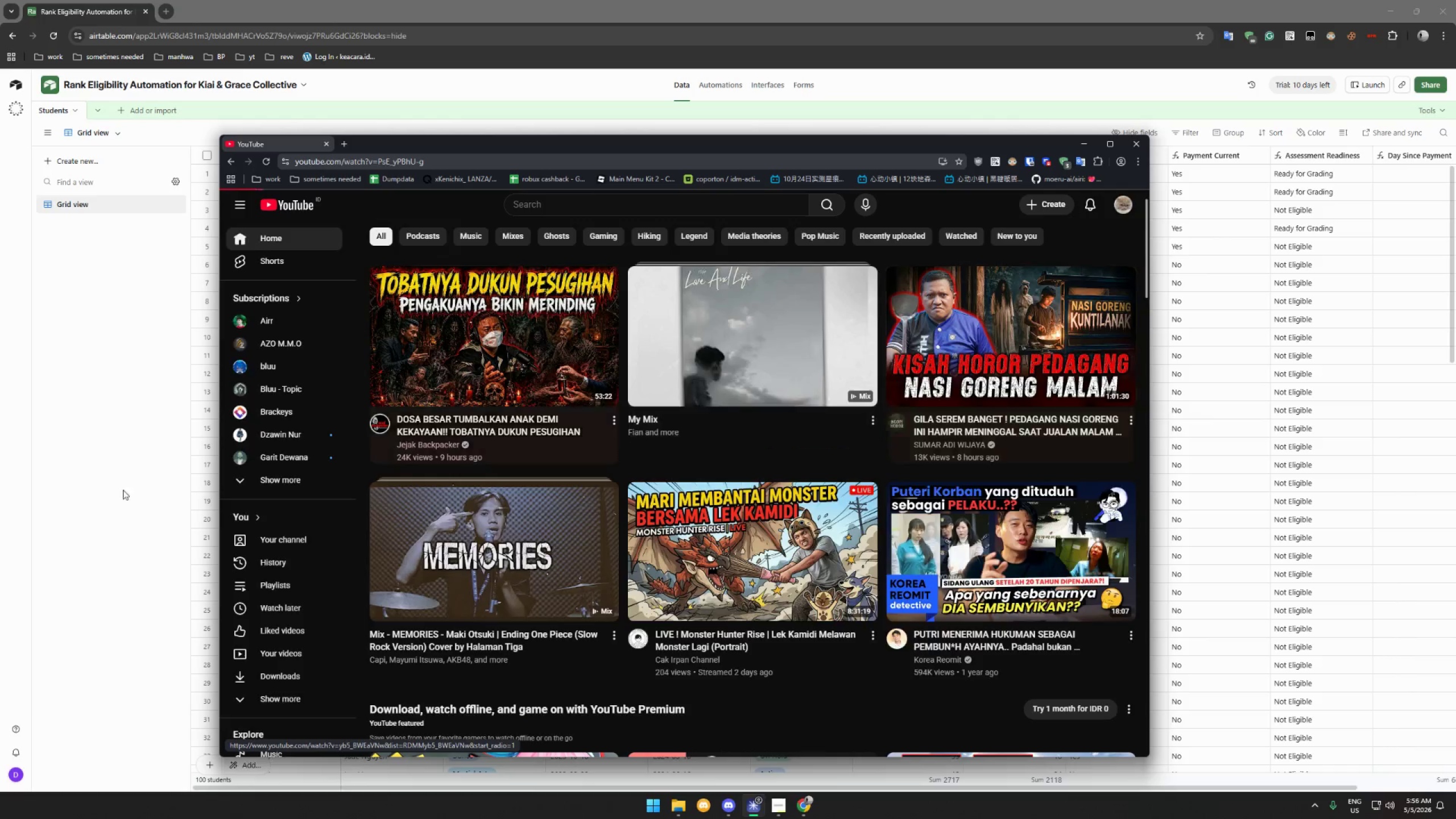 
left_click([106, 479])
 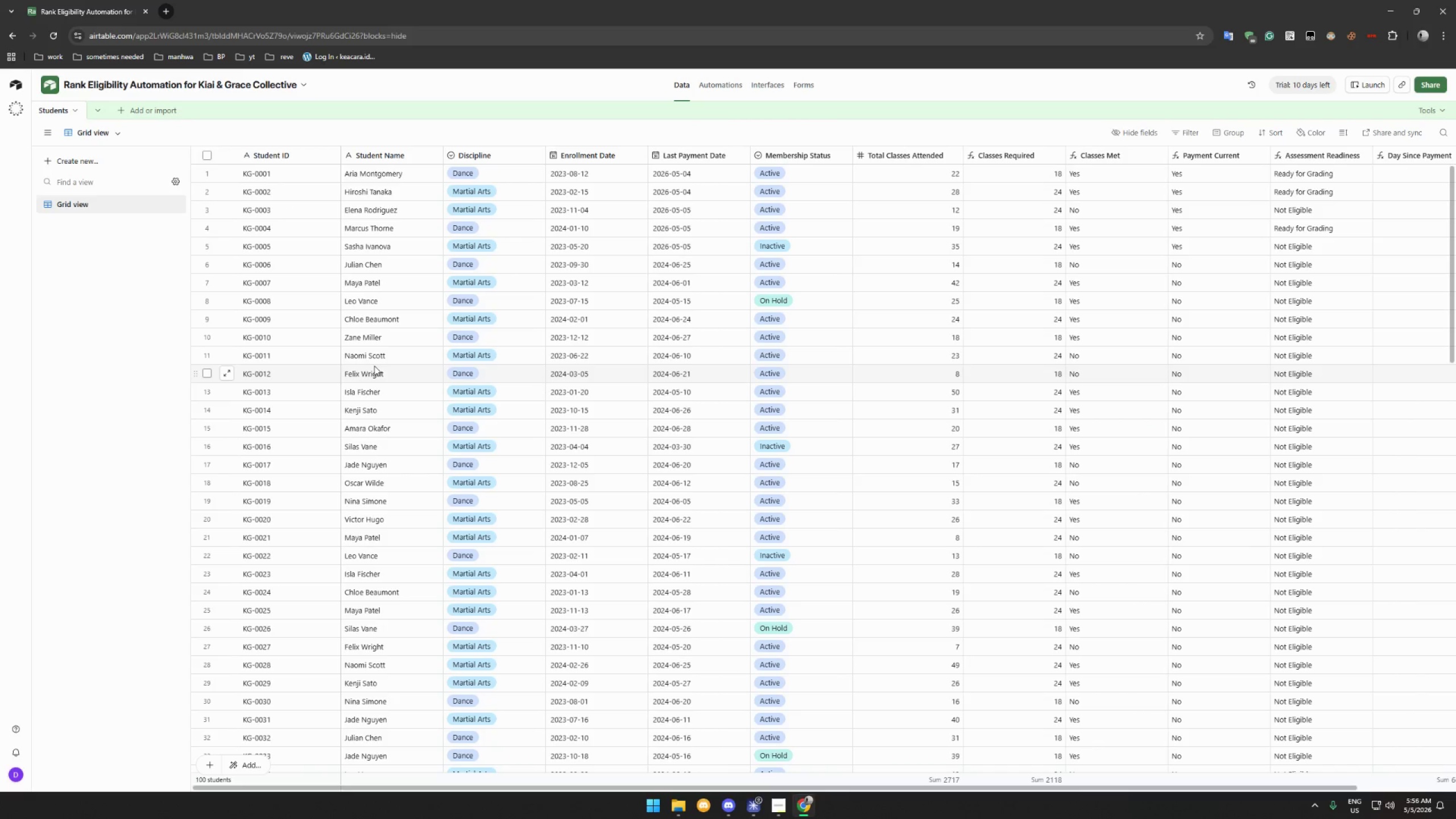 
scroll: coordinate [391, 342], scroll_direction: down, amount: 2.0
 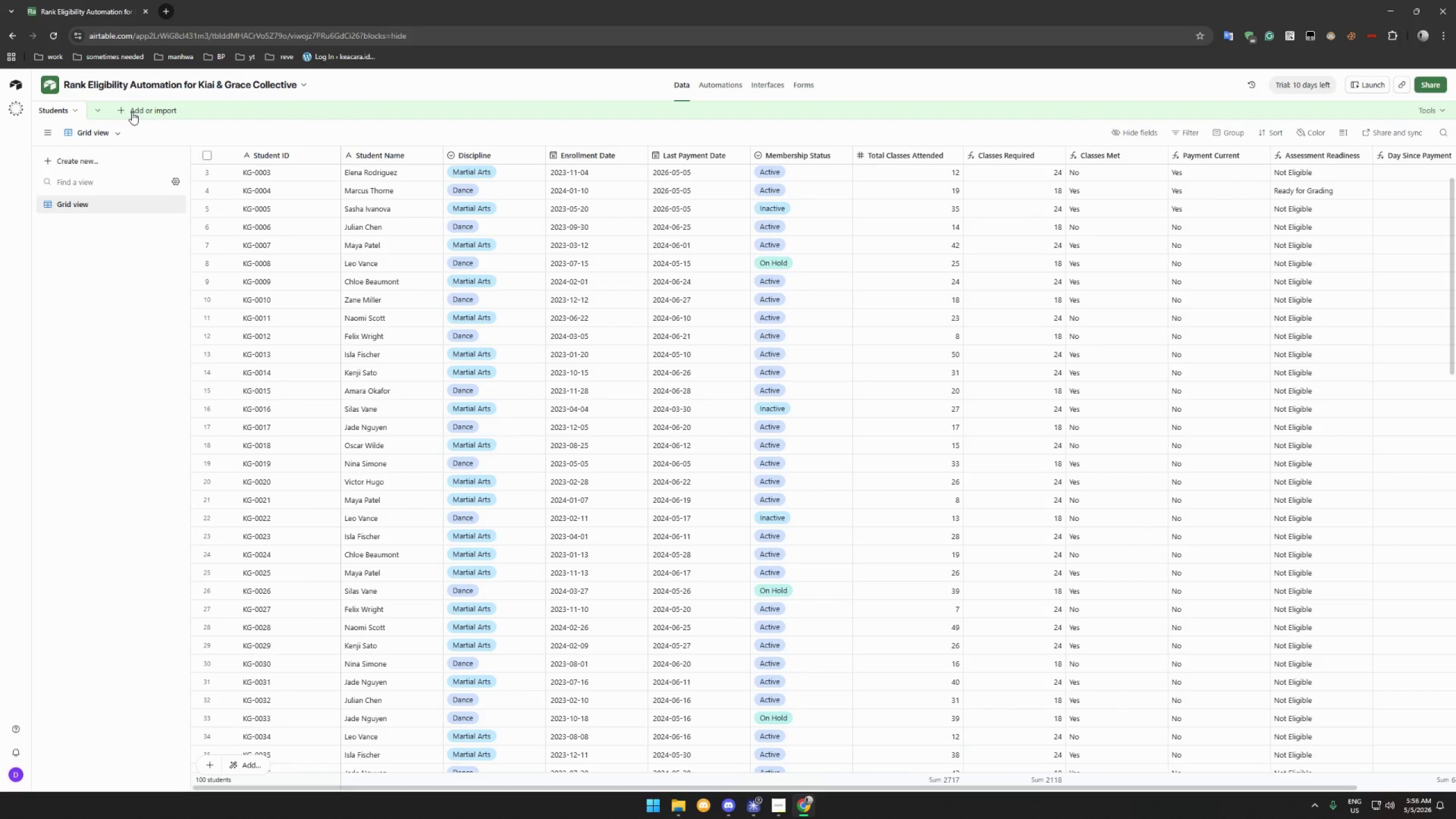 
left_click([126, 110])
 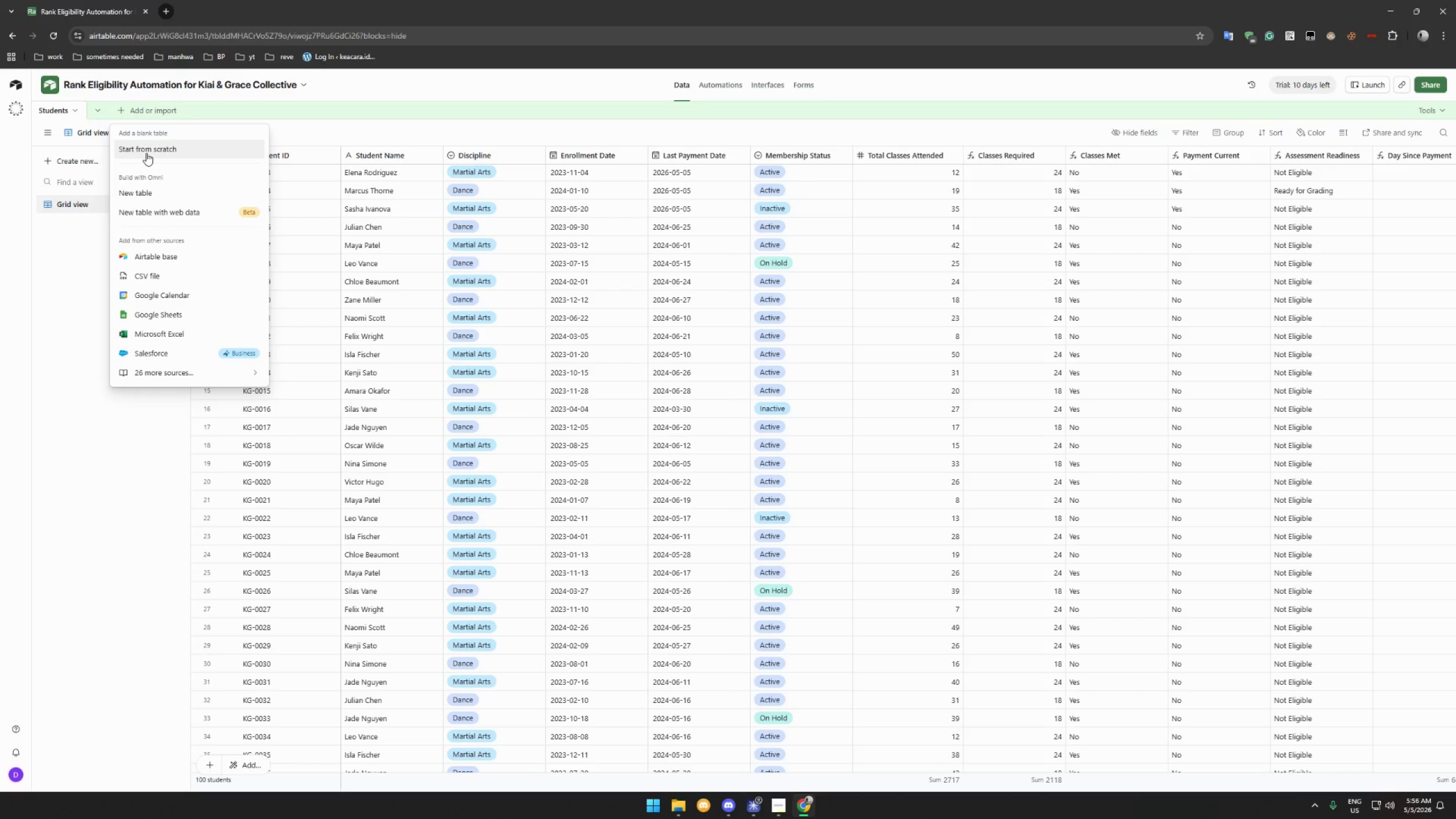 
left_click([146, 153])
 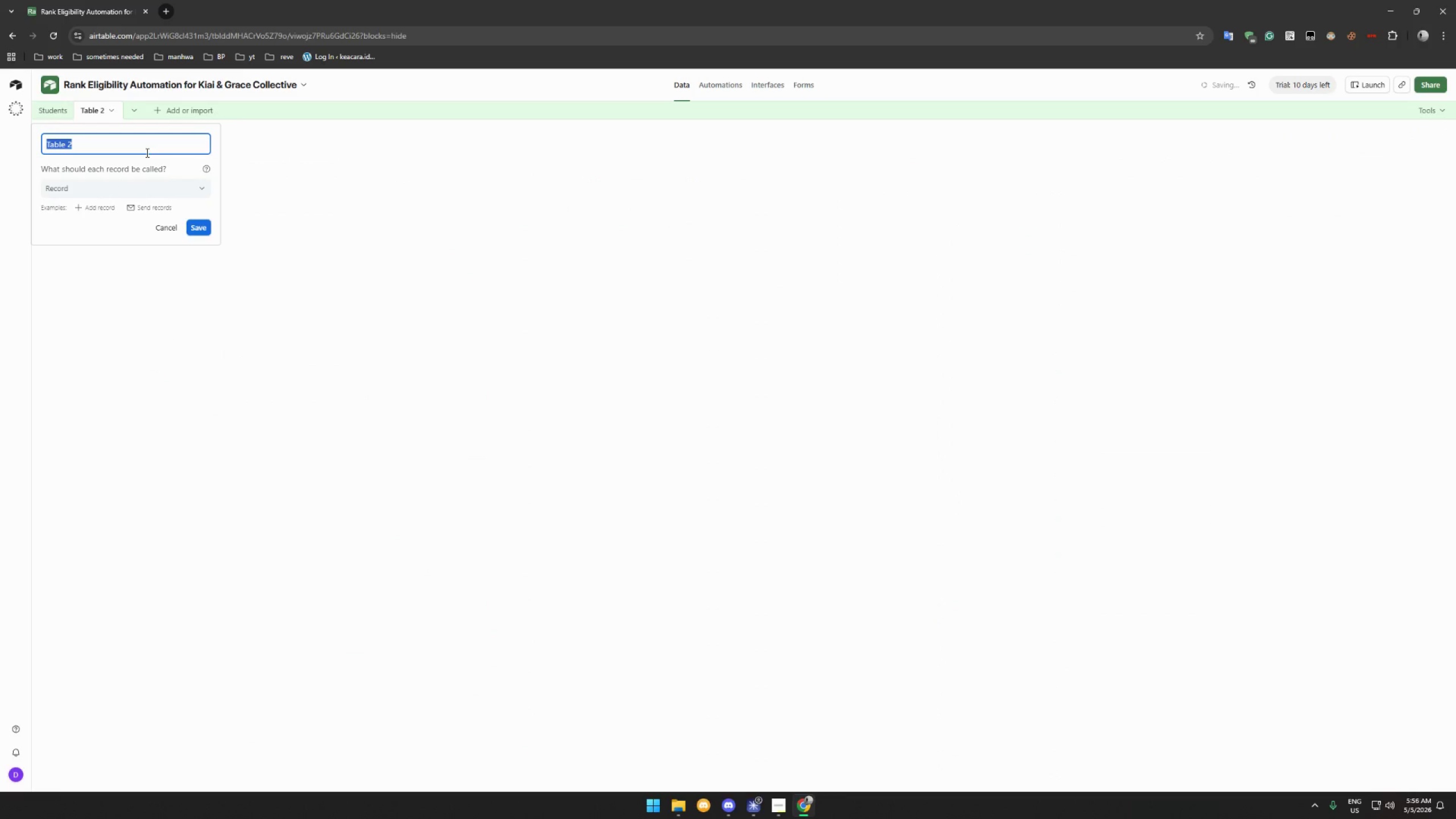 
hold_key(key=ShiftLeft, duration=1.5)
 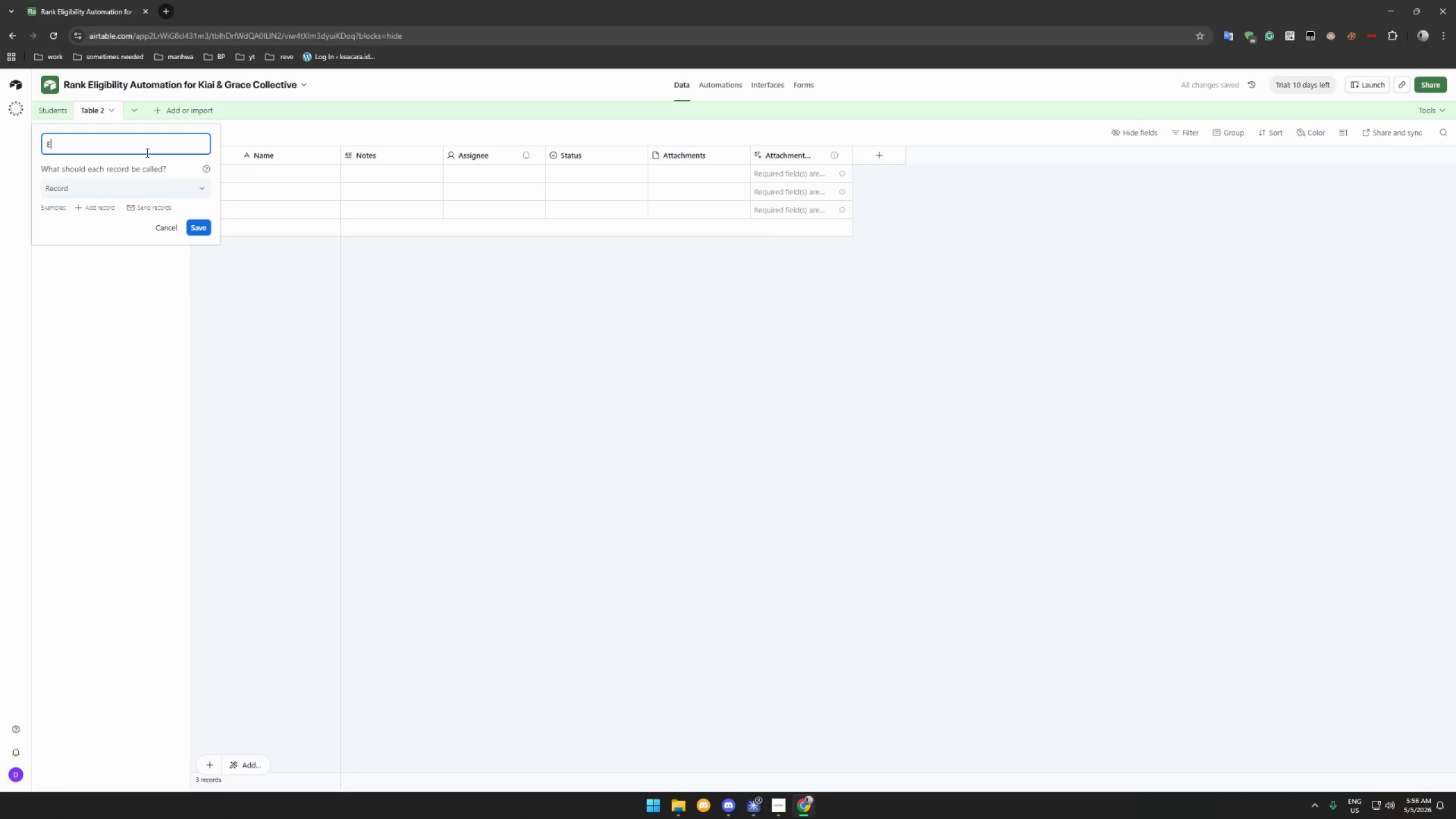 
type(E)
key(Backspace)
key(Backspace)
type(Upcoming Evaluation)
 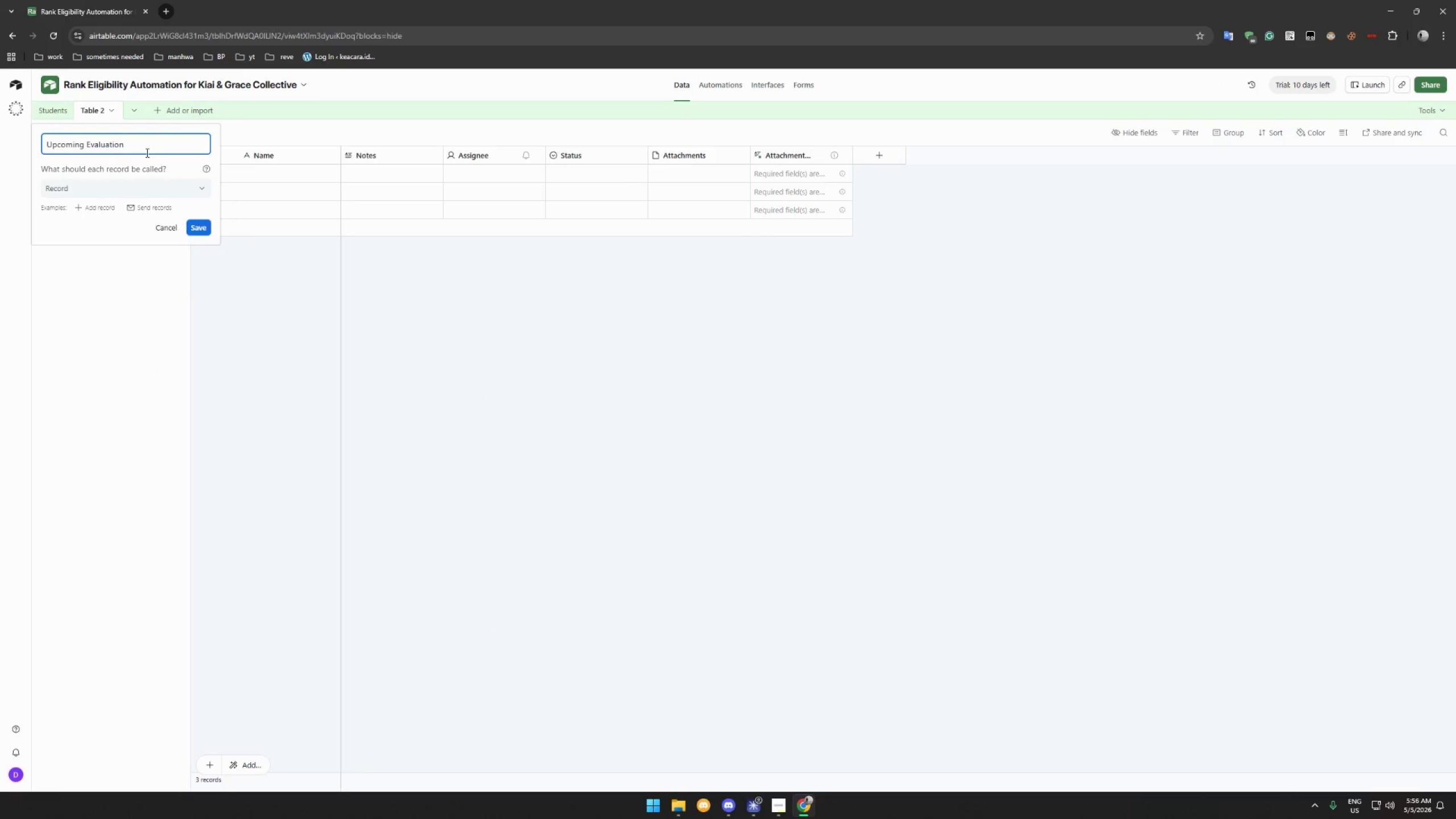 
left_click([209, 228])
 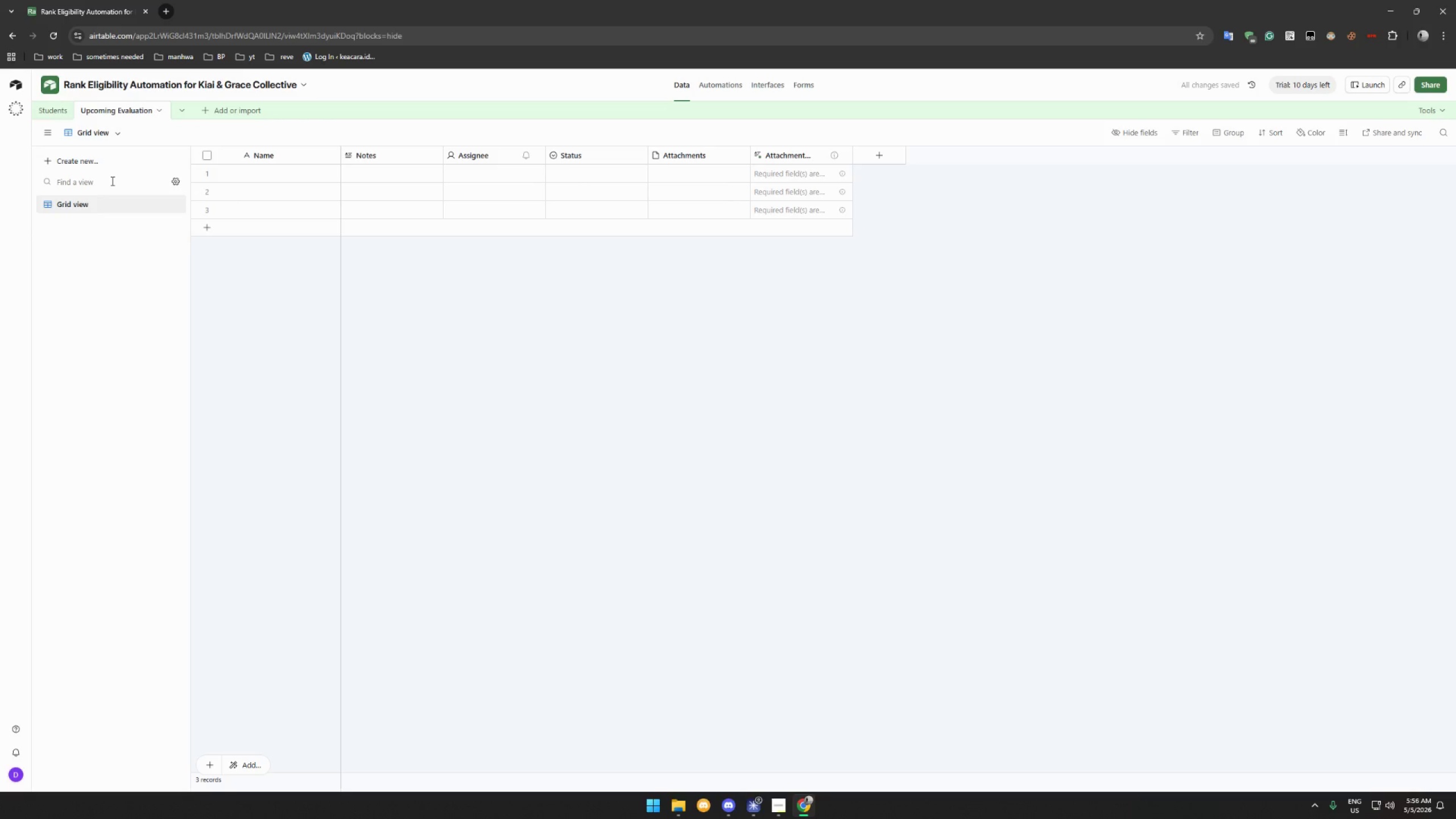 
wait(5.22)
 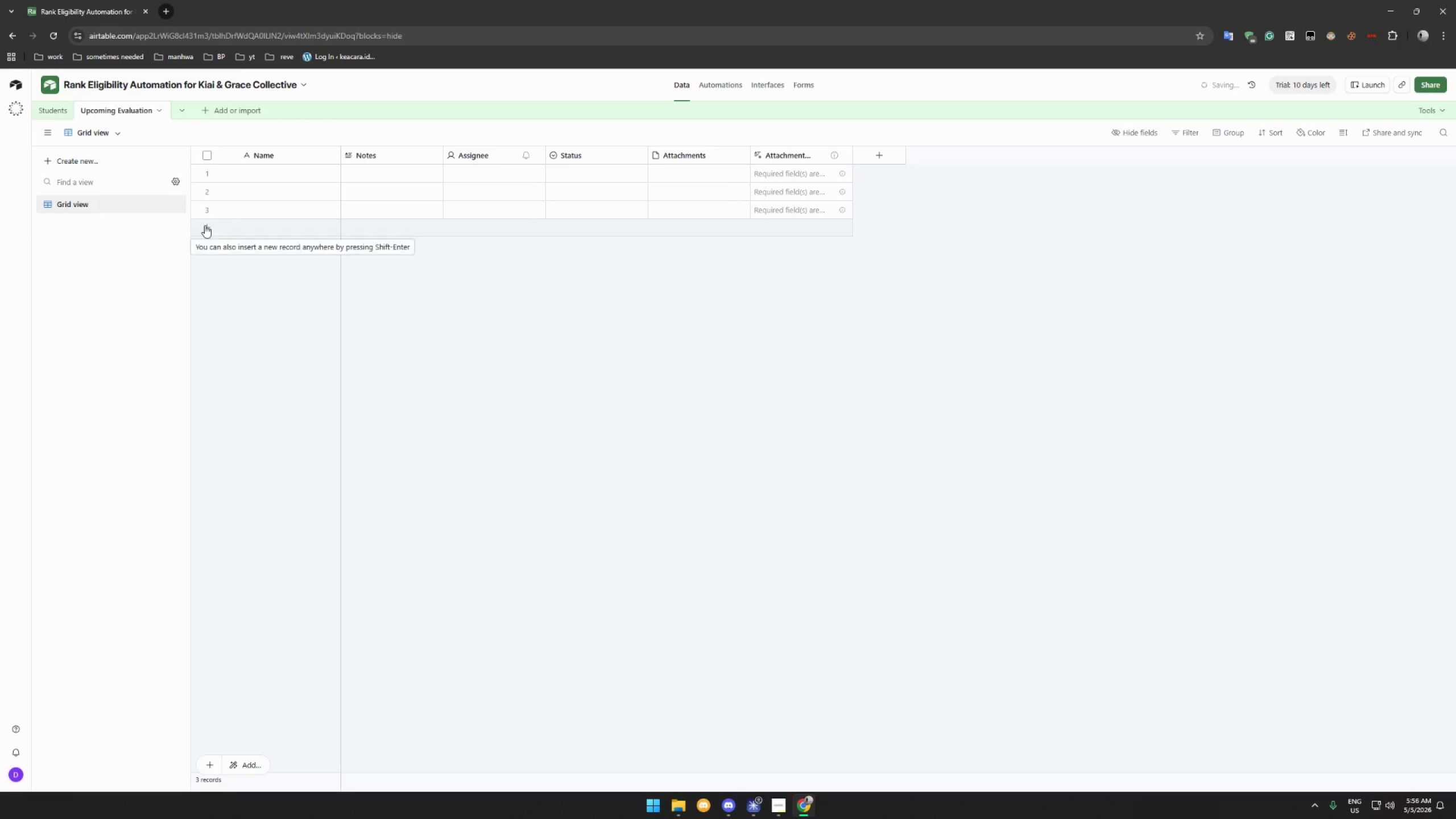 
double_click([134, 106])
 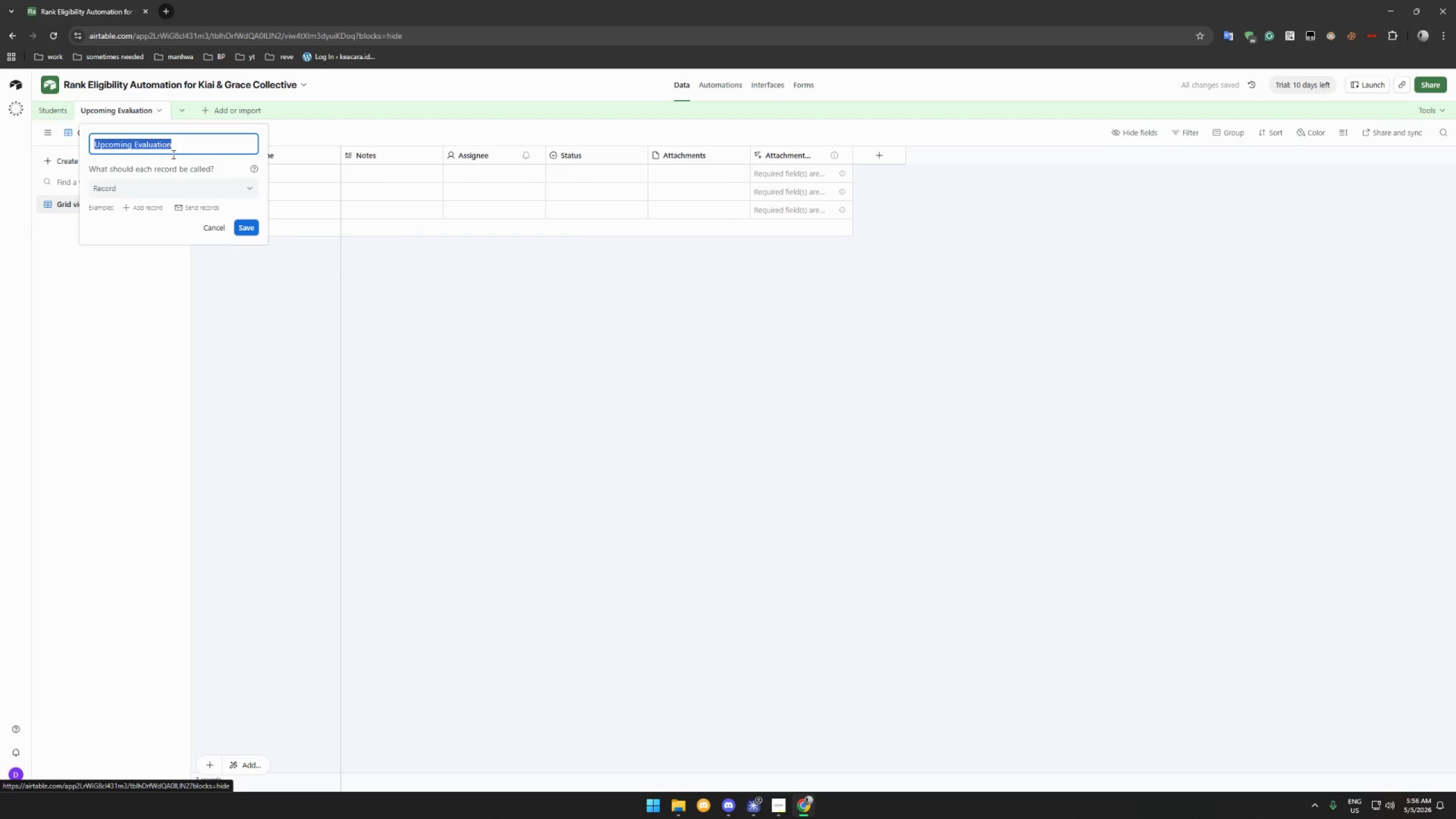 
left_click([177, 143])
 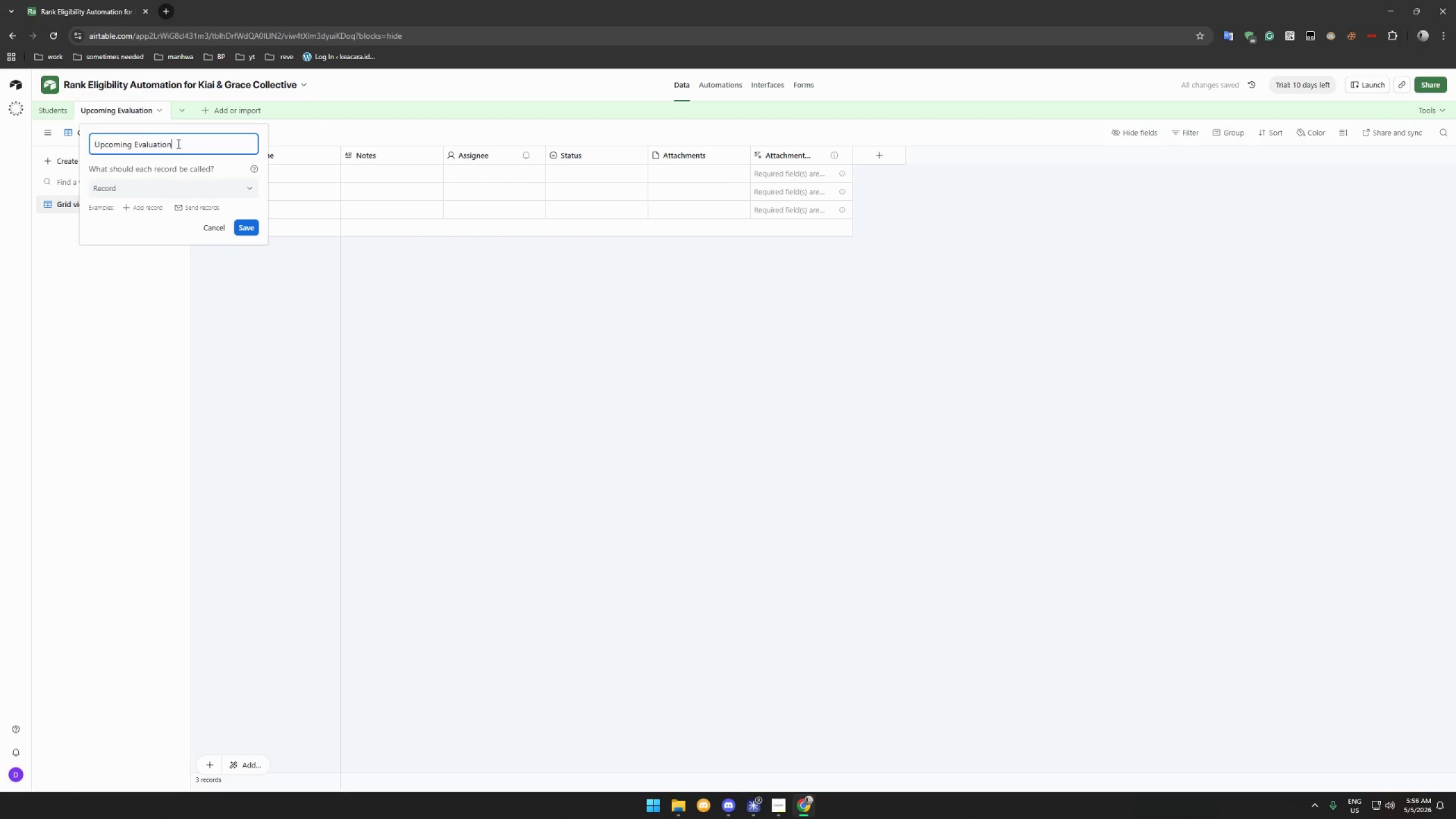 
key(S)
 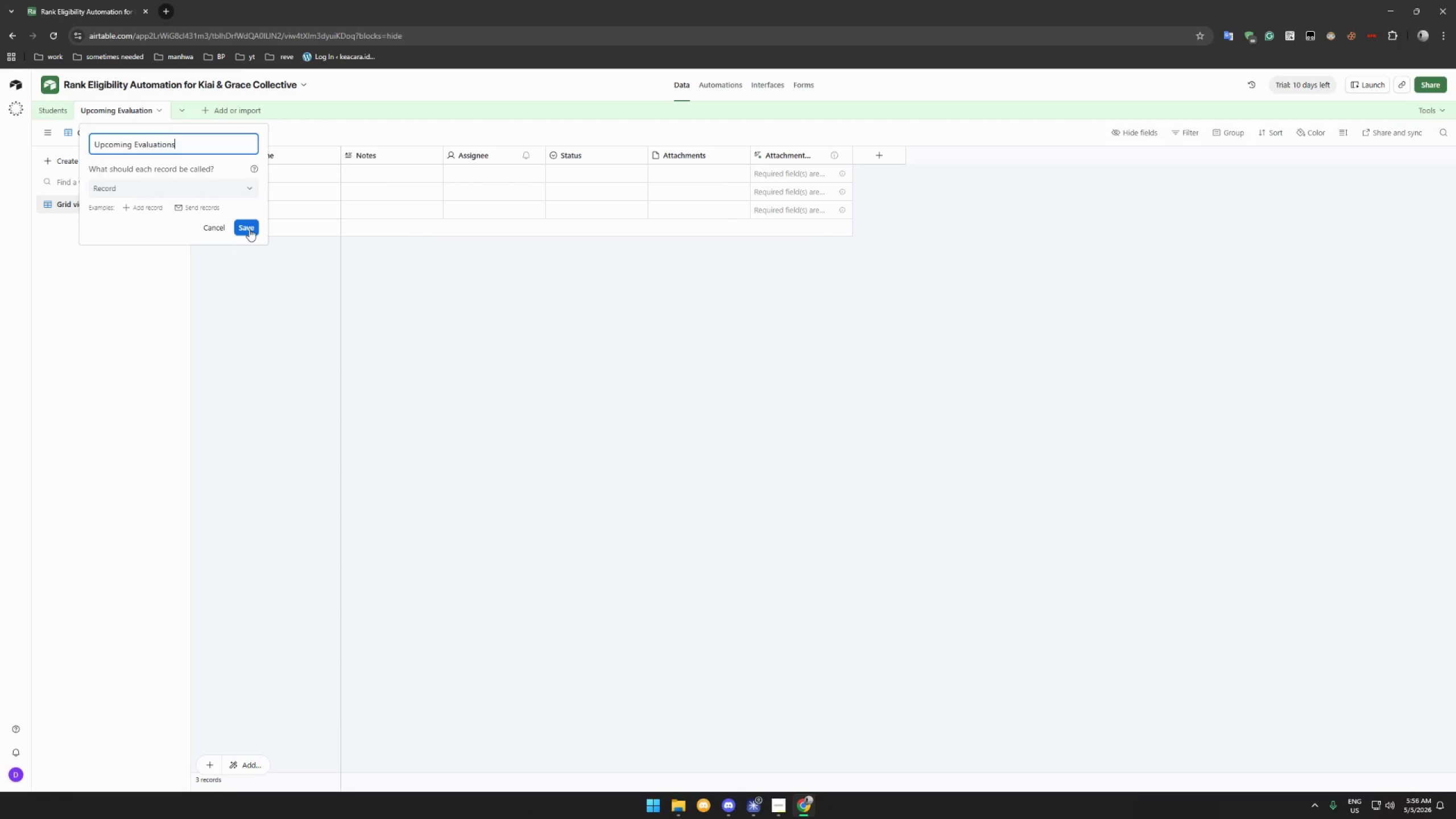 
left_click([249, 229])
 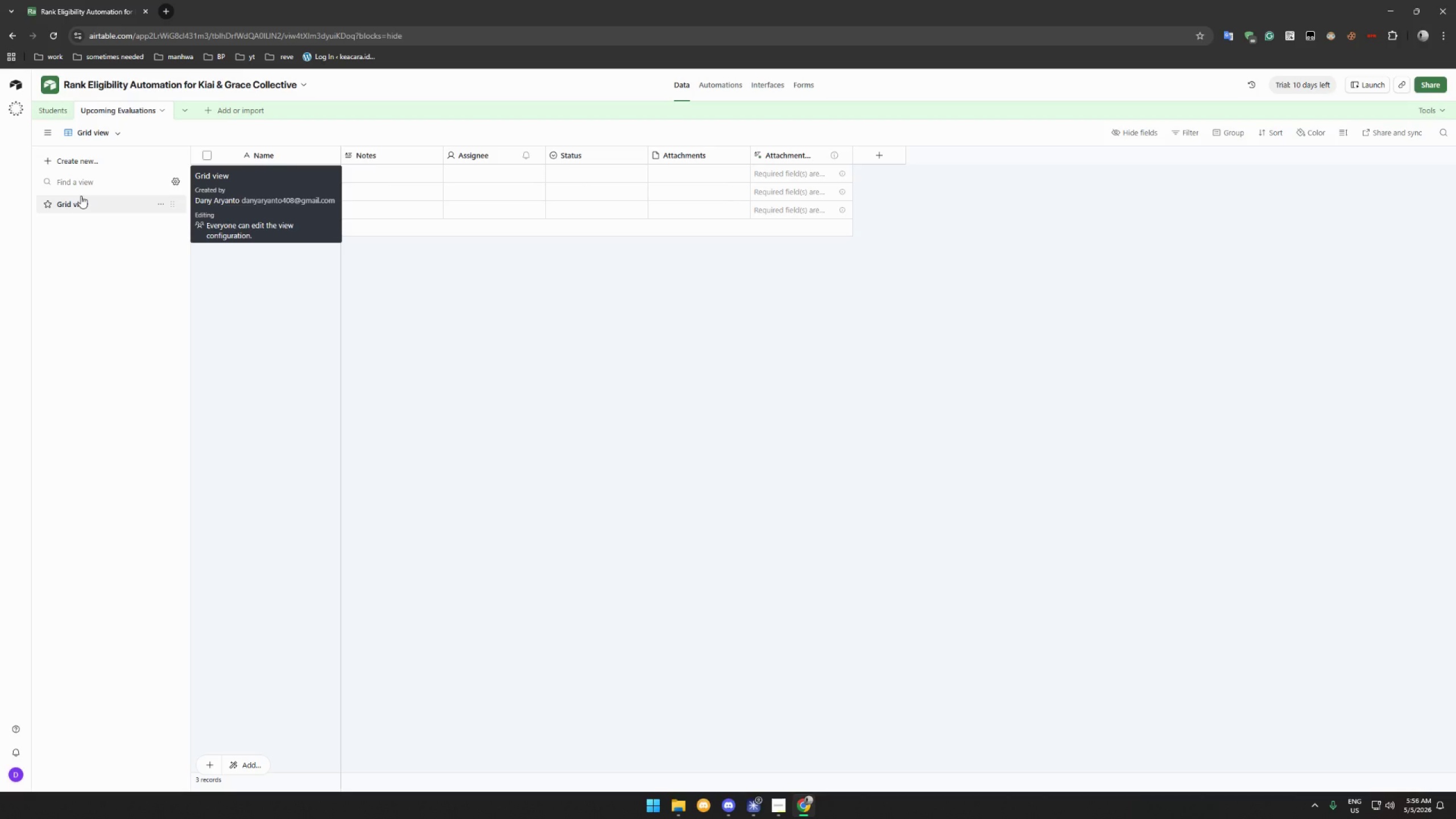 
wait(17.59)
 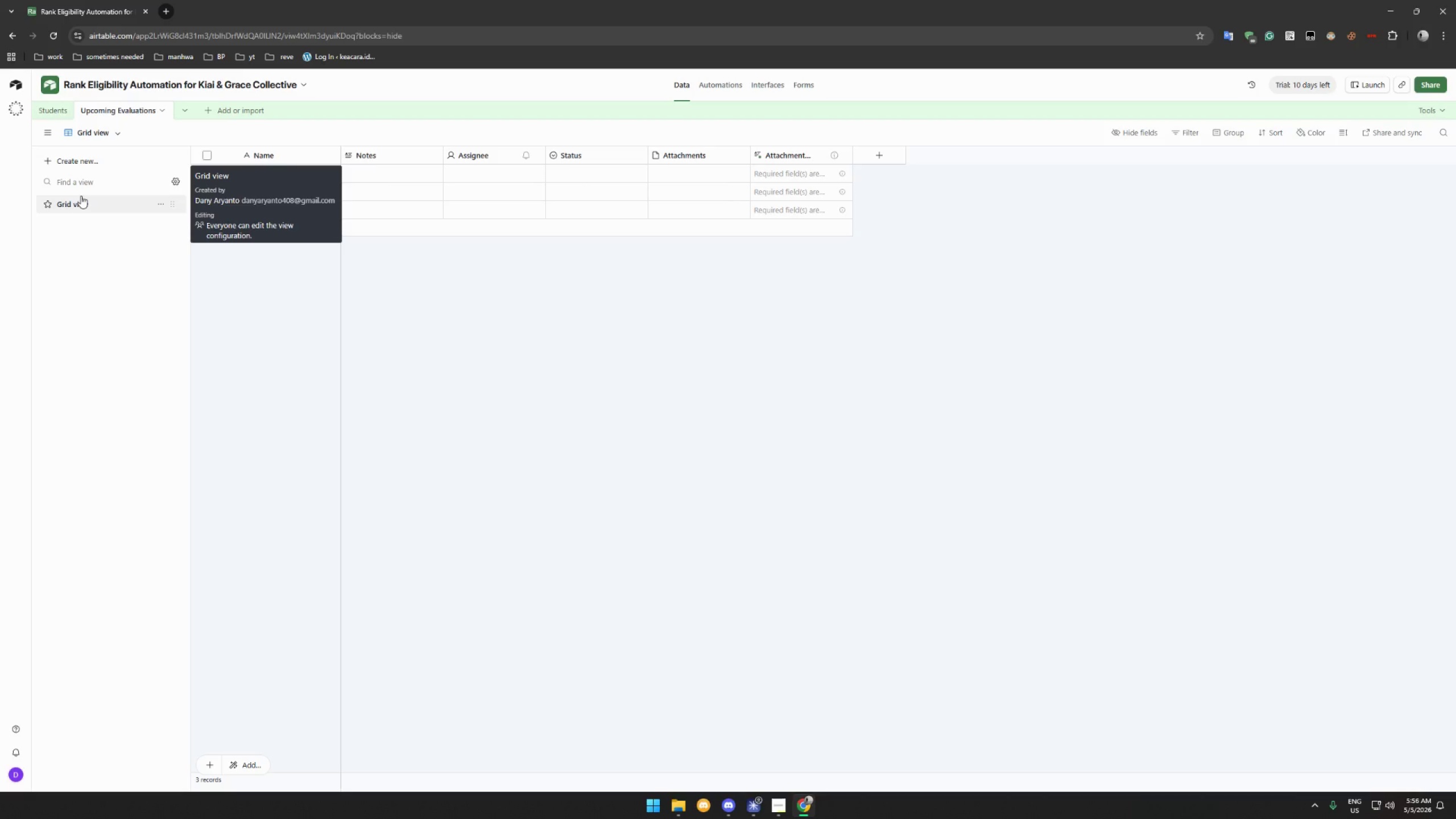 
double_click([268, 153])
 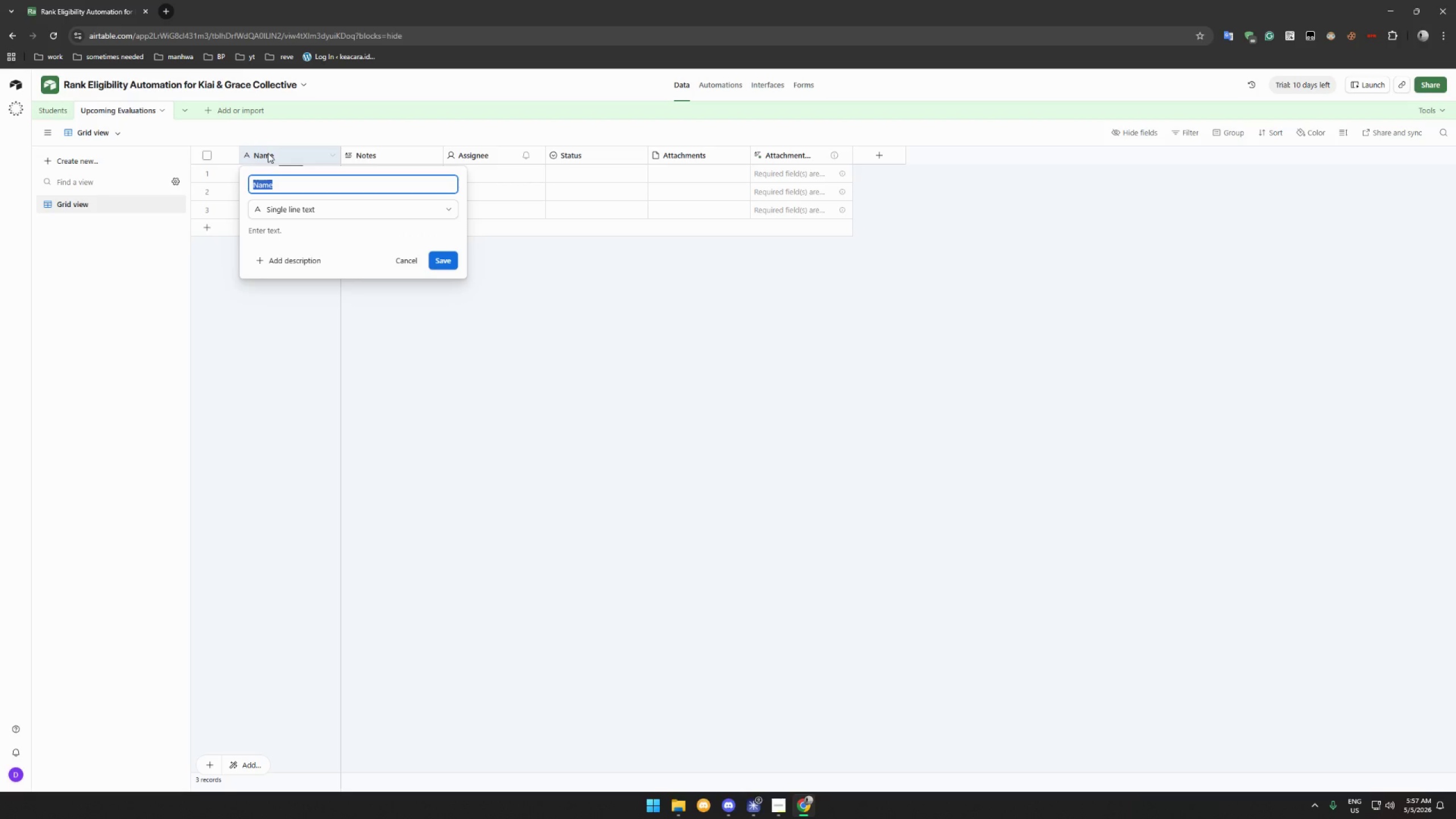 
type(Evaluatu)
key(Backspace)
type(ion ID)
 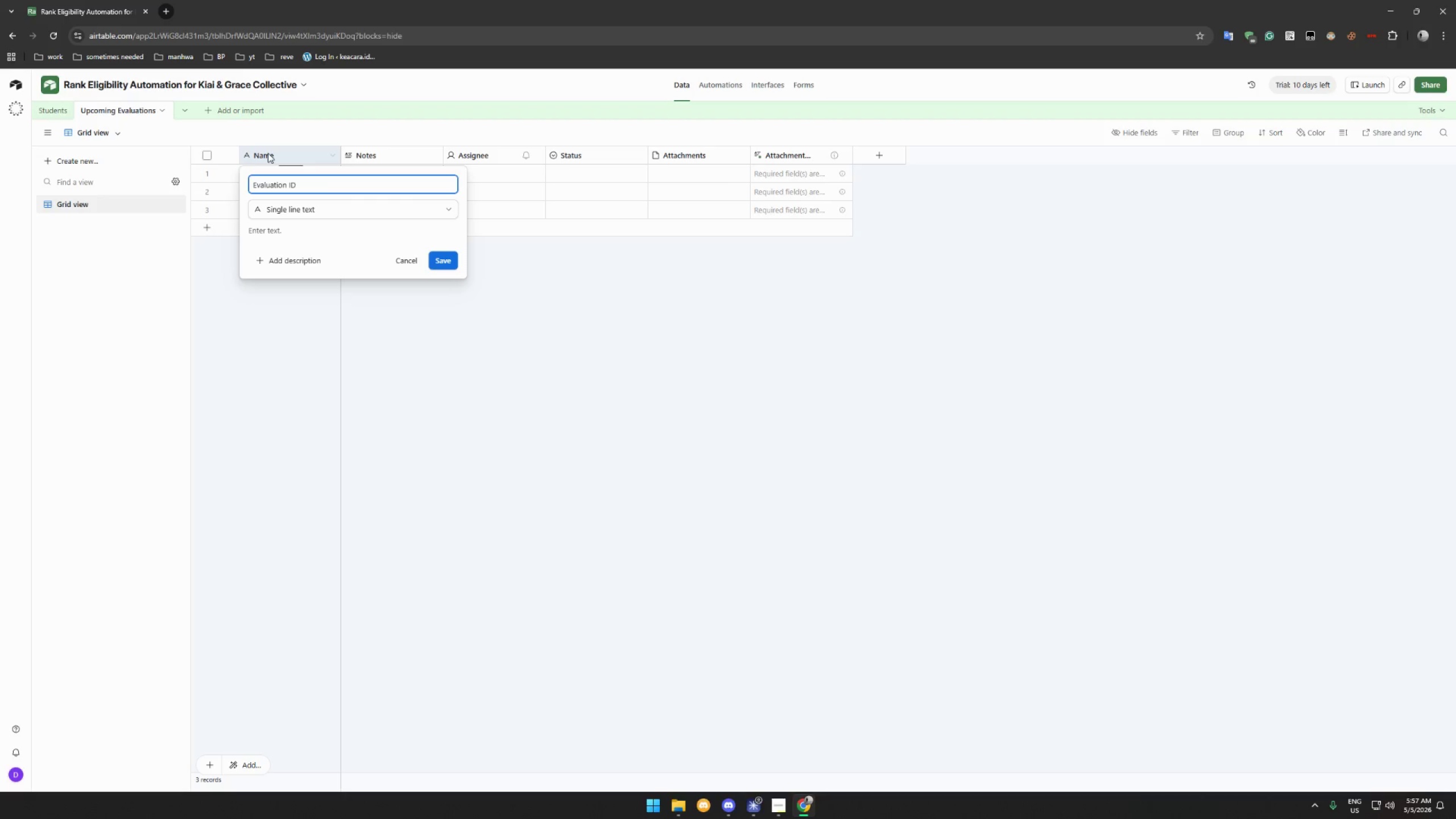 
left_click([307, 213])
 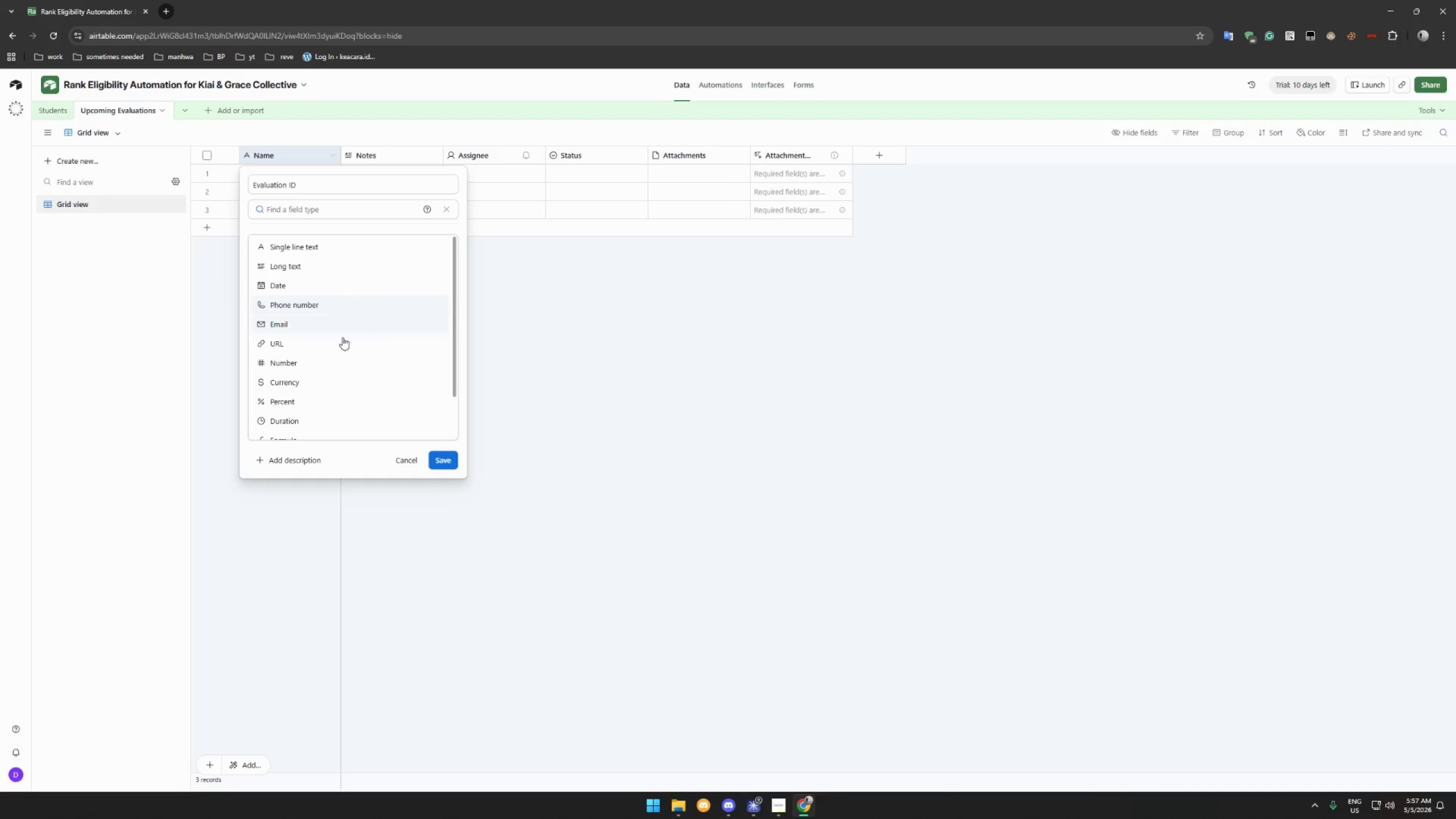 
left_click([339, 365])
 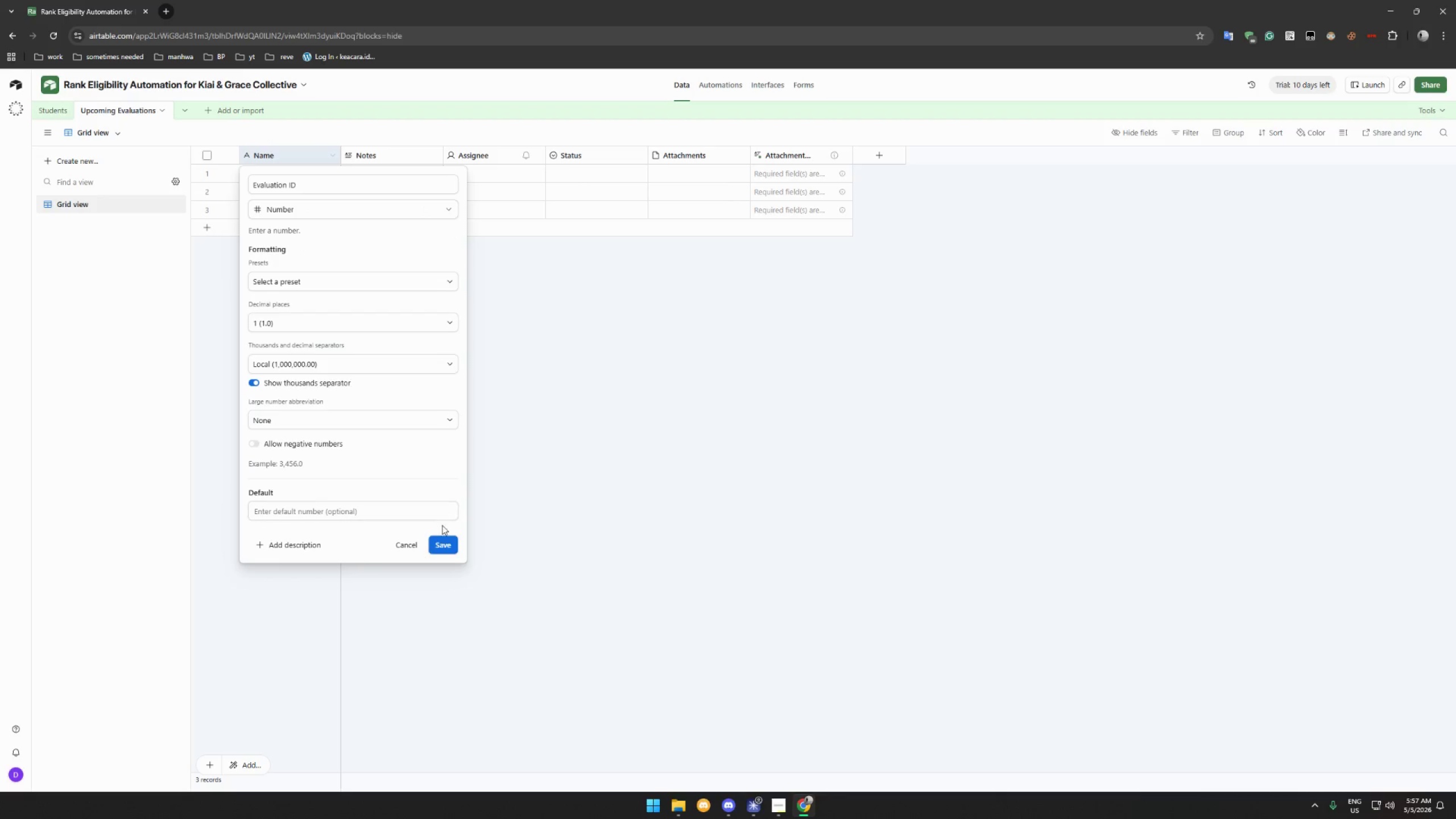 
left_click([442, 549])
 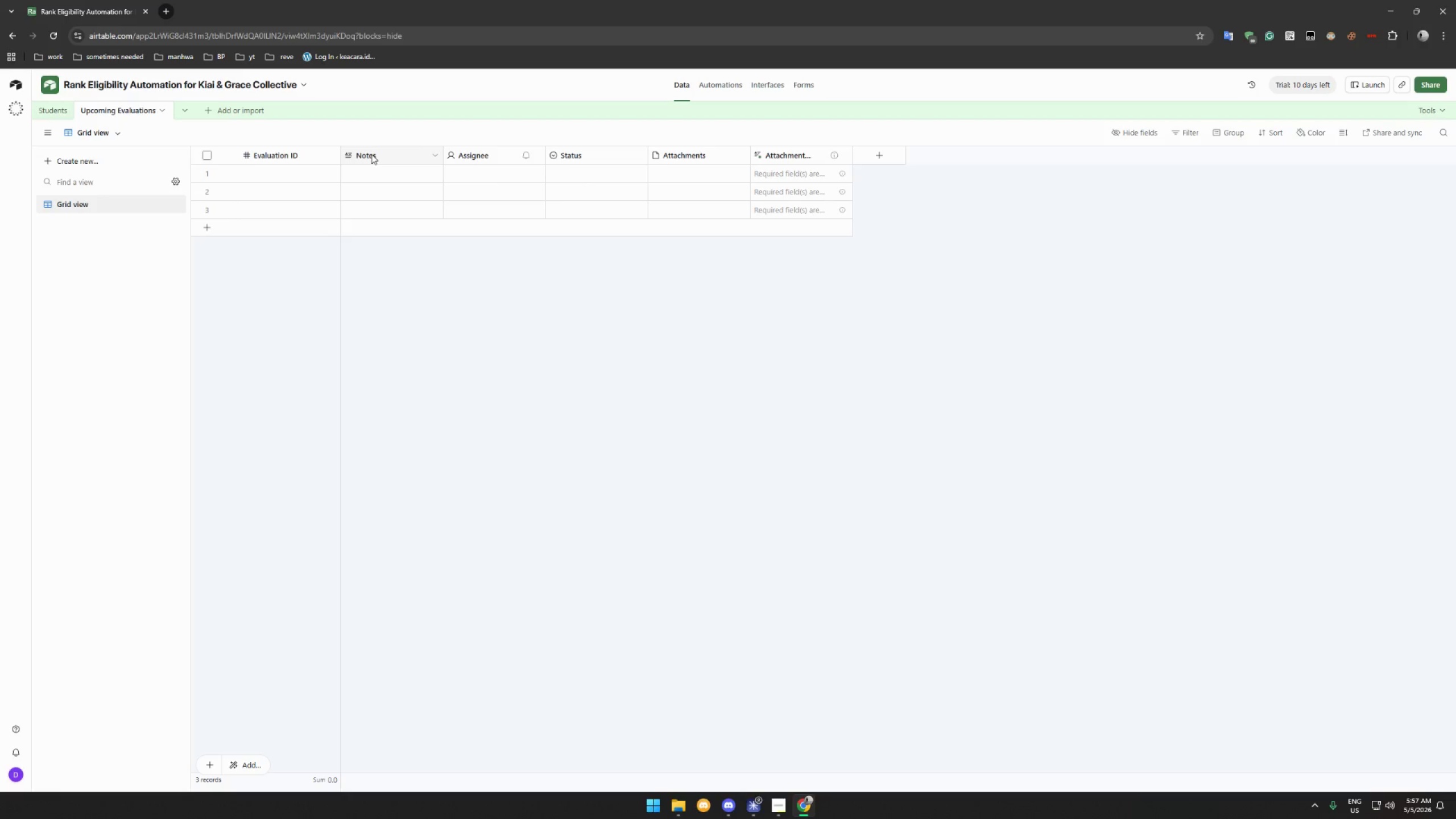 
wait(19.11)
 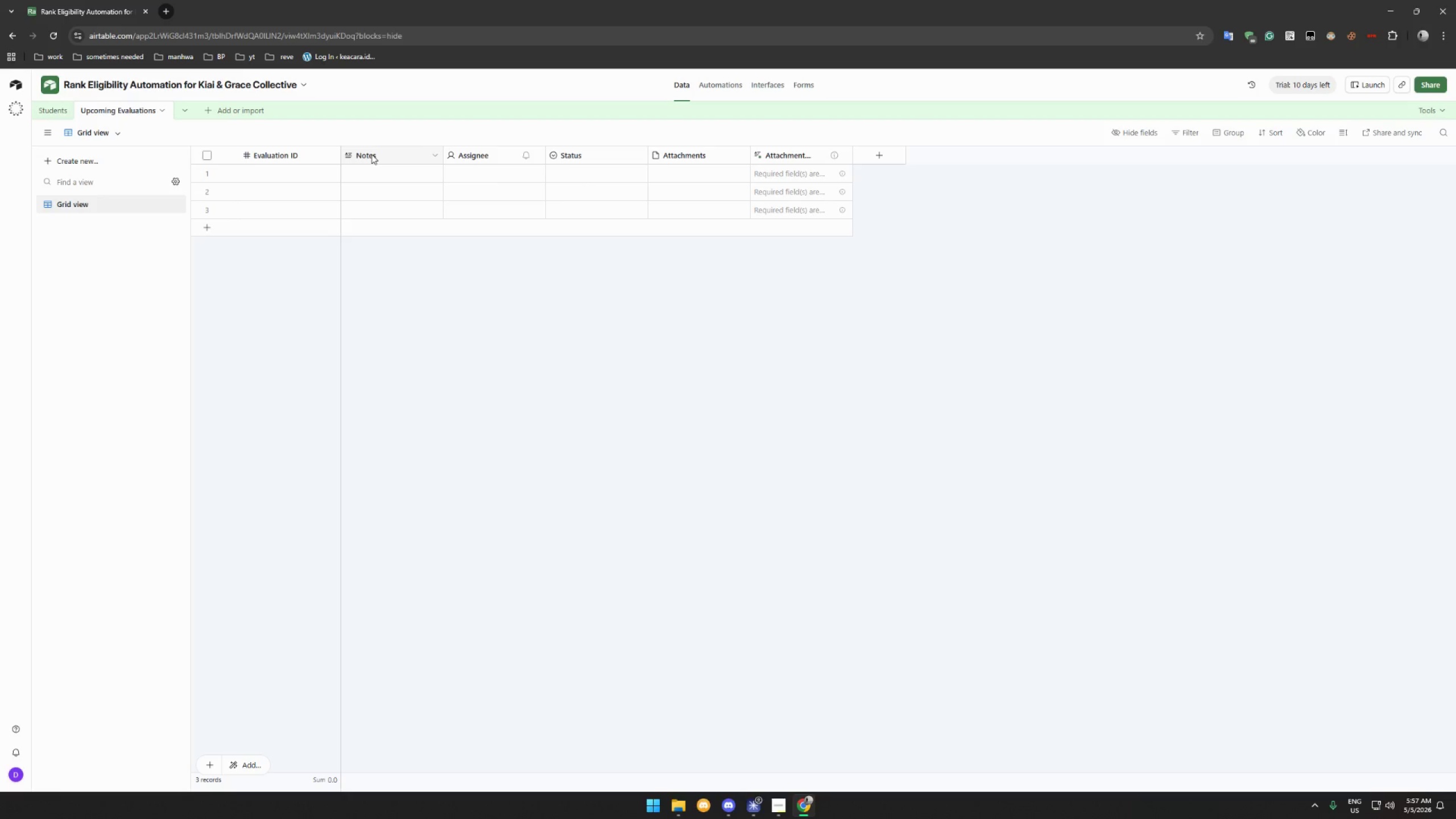 
double_click([374, 152])
 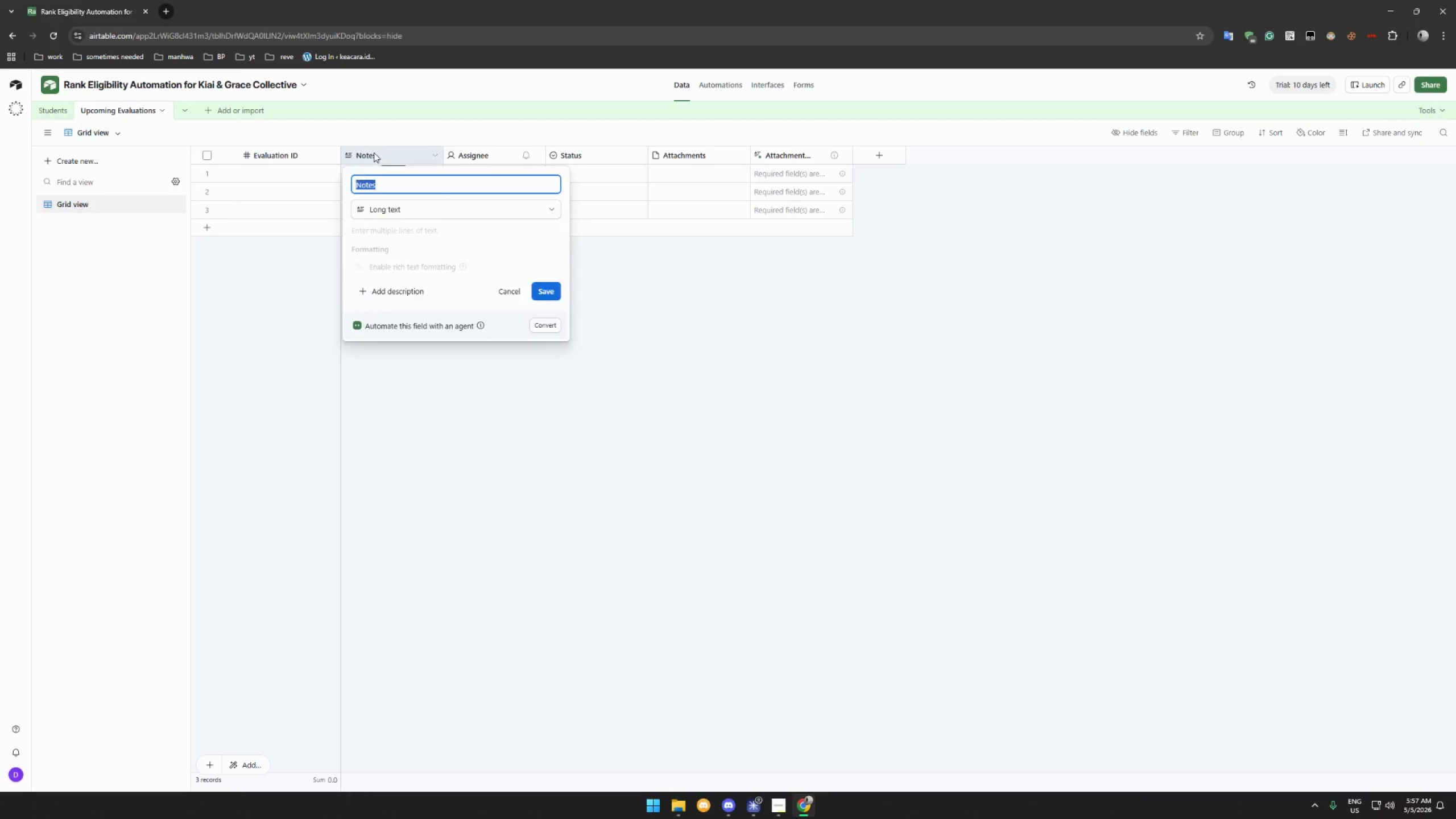 
type(Students)
 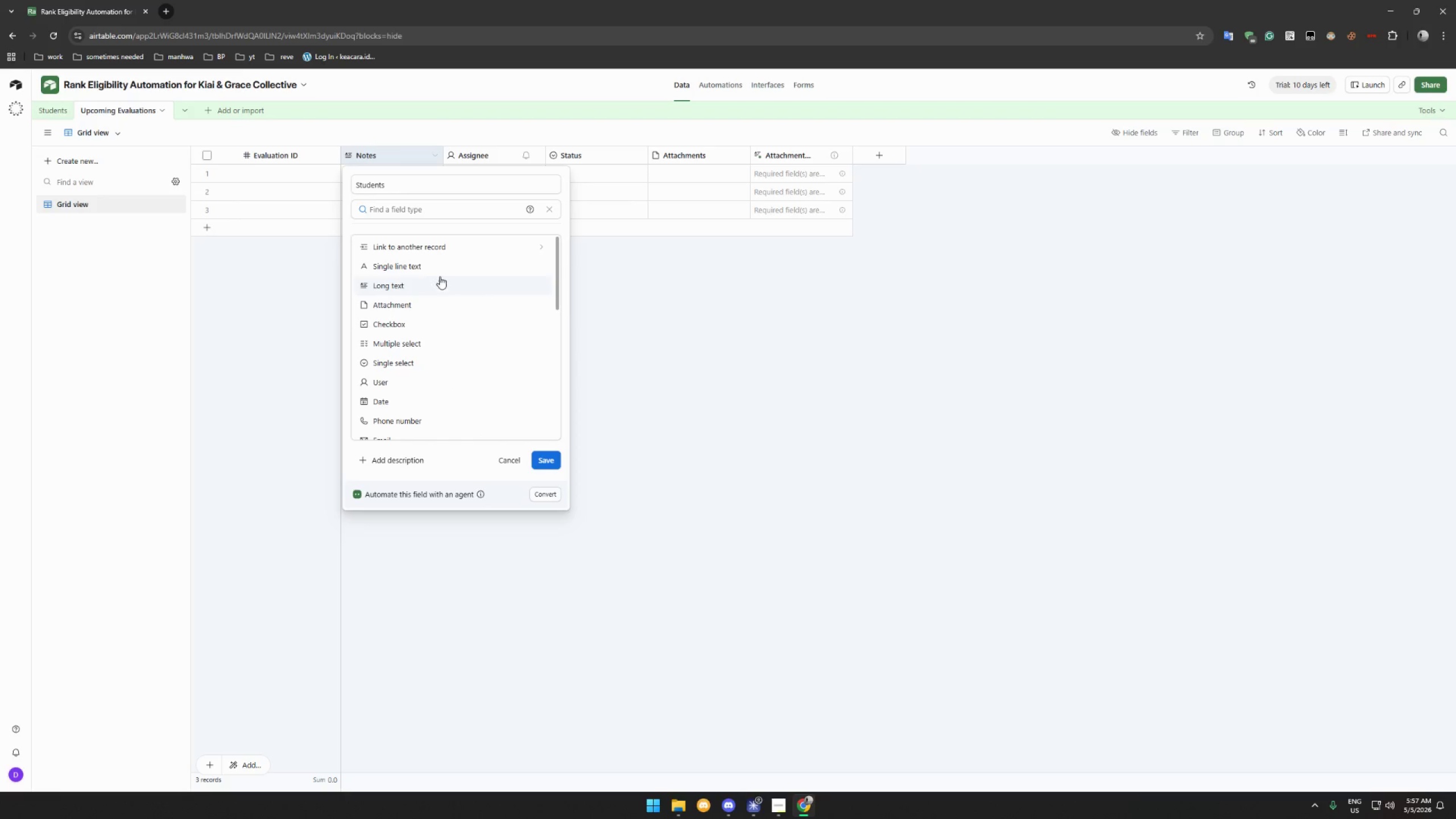 
left_click([444, 250])
 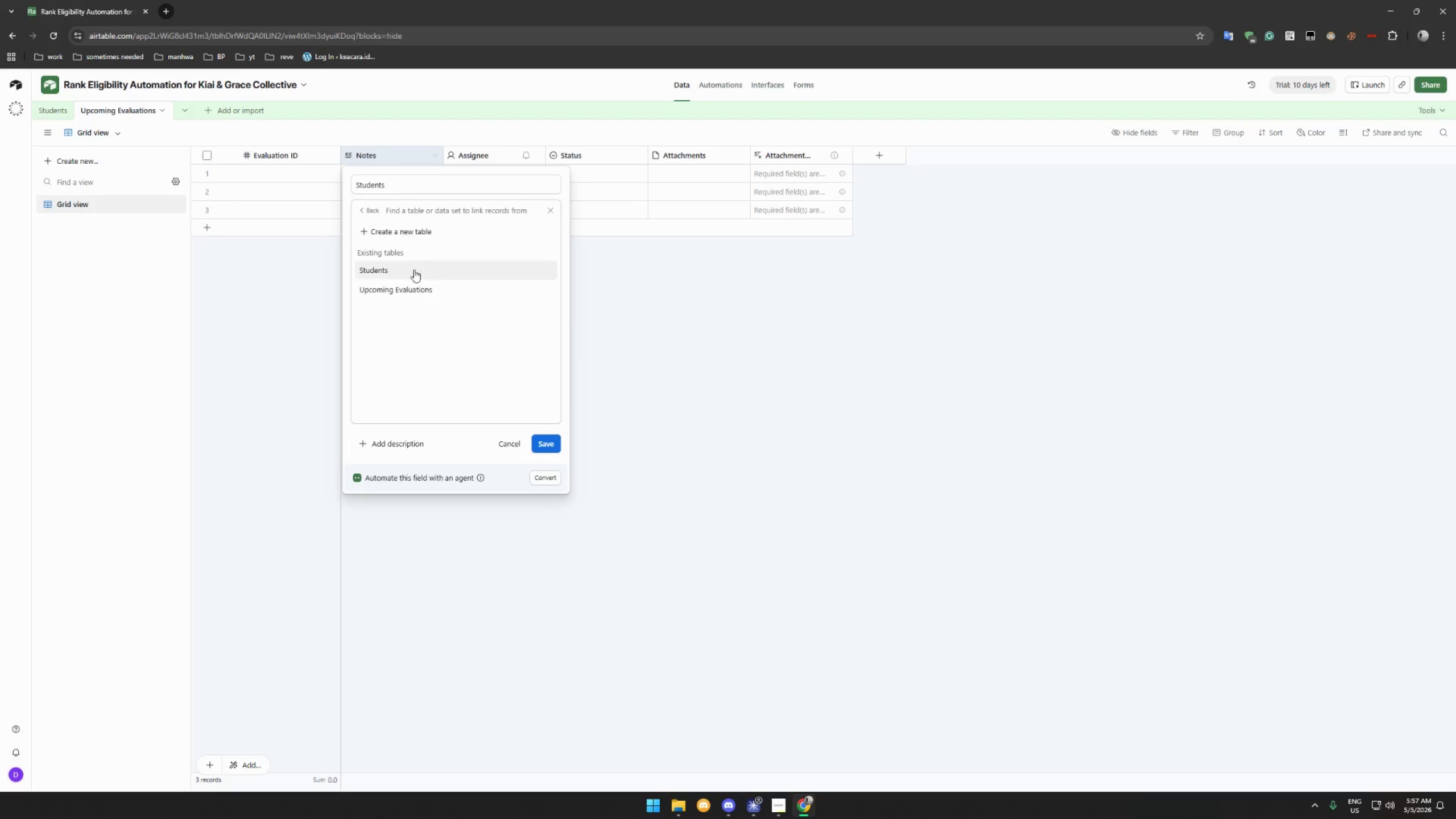 
left_click([412, 270])
 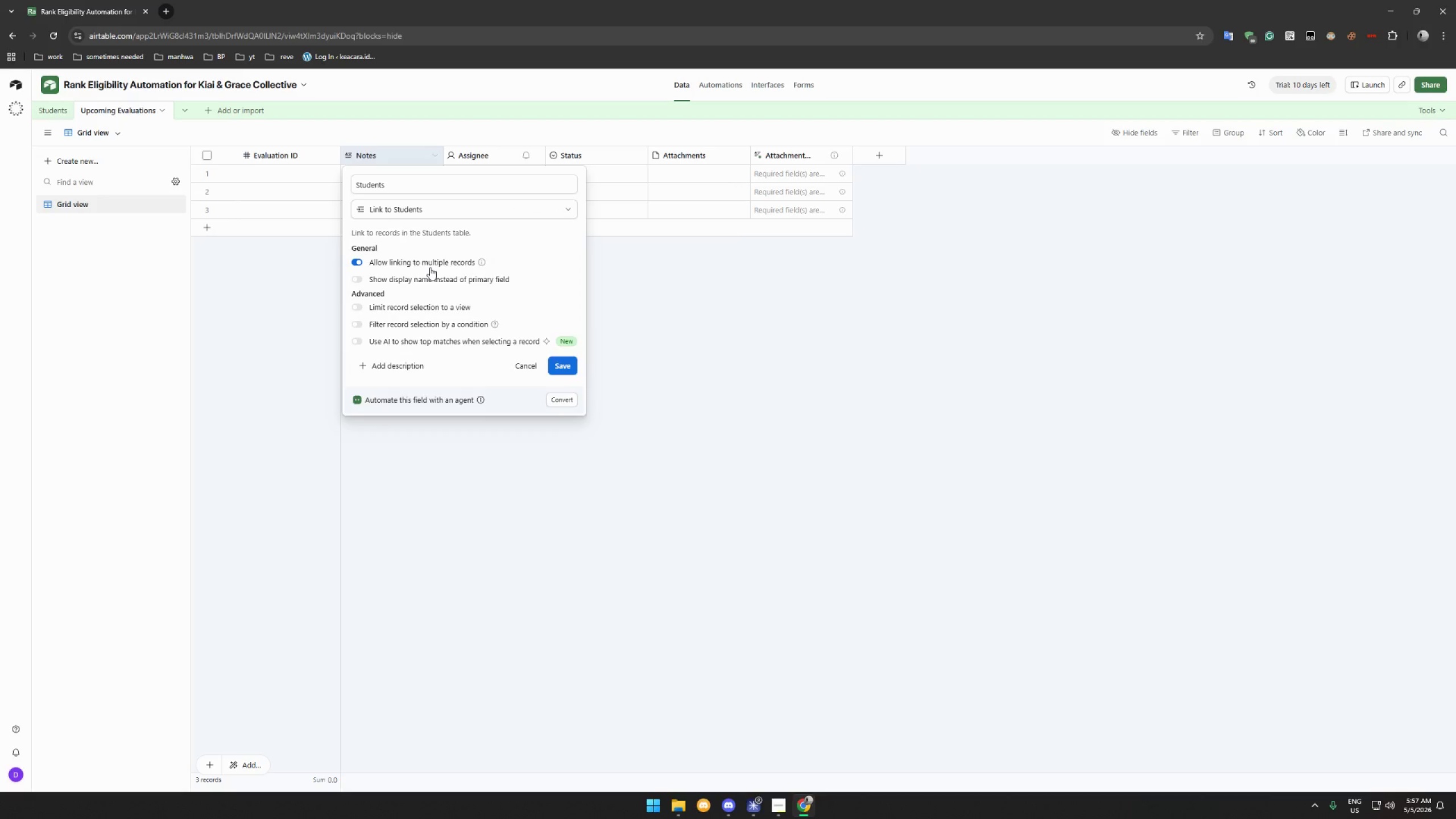 
wait(9.41)
 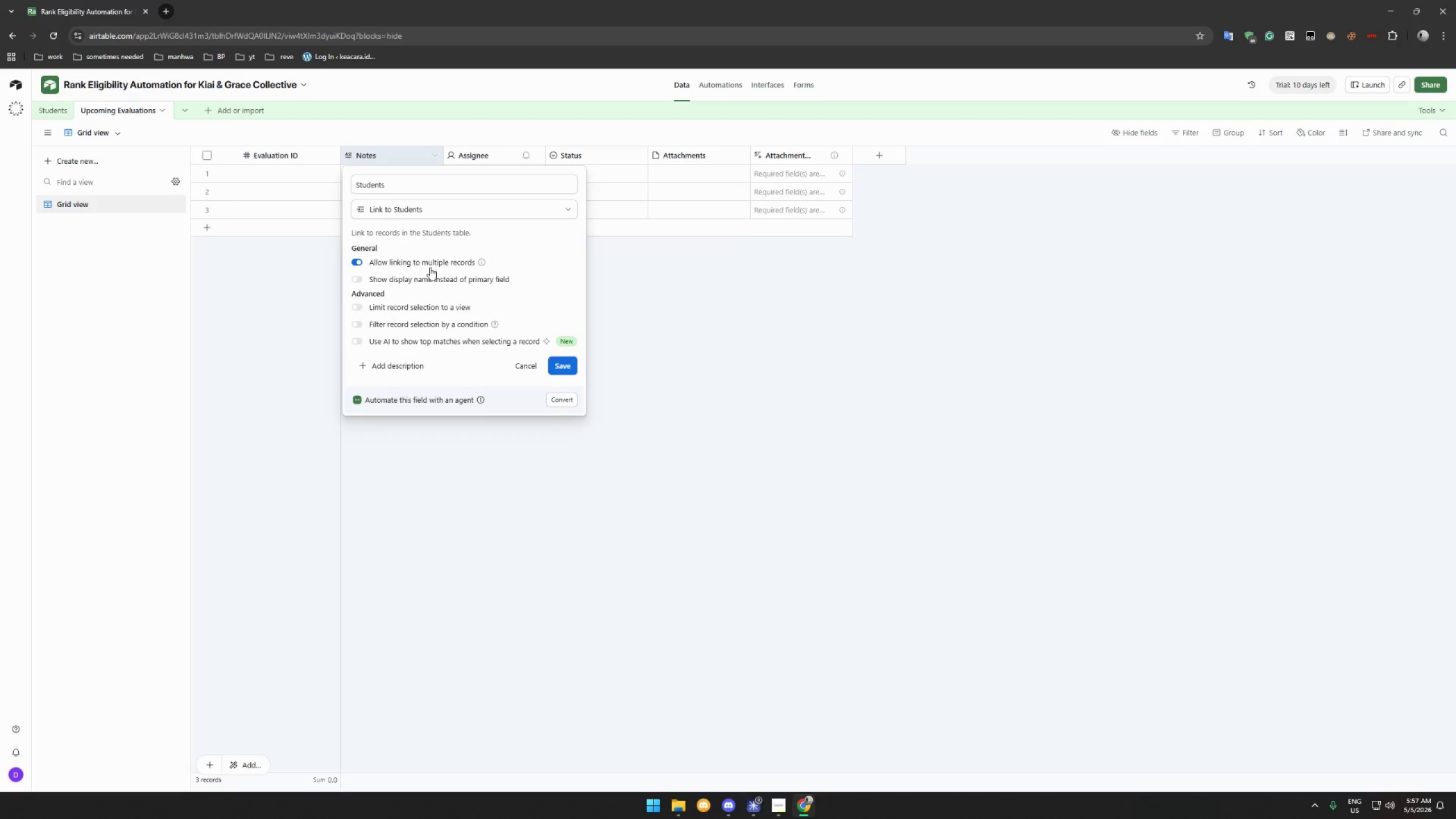 
left_click([439, 262])
 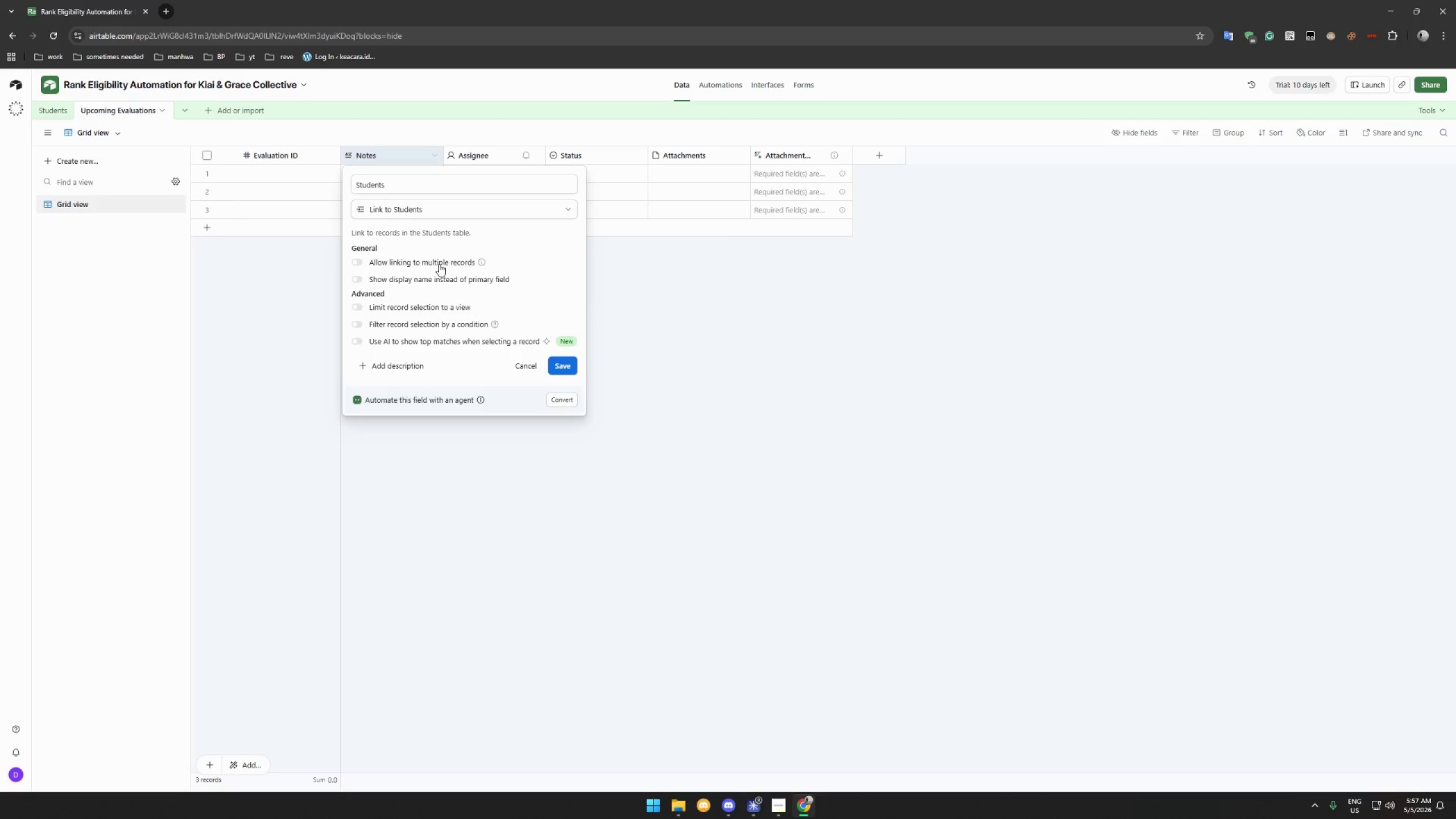 
wait(12.92)
 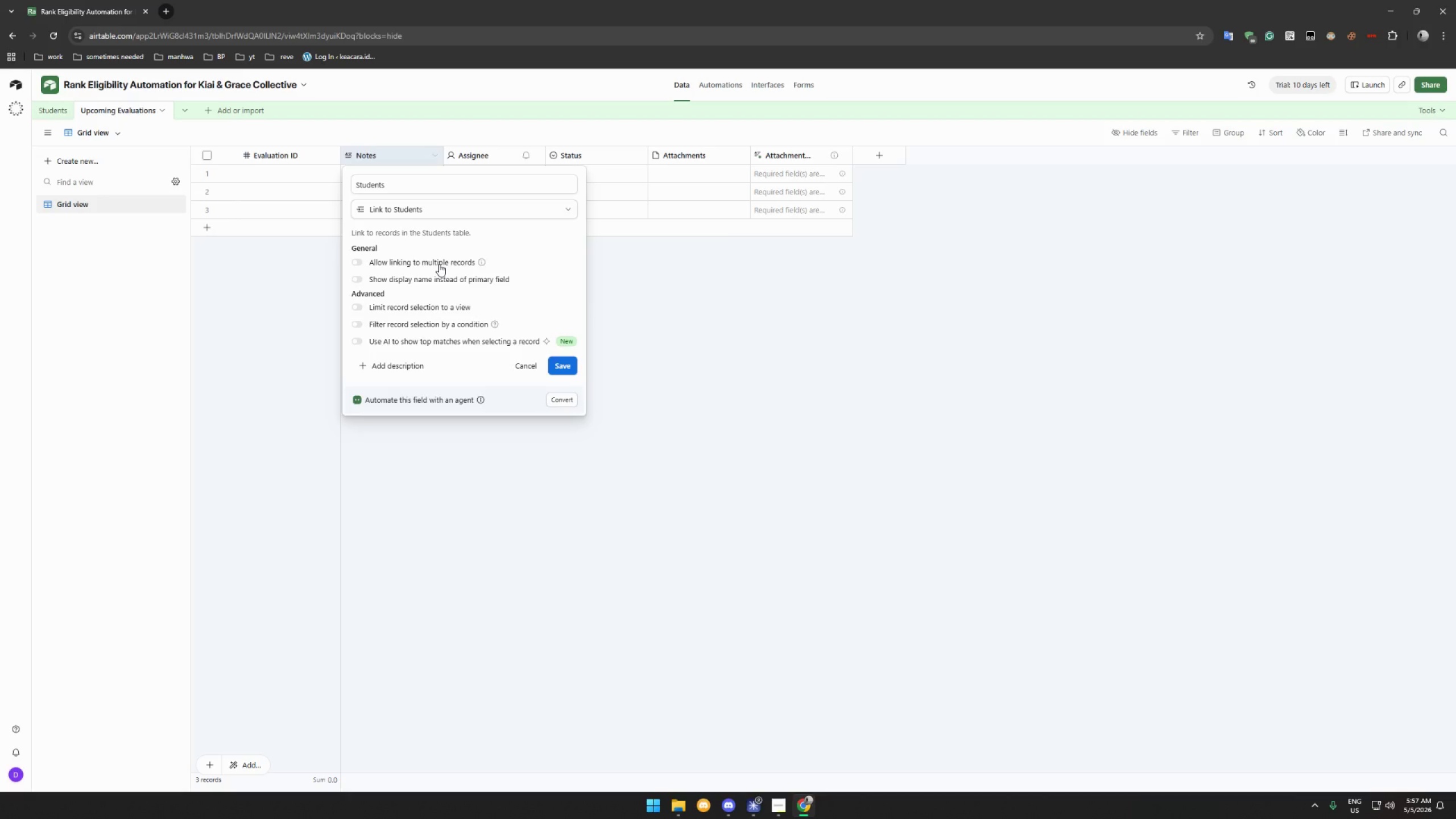 
left_click([562, 362])
 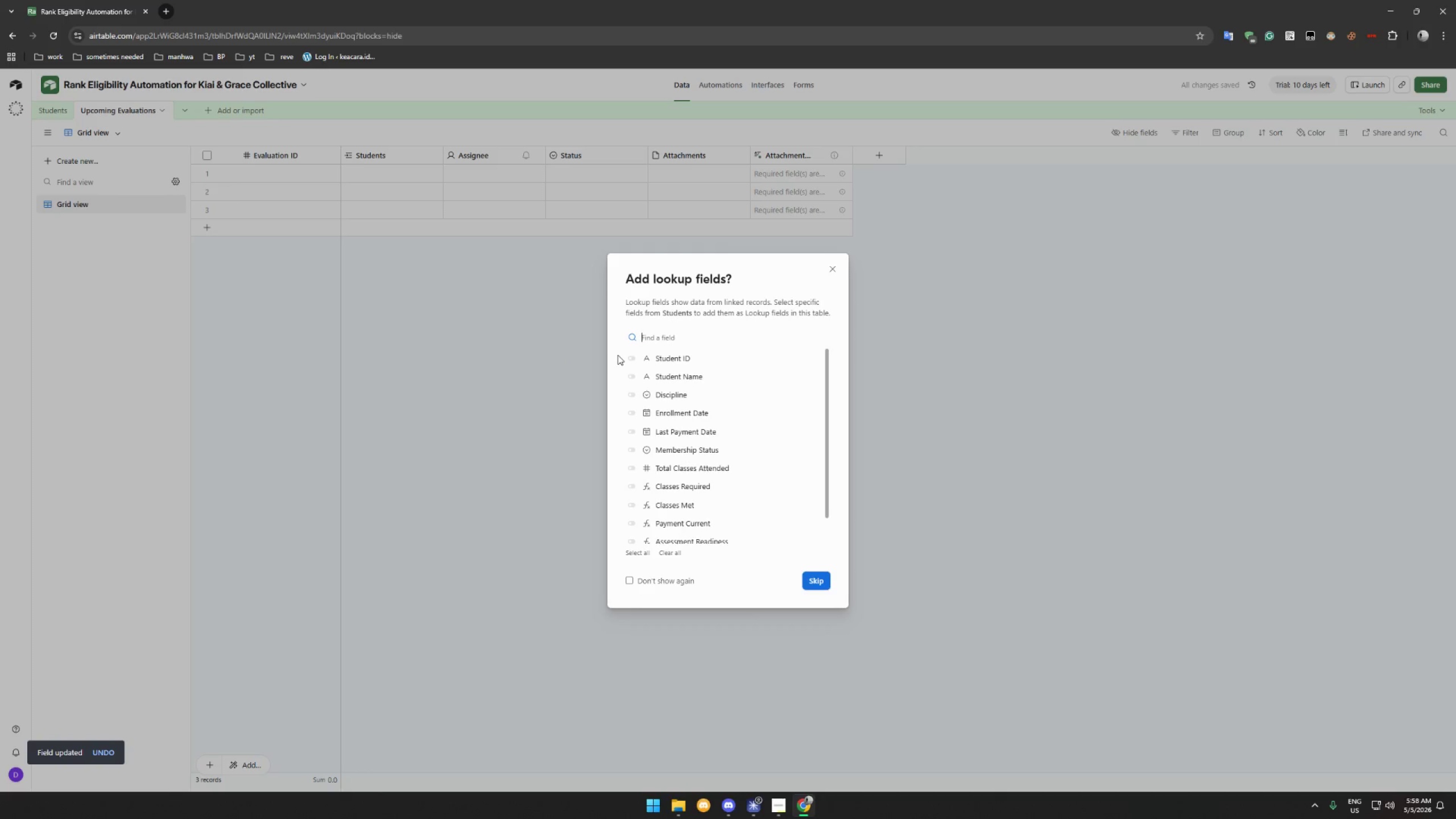 
wait(7.34)
 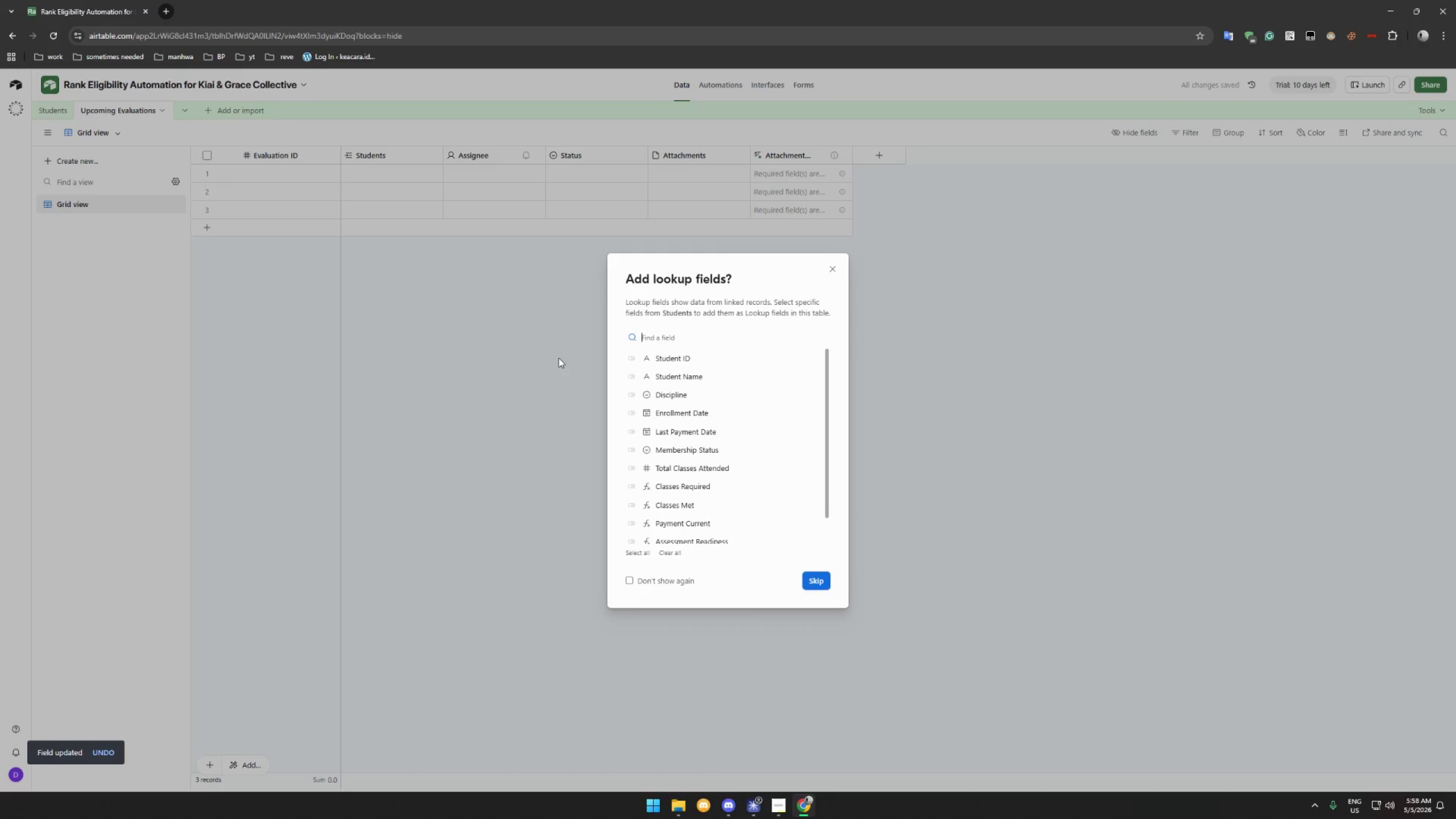 
left_click([652, 375])
 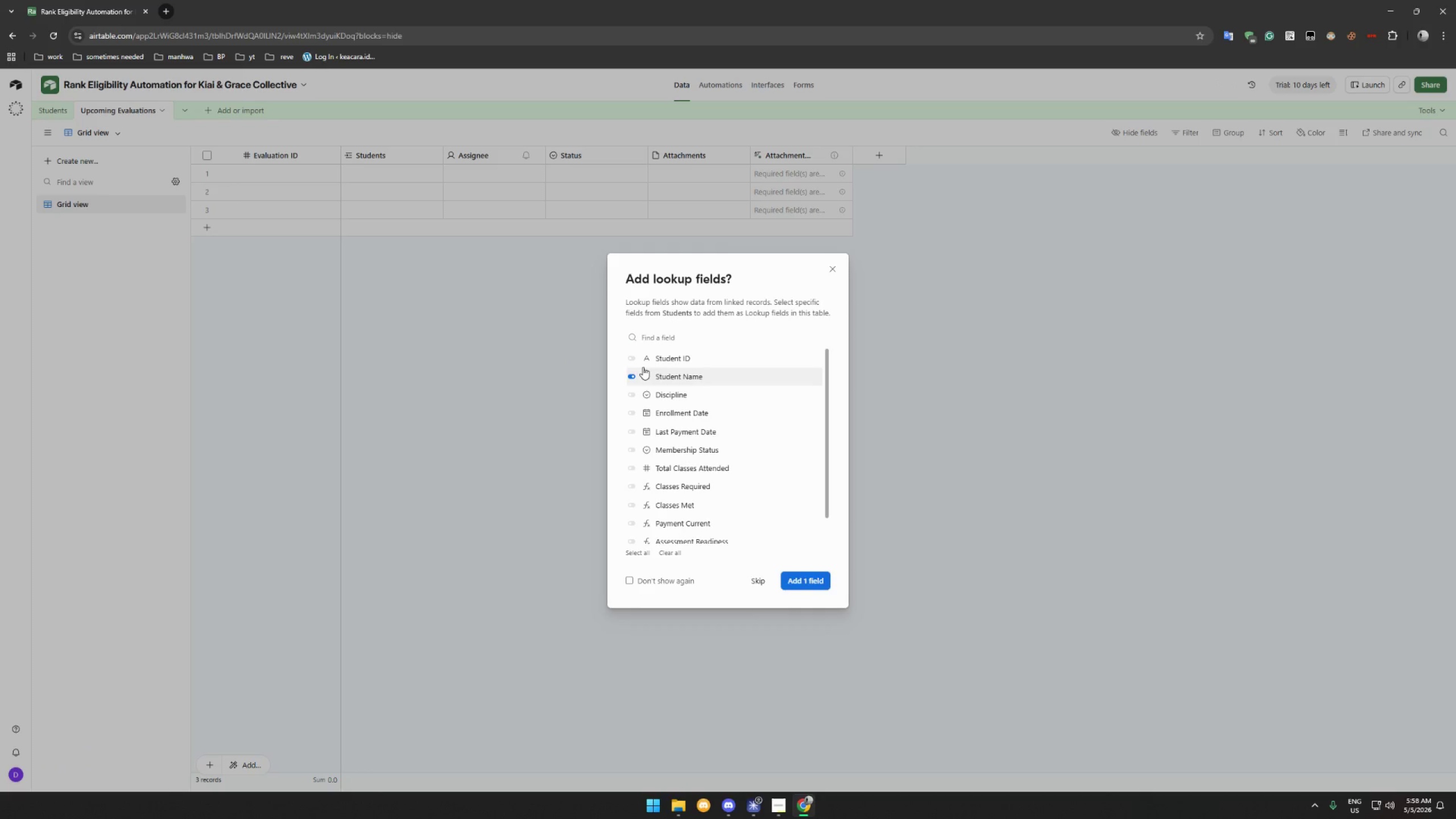 
wait(15.23)
 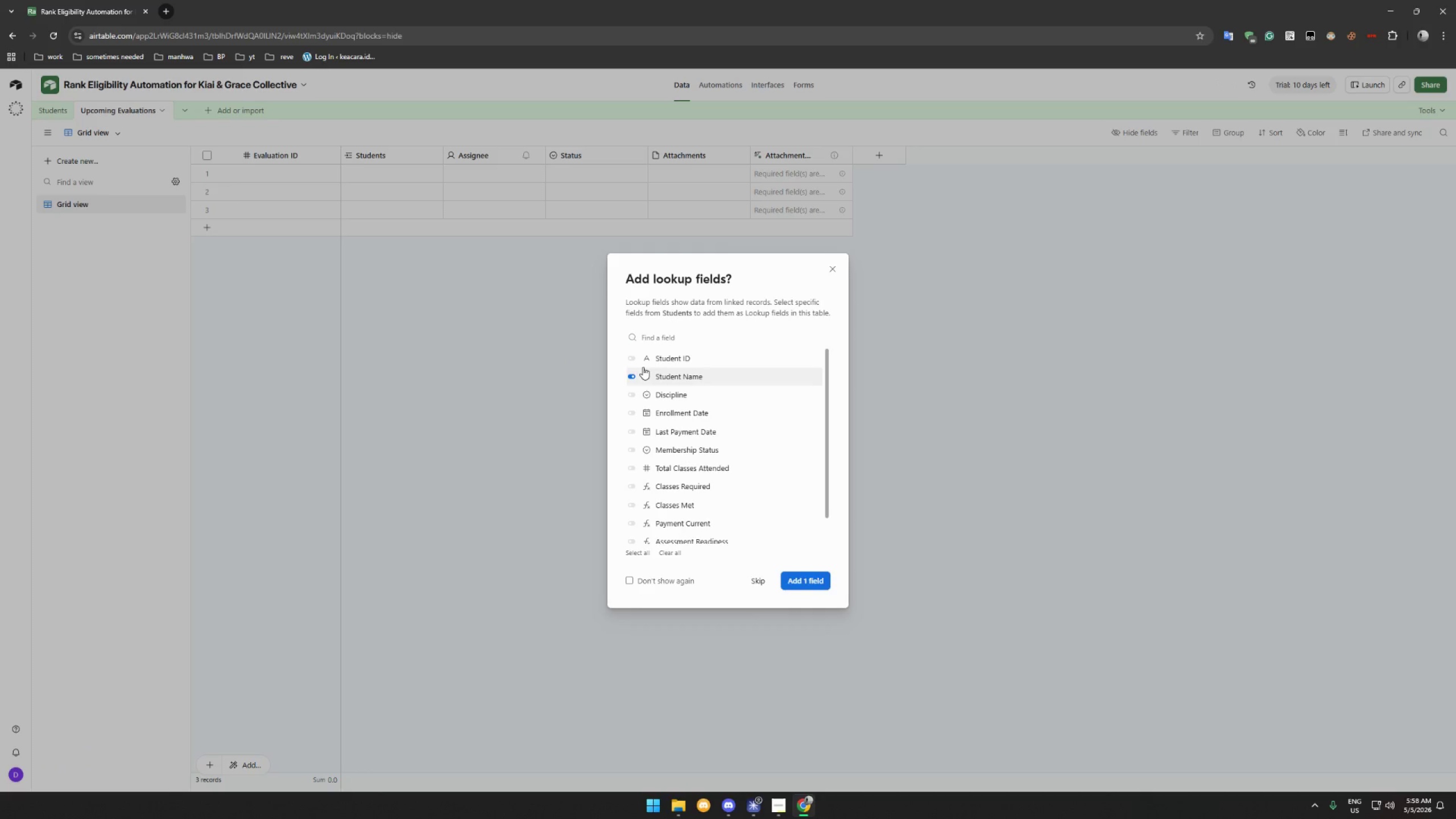 
left_click([798, 577])
 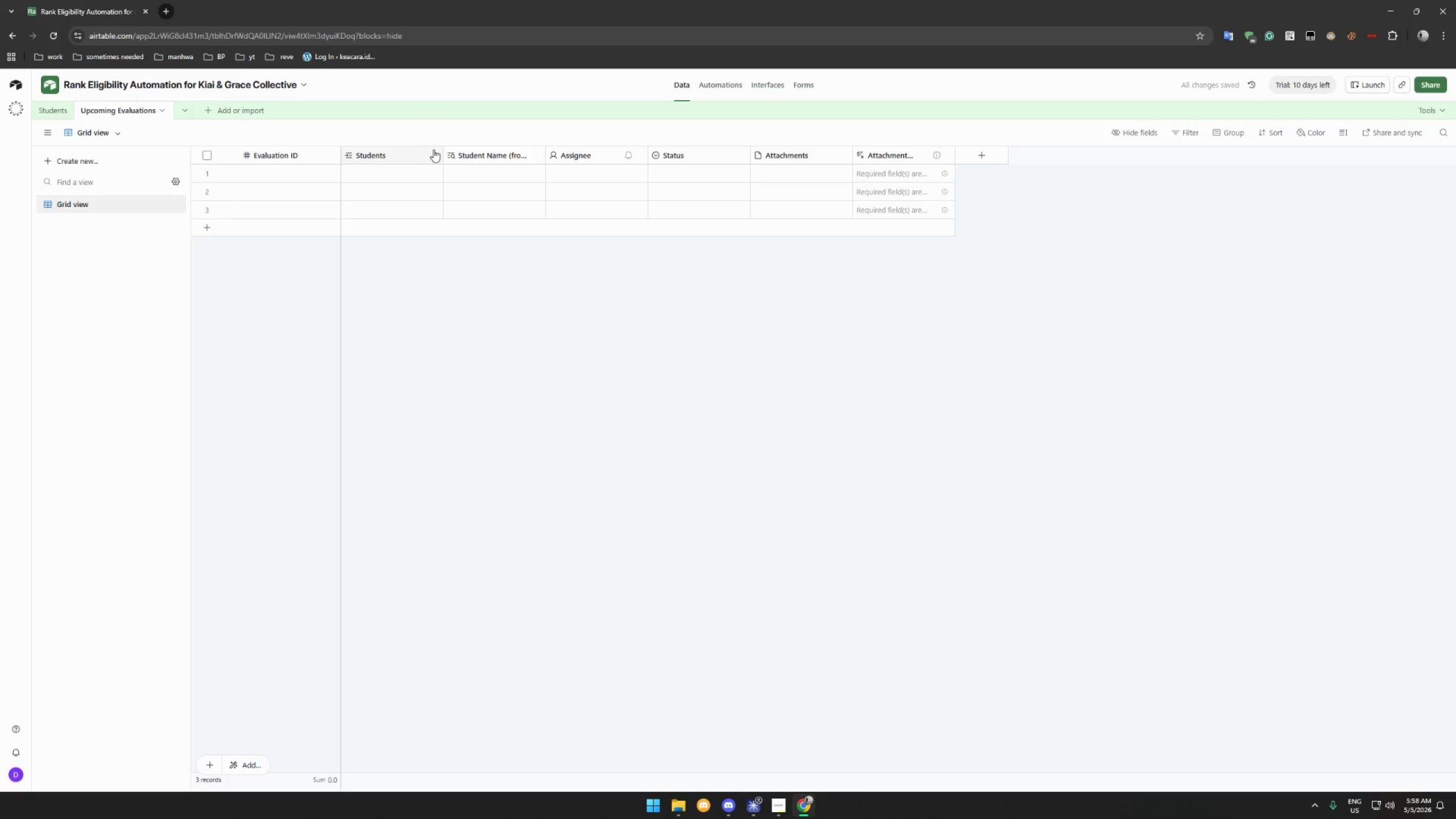 
mouse_move([490, 154])
 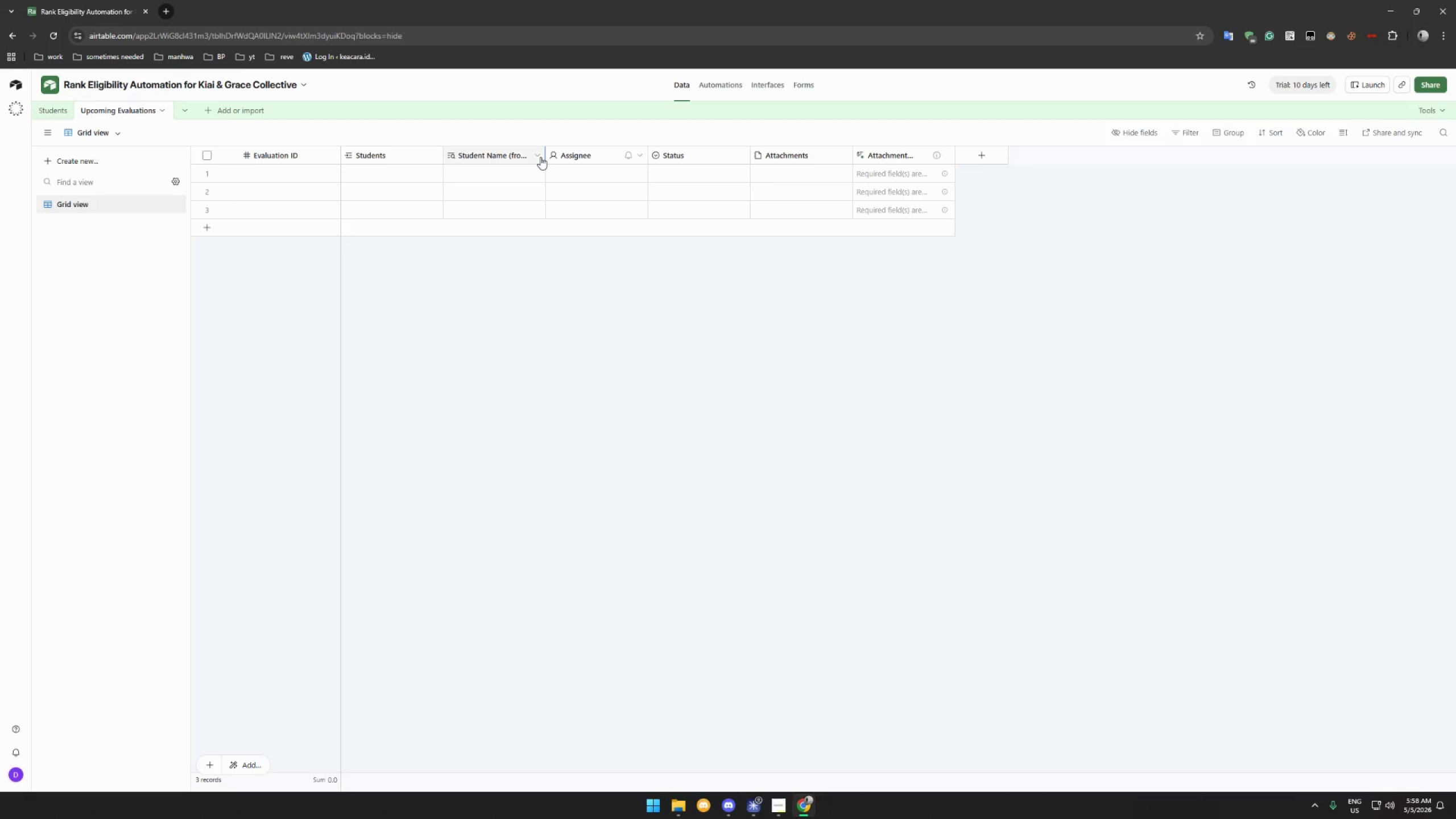 
left_click([537, 156])
 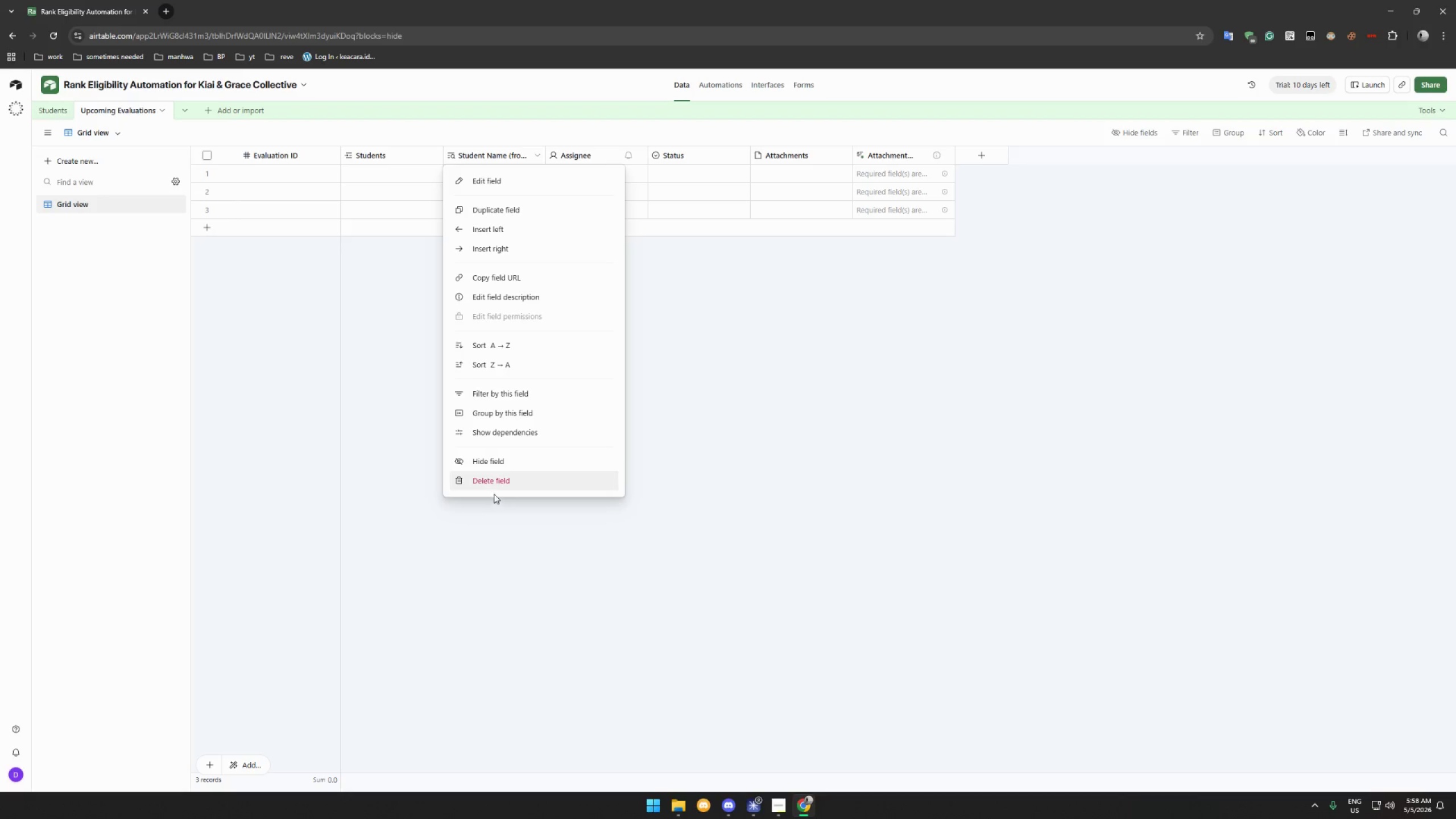 
left_click([498, 483])
 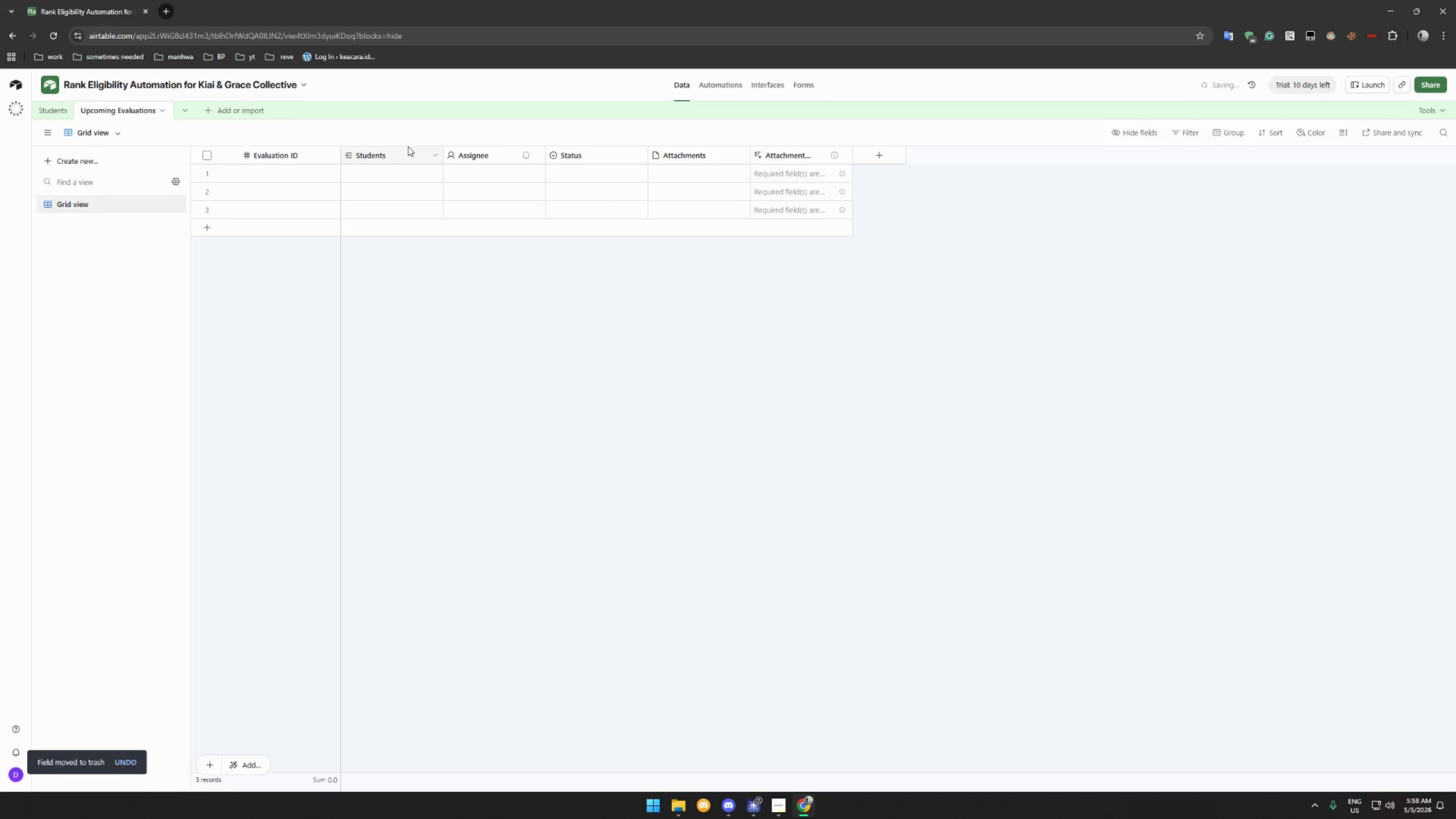 
left_click([433, 152])
 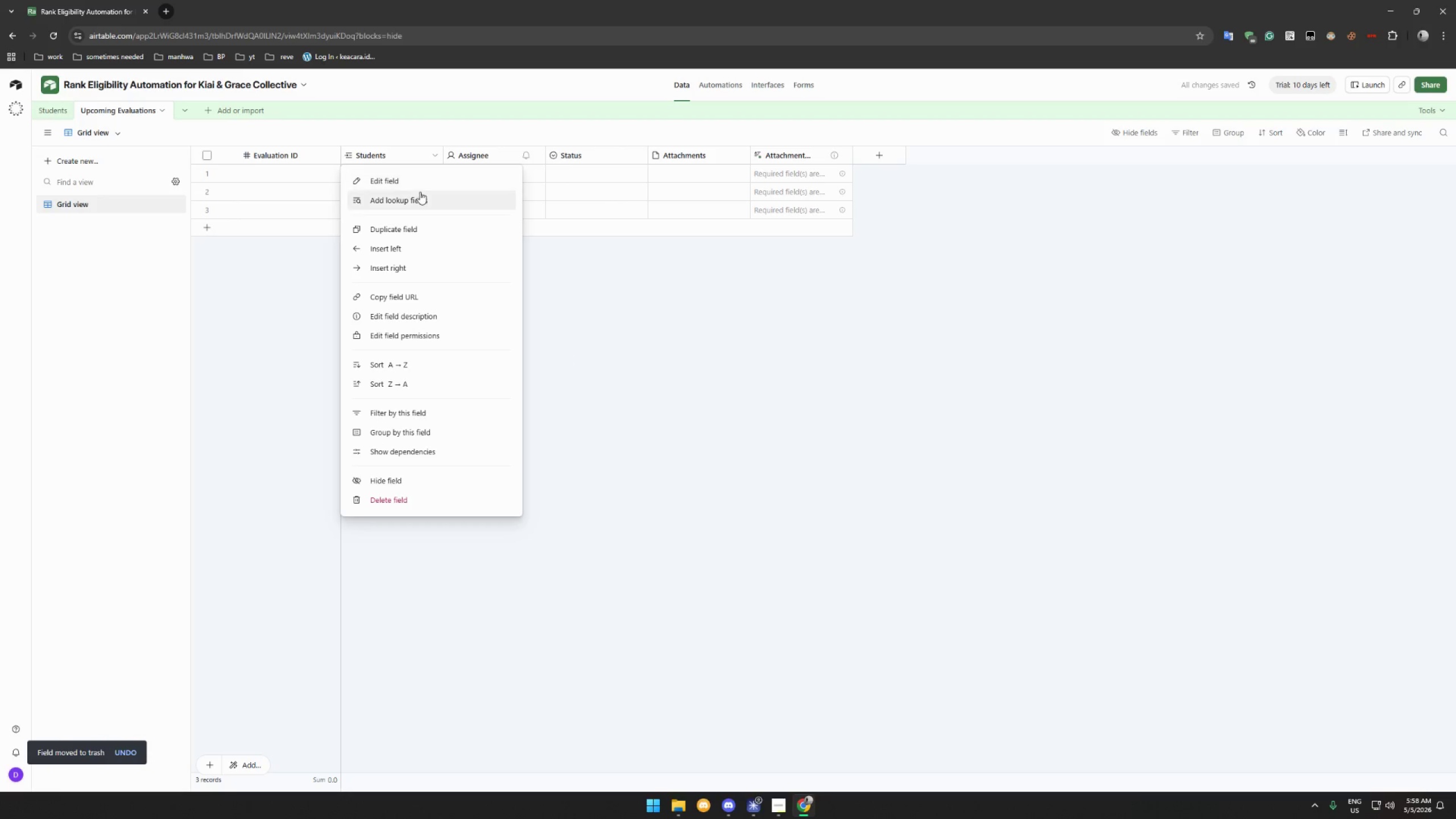 
left_click([419, 180])
 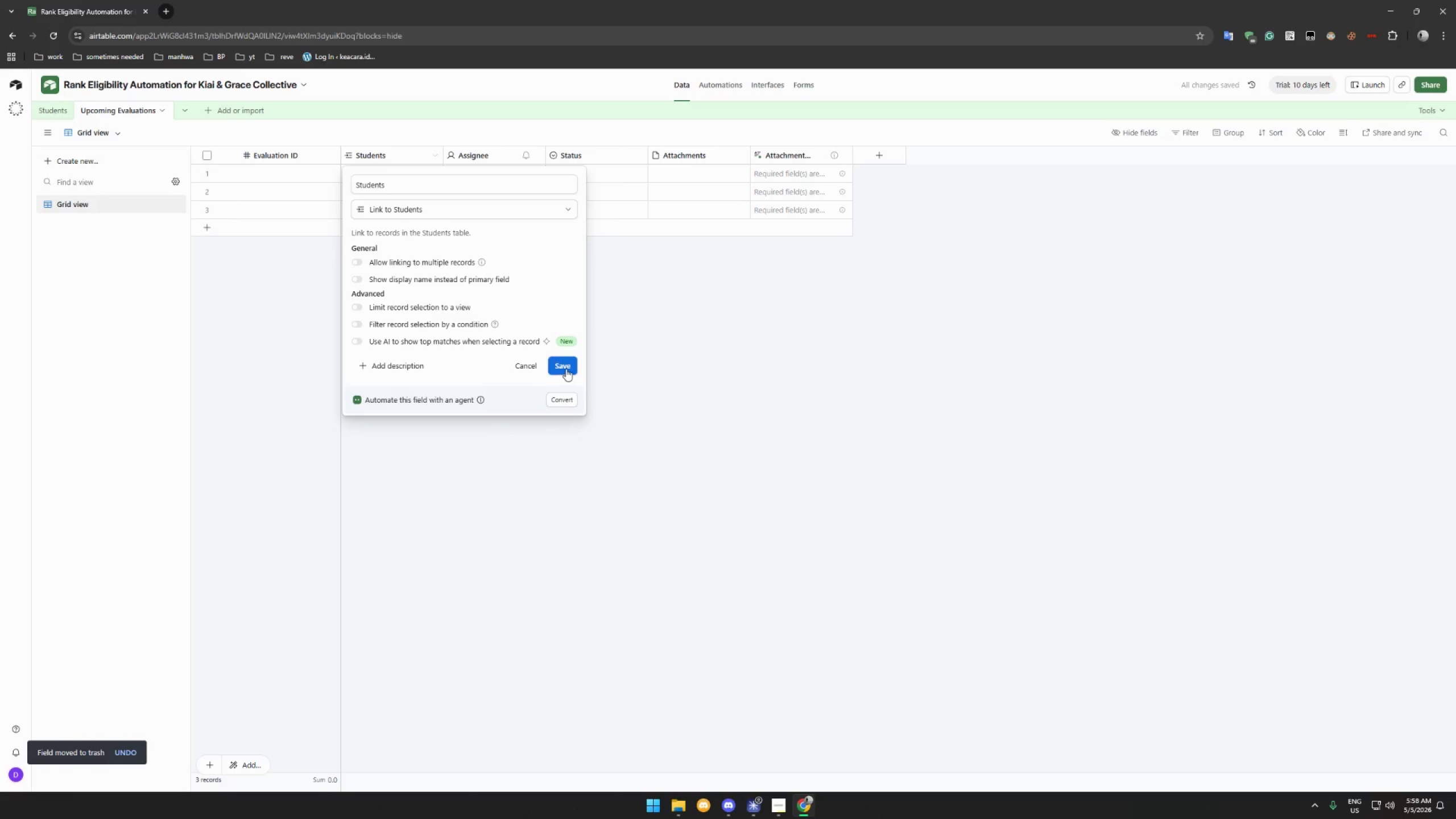 
left_click([566, 369])
 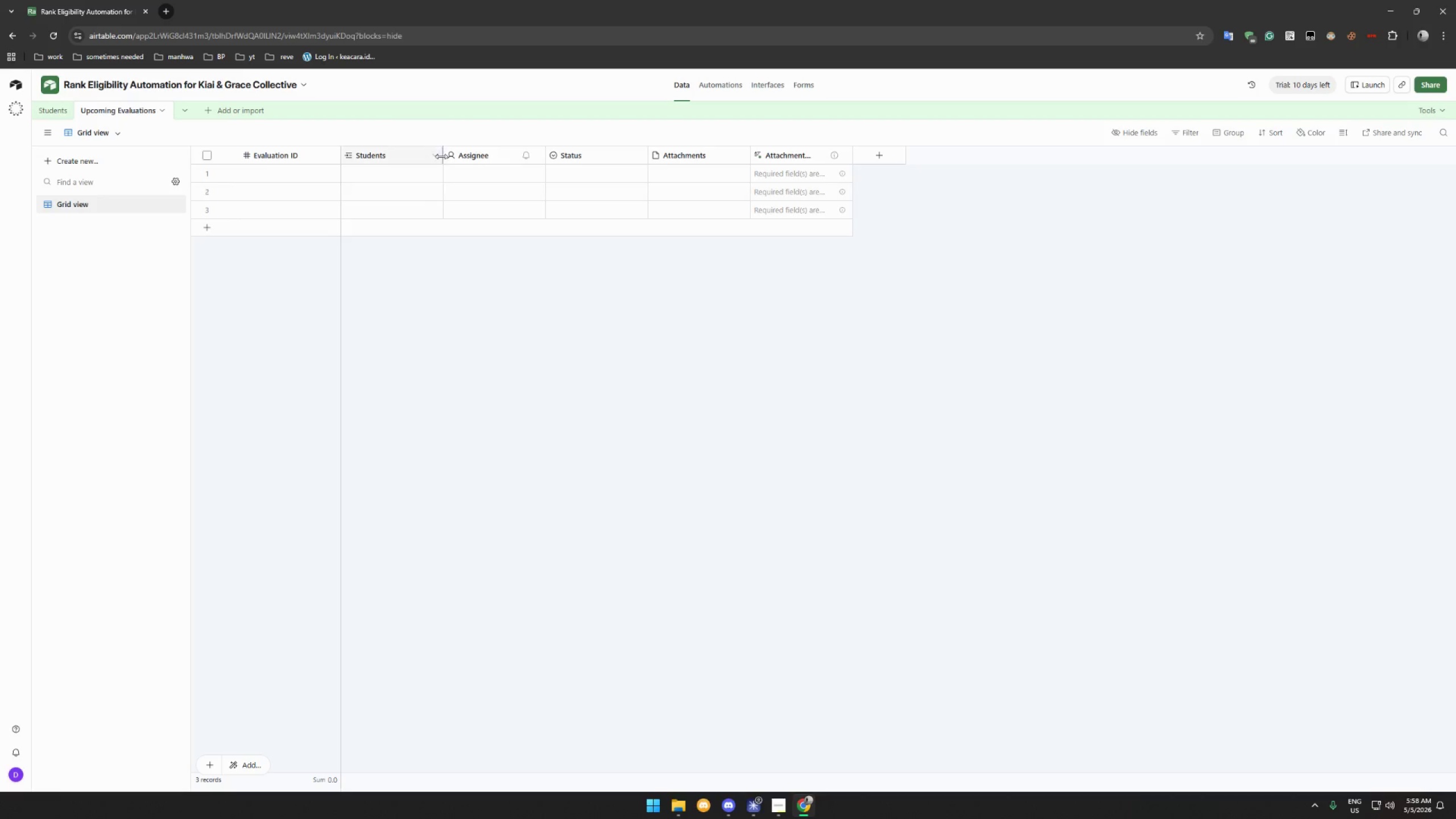 
wait(6.33)
 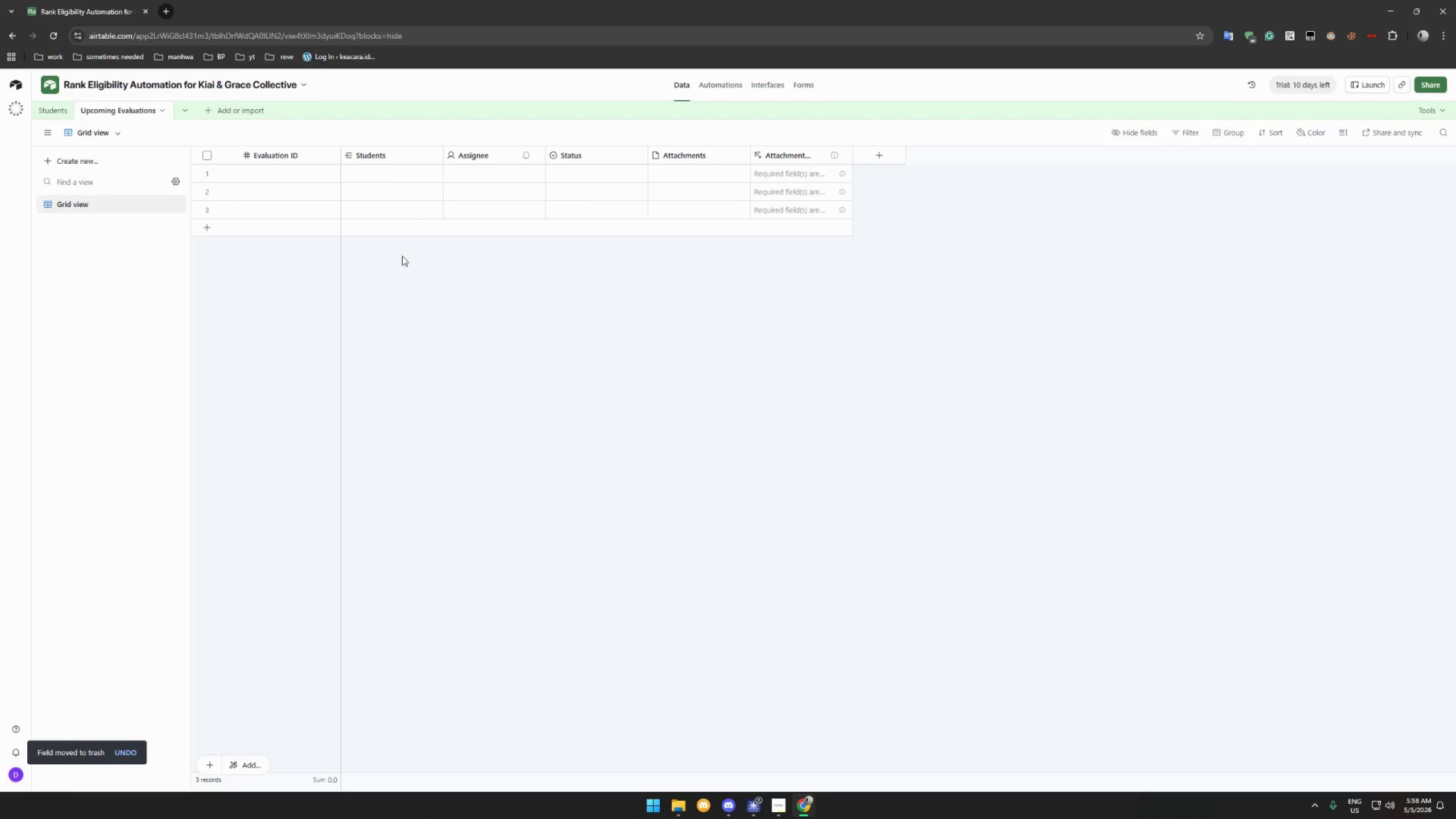 
double_click([486, 155])
 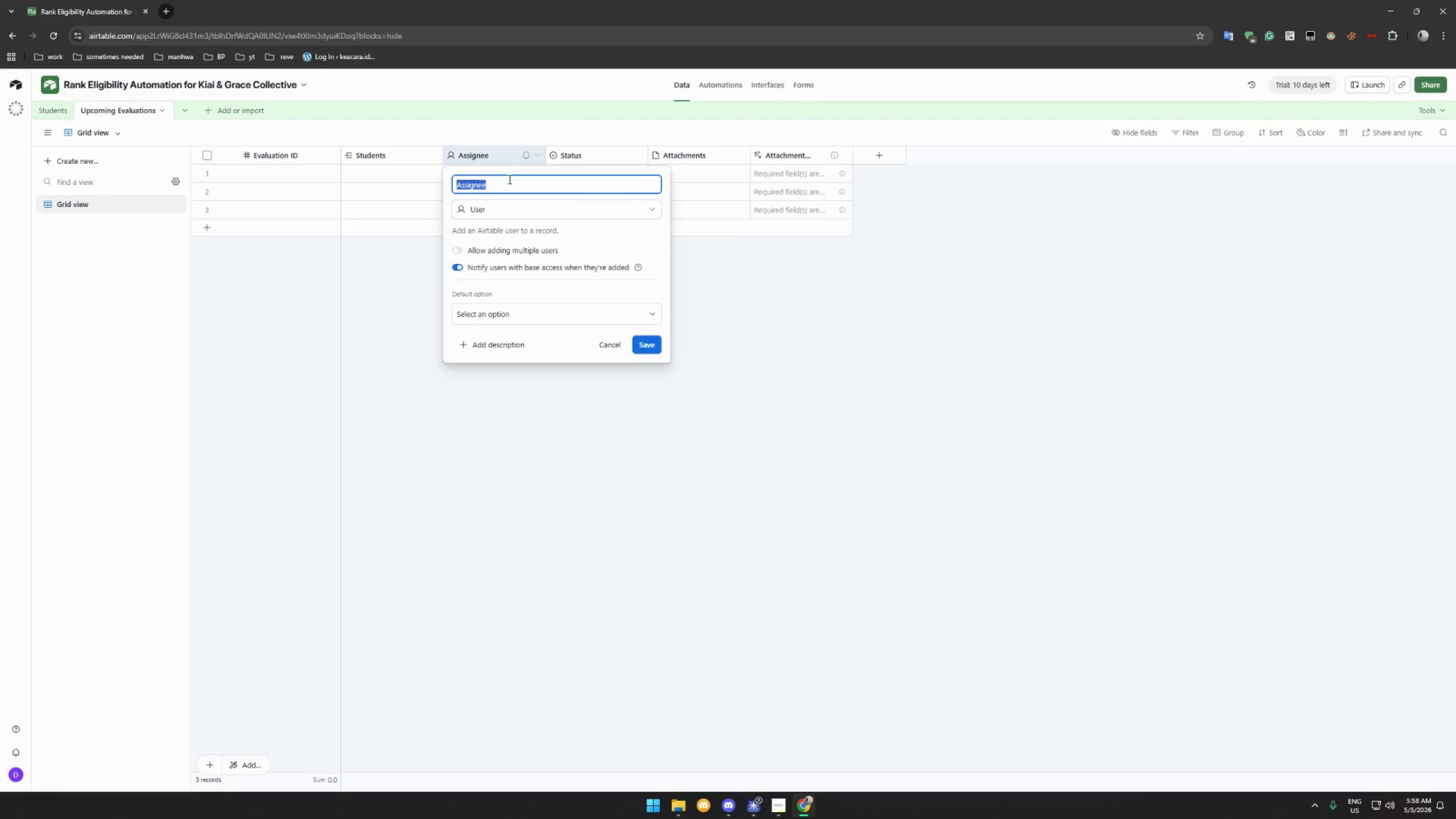 
type(SA)
key(Backspace)
type(D)
key(Backspace)
key(Backspace)
key(Backspace)
type(Disp)
key(Backspace)
type(cipline)
 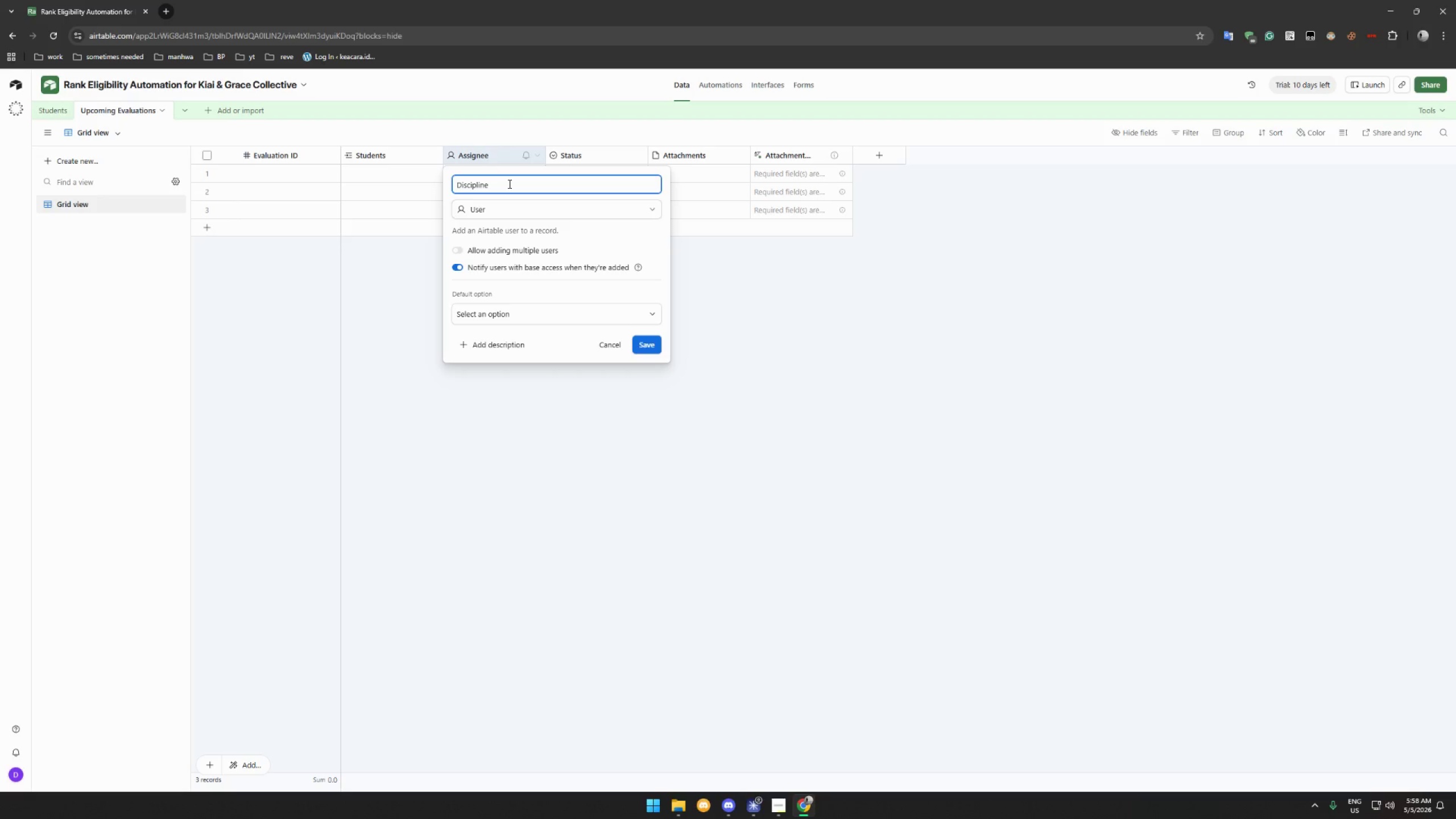 
wait(5.16)
 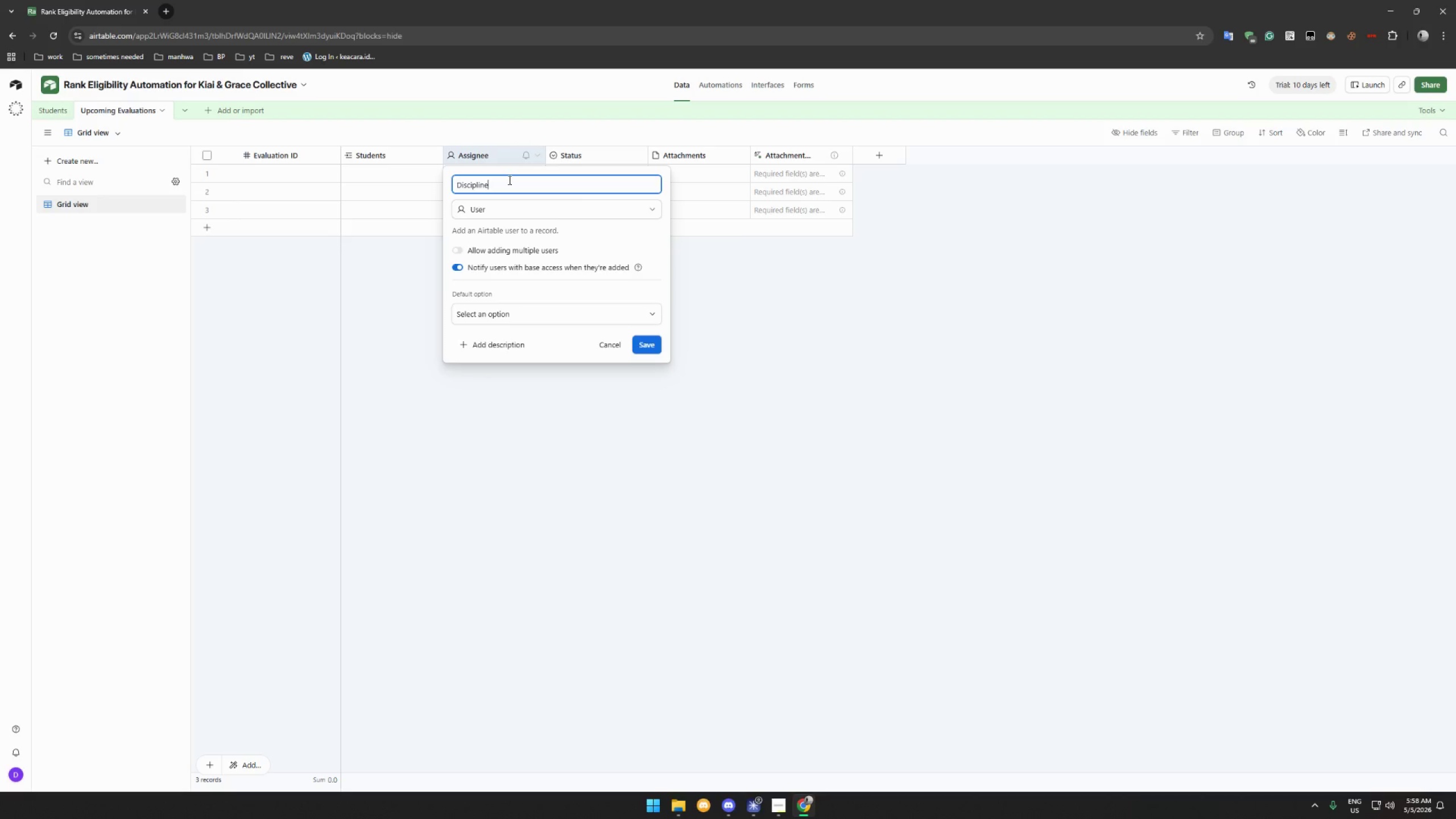 
left_click([559, 208])
 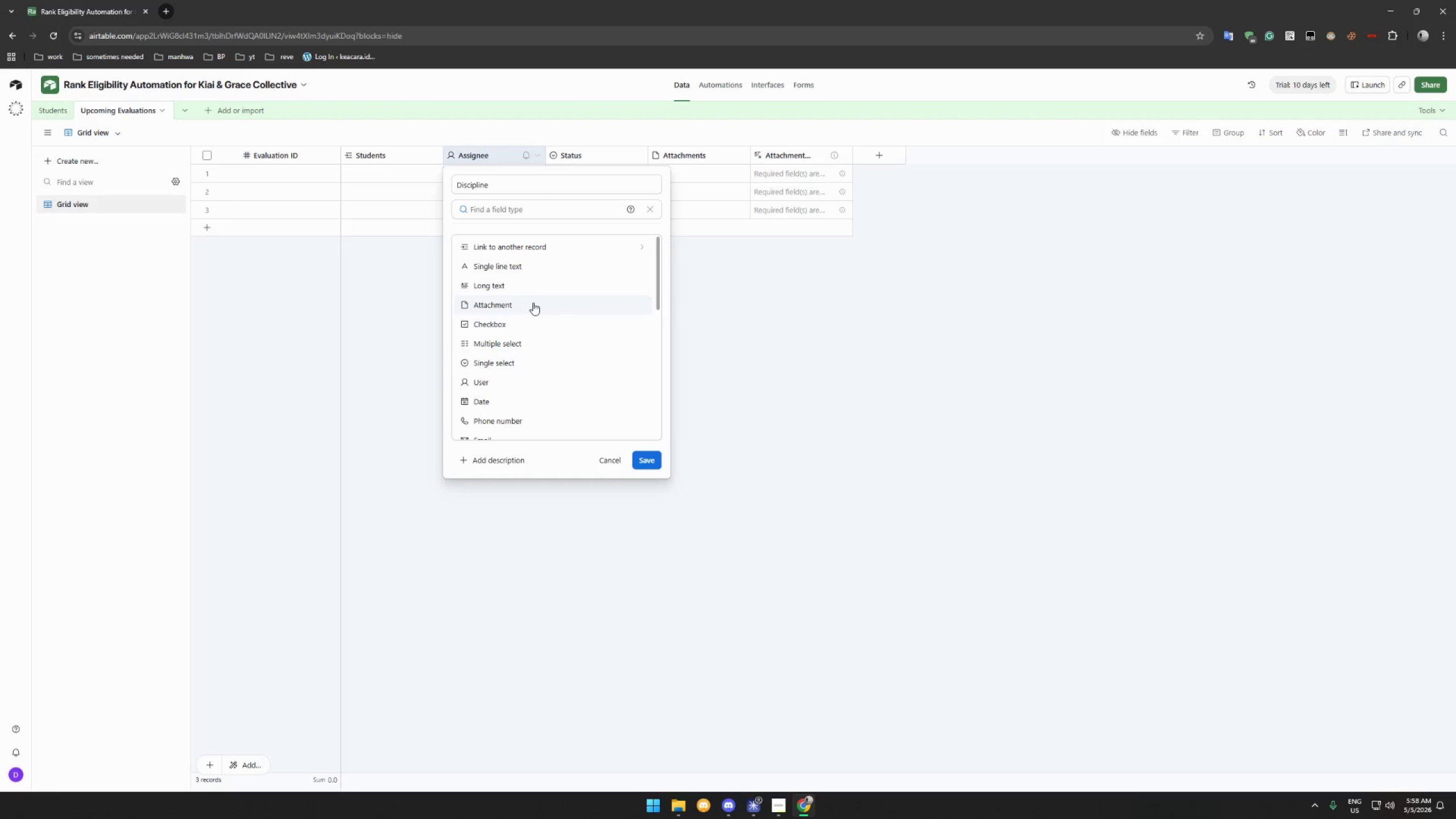 
scroll: coordinate [535, 304], scroll_direction: down, amount: 13.0
 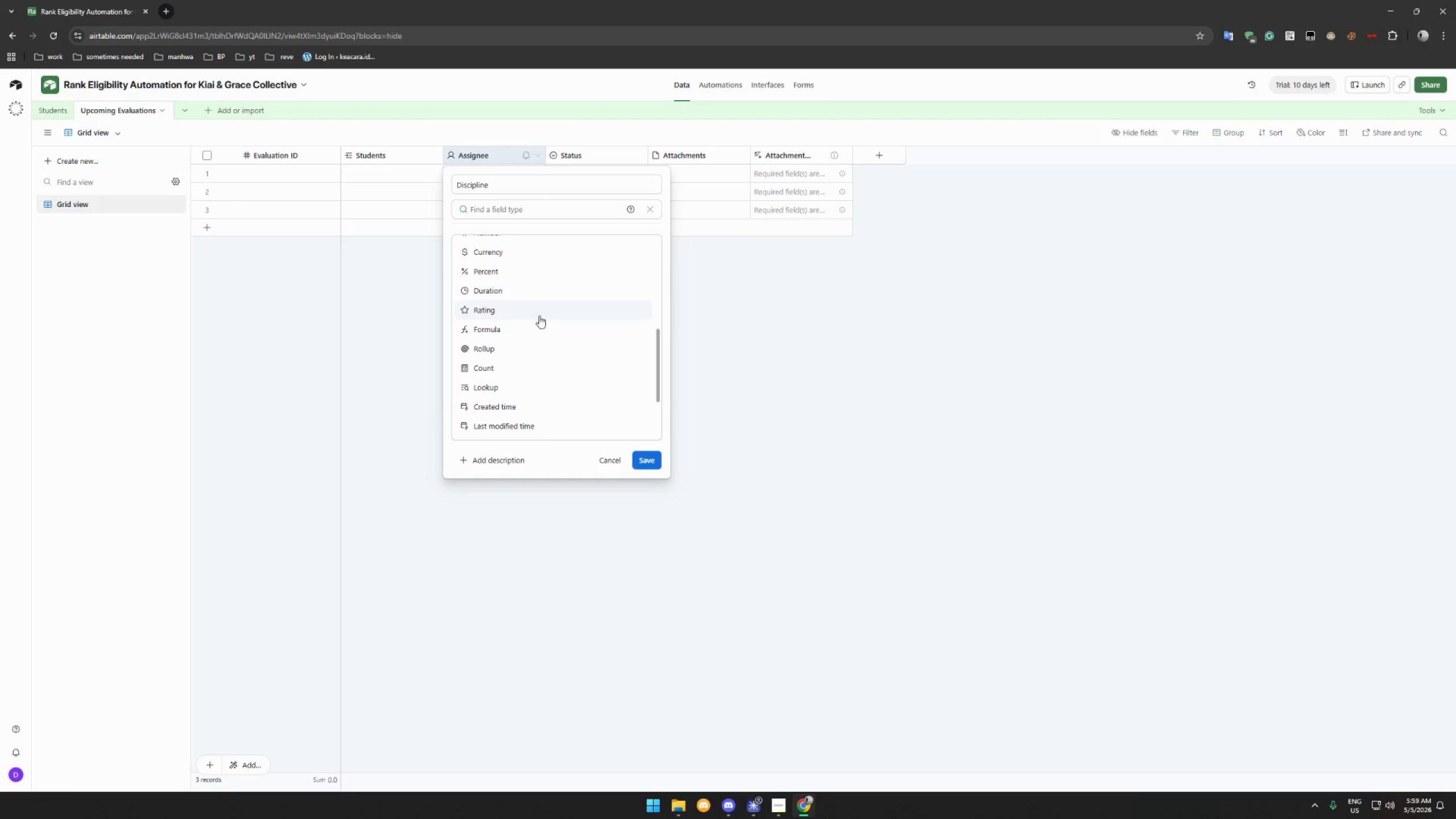 
left_click([534, 350])
 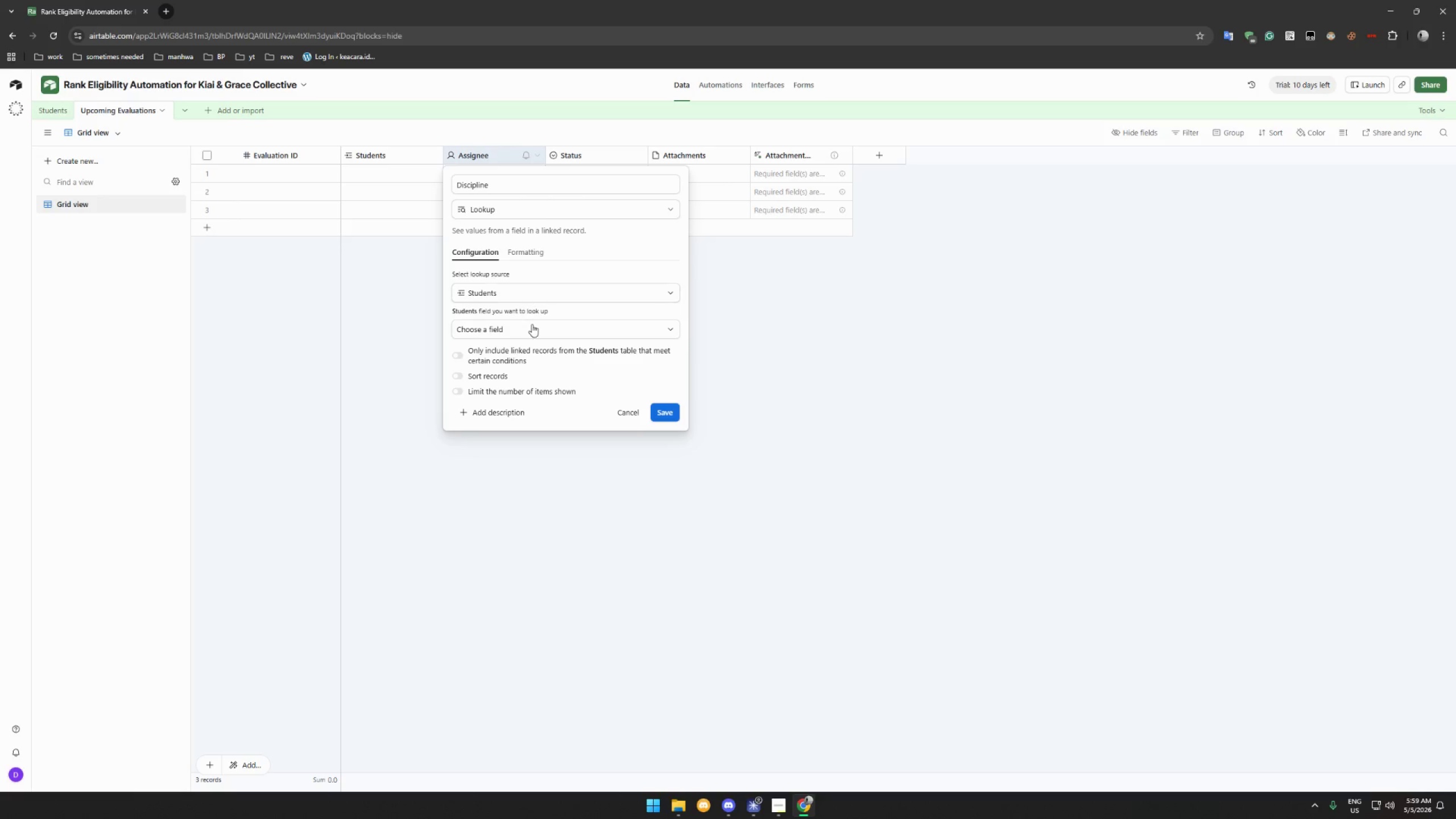 
scroll: coordinate [541, 322], scroll_direction: down, amount: 2.0
 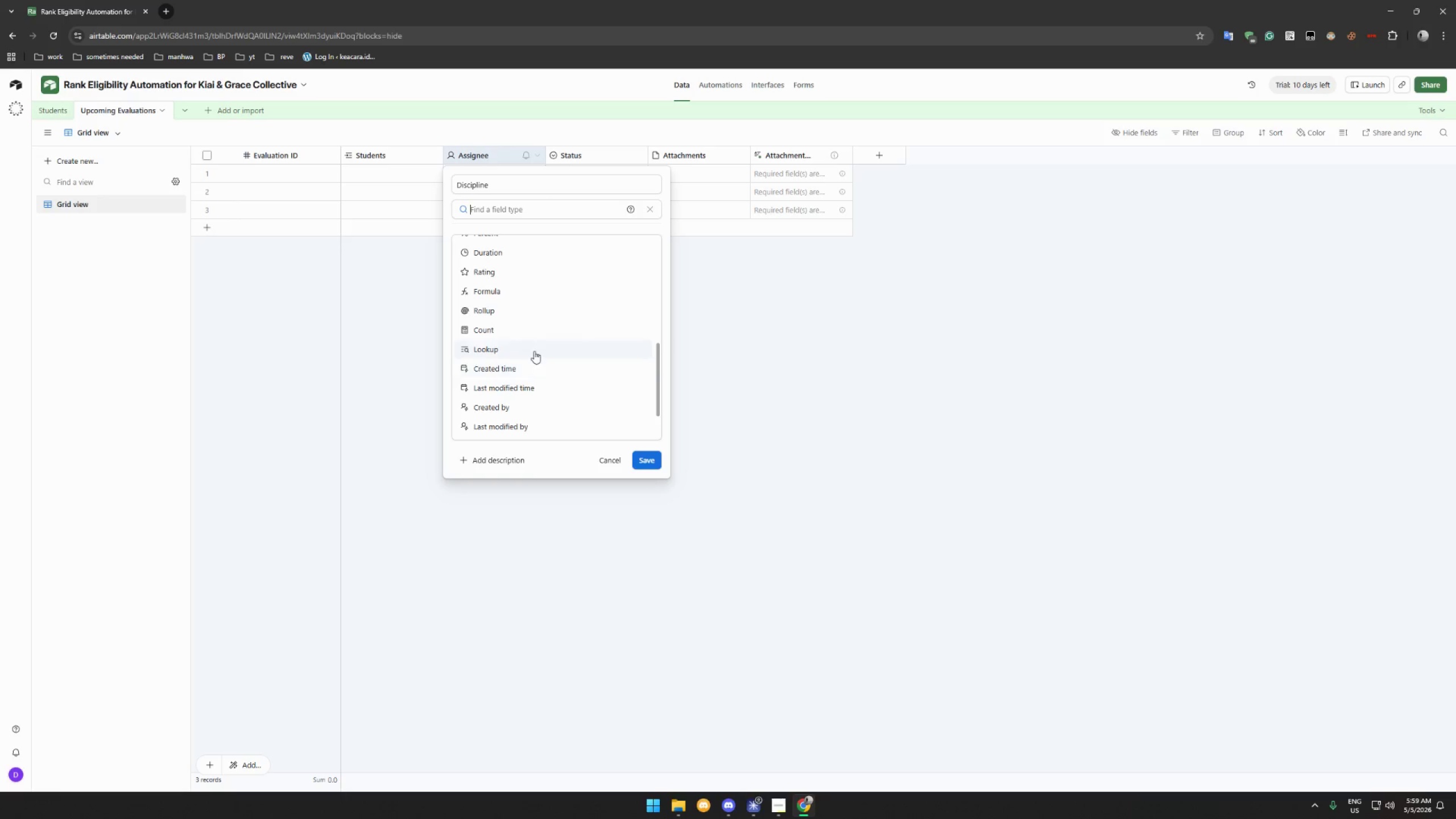 
left_click([533, 329])
 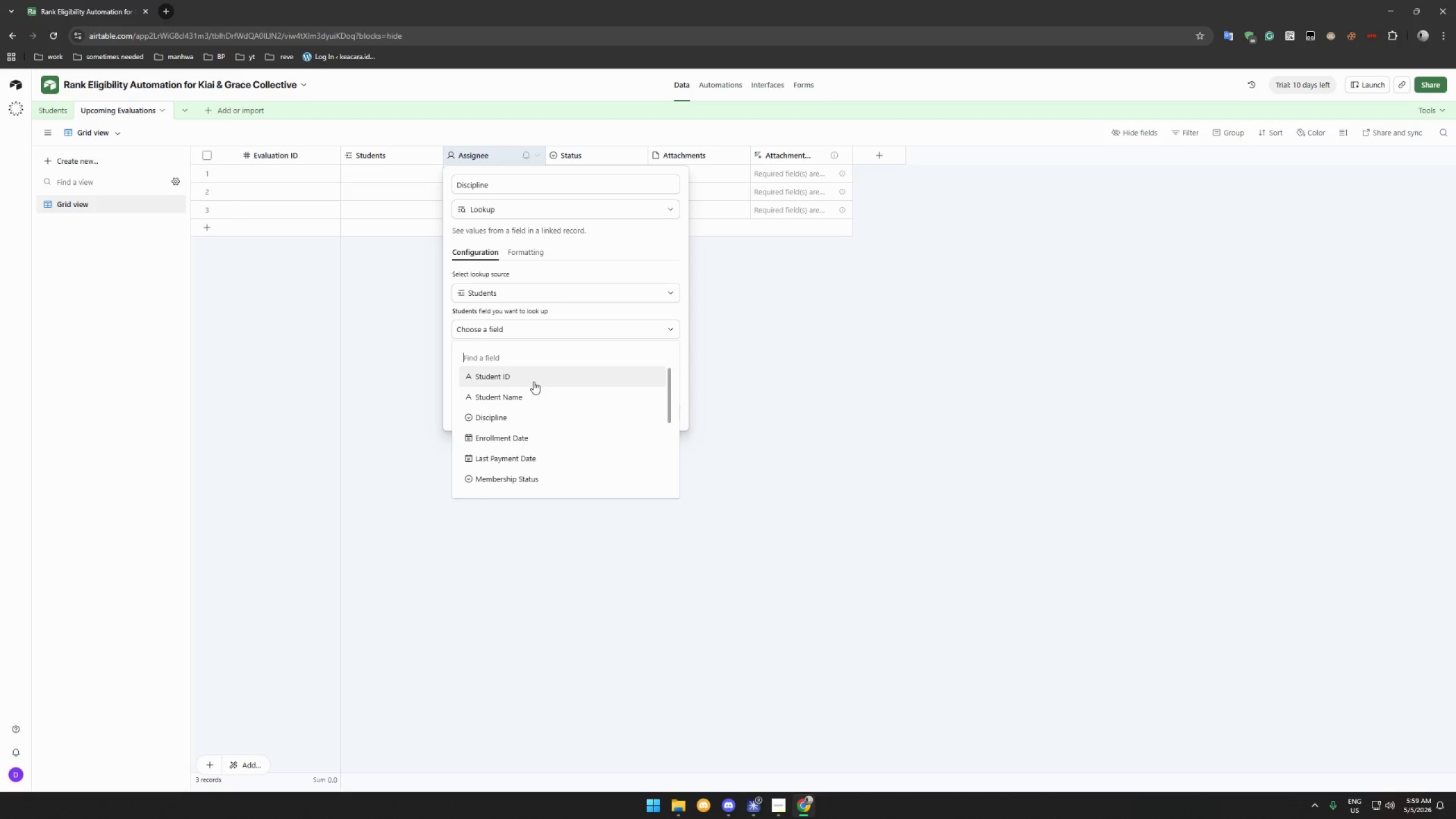 
left_click([535, 413])
 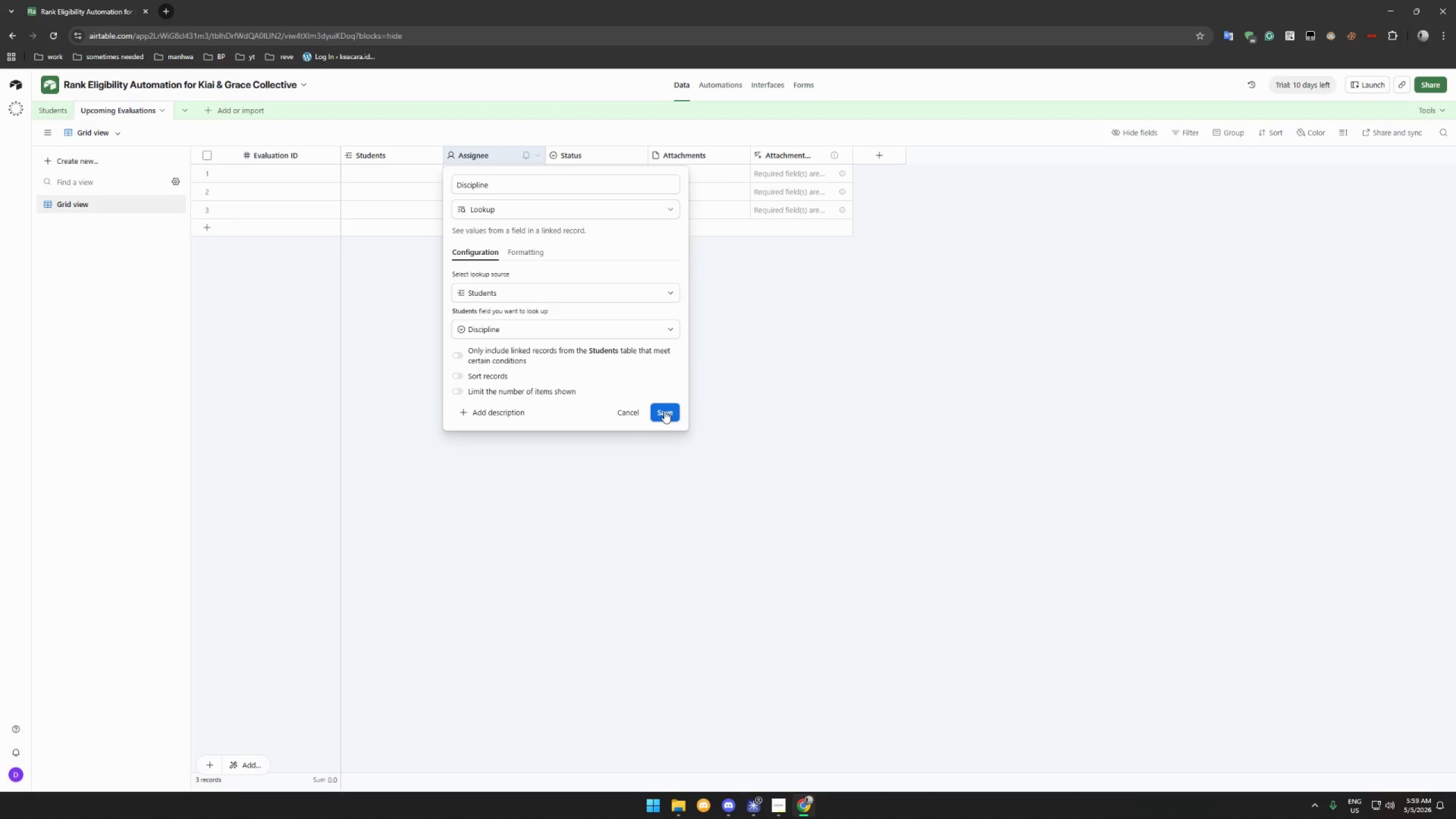 
wait(5.28)
 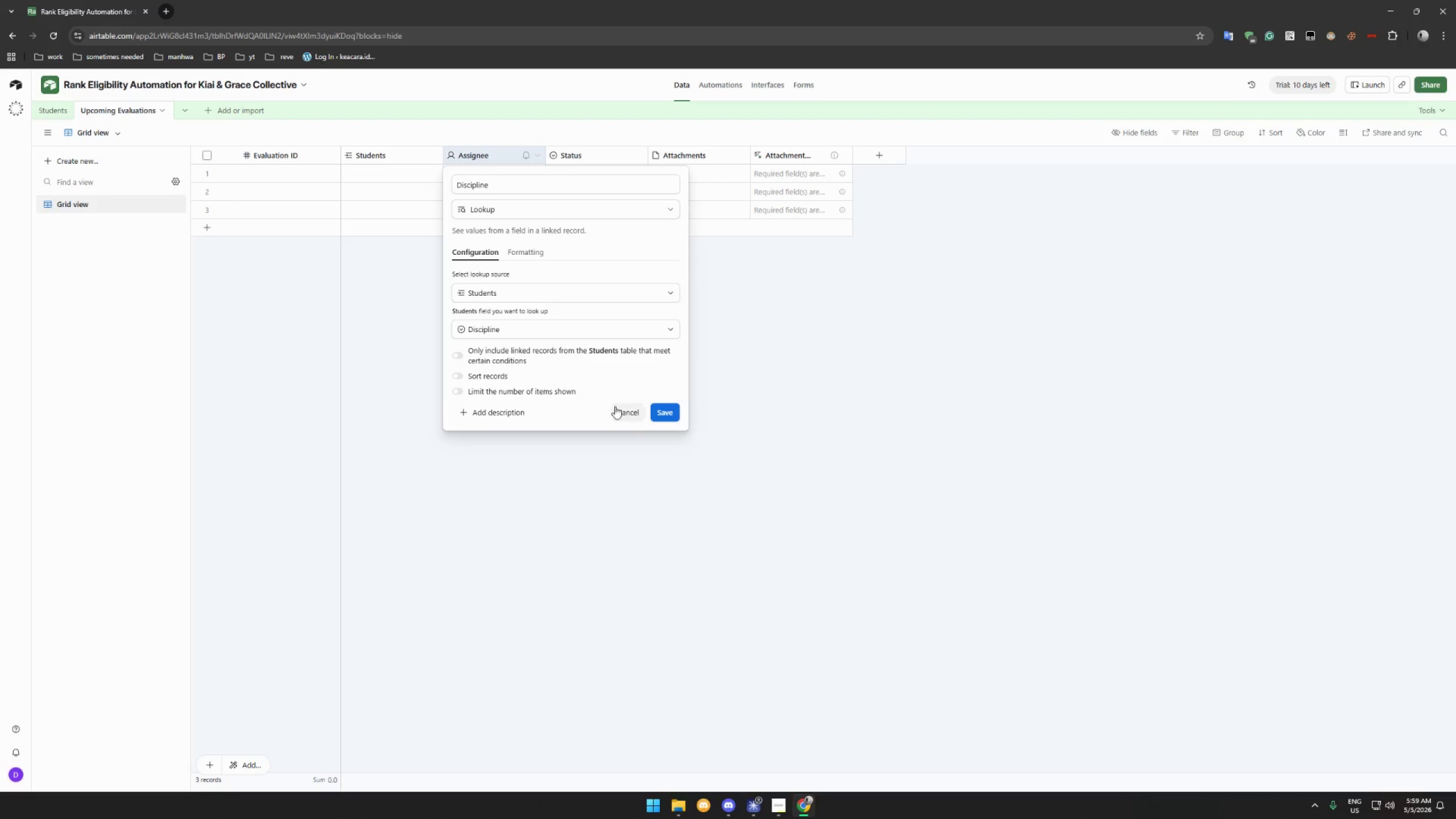 
left_click([664, 411])
 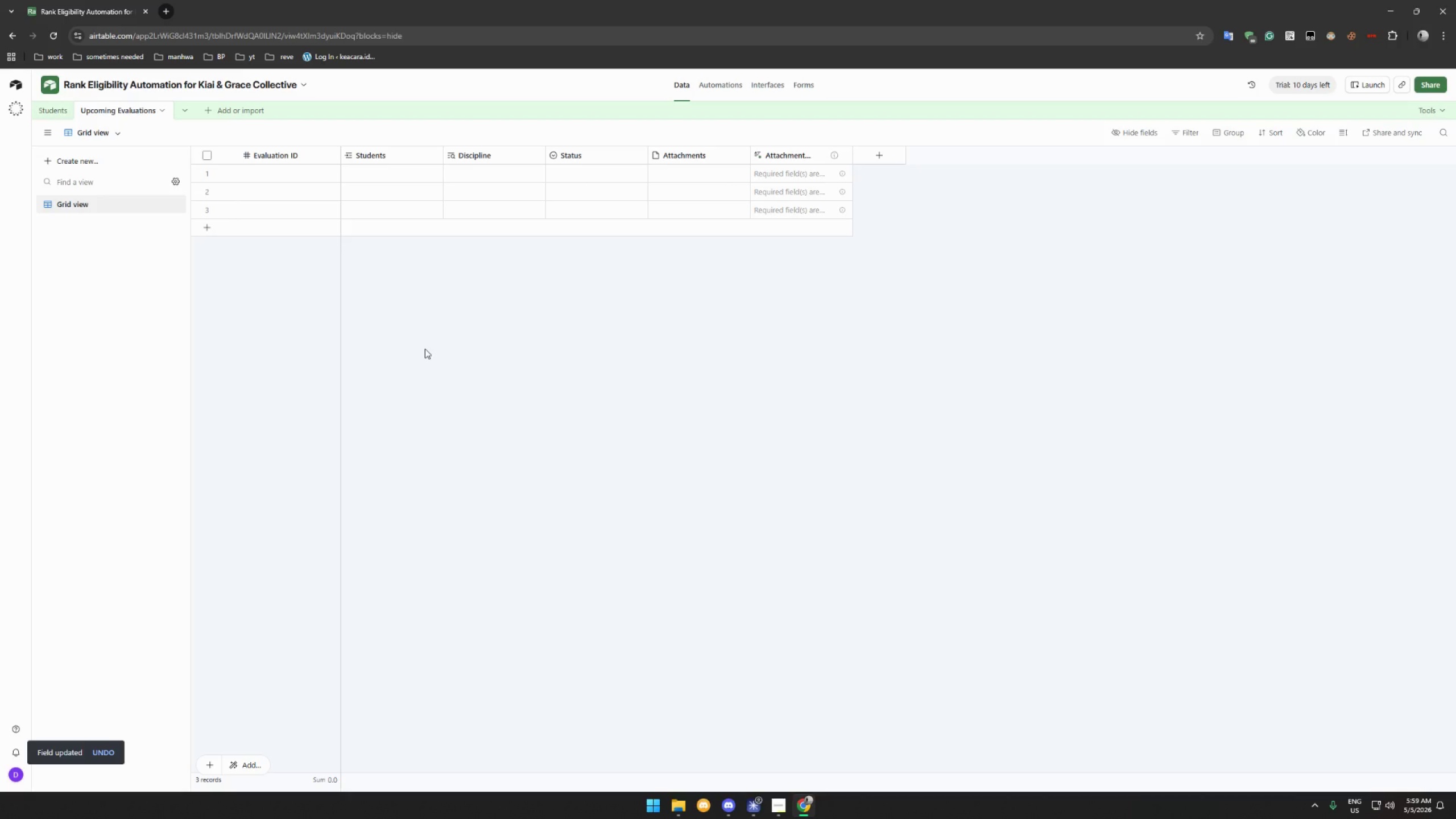 
wait(12.97)
 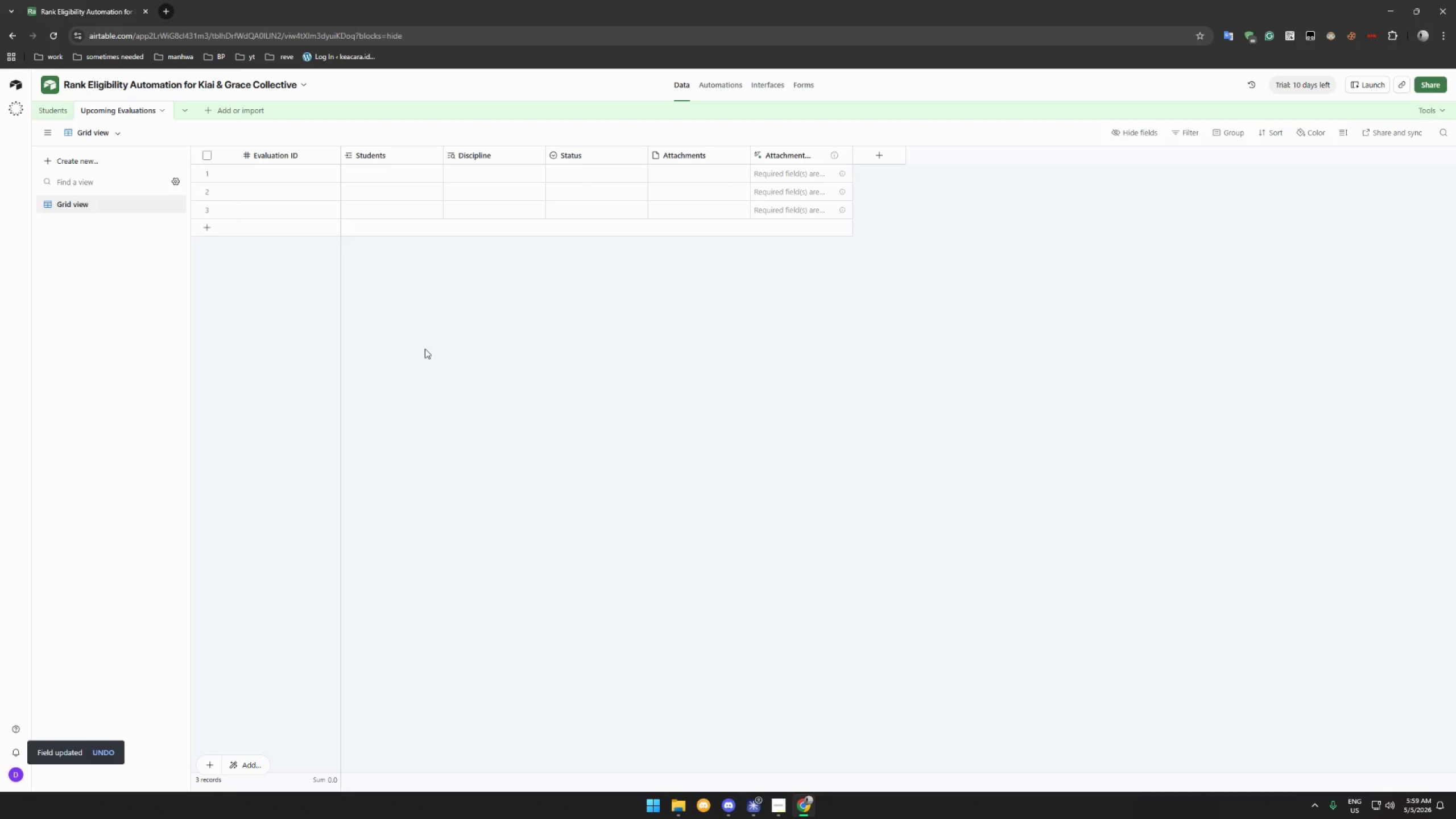 
left_click([638, 155])
 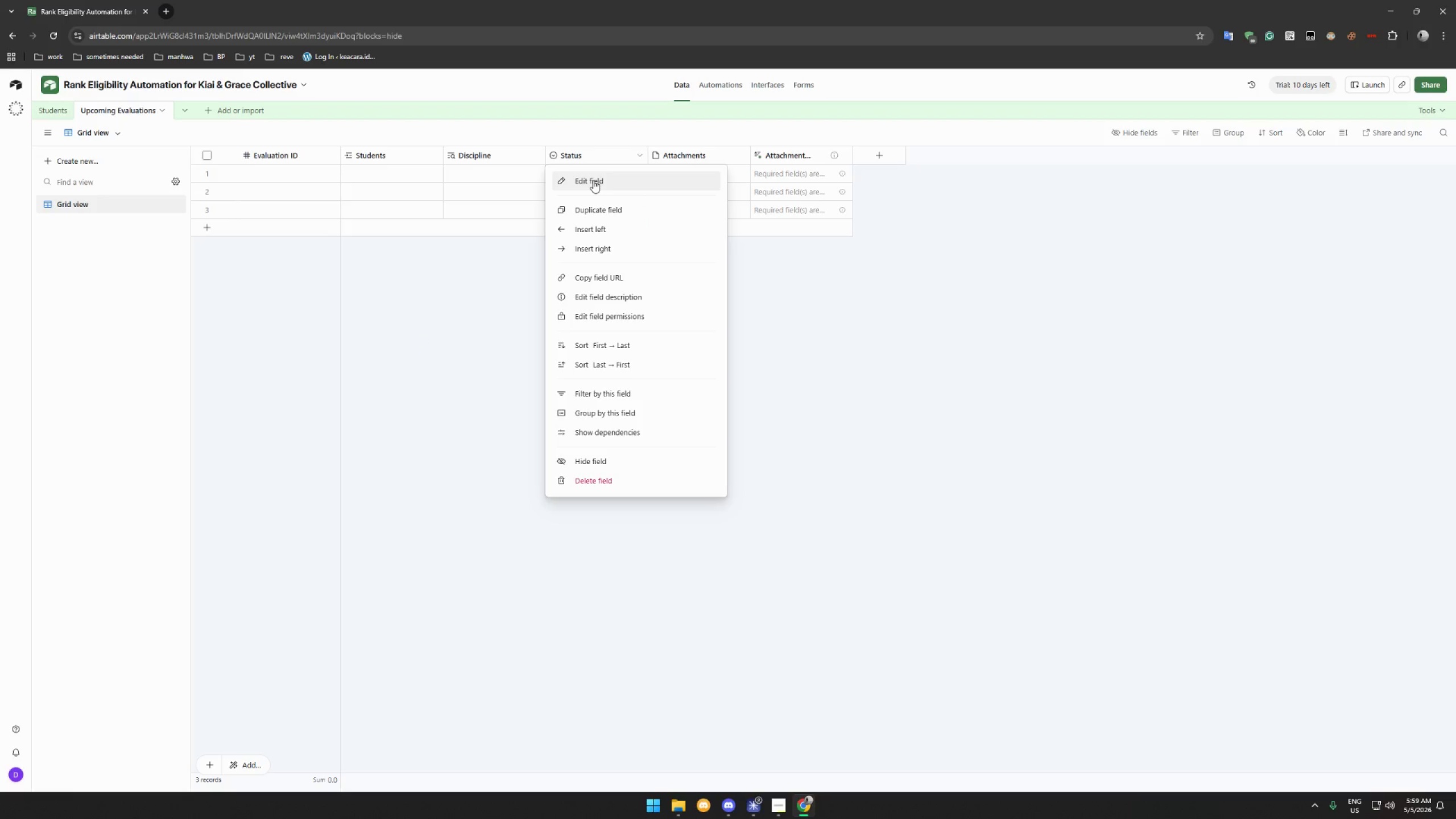 
left_click([593, 180])
 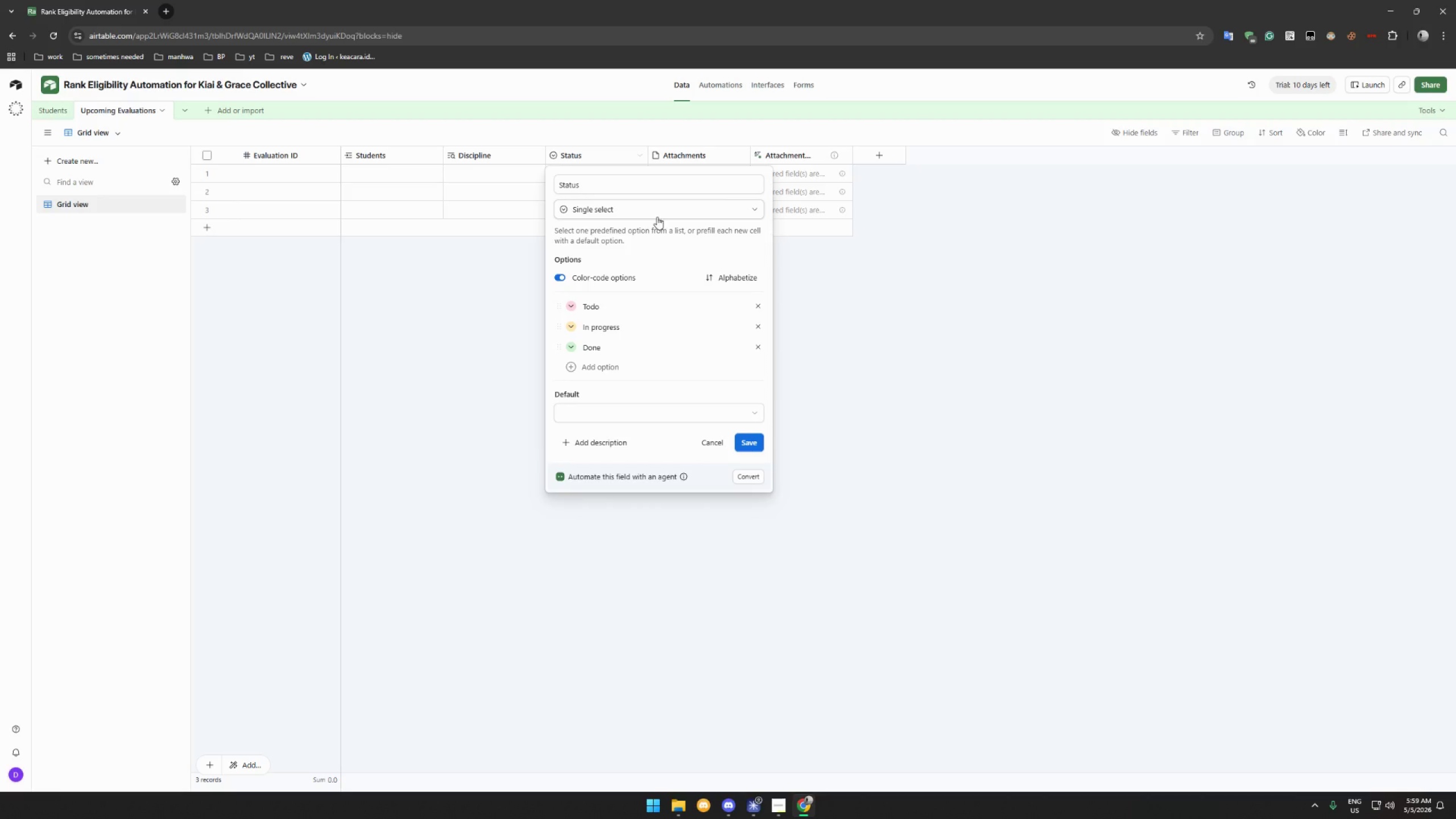 
left_click([653, 210])
 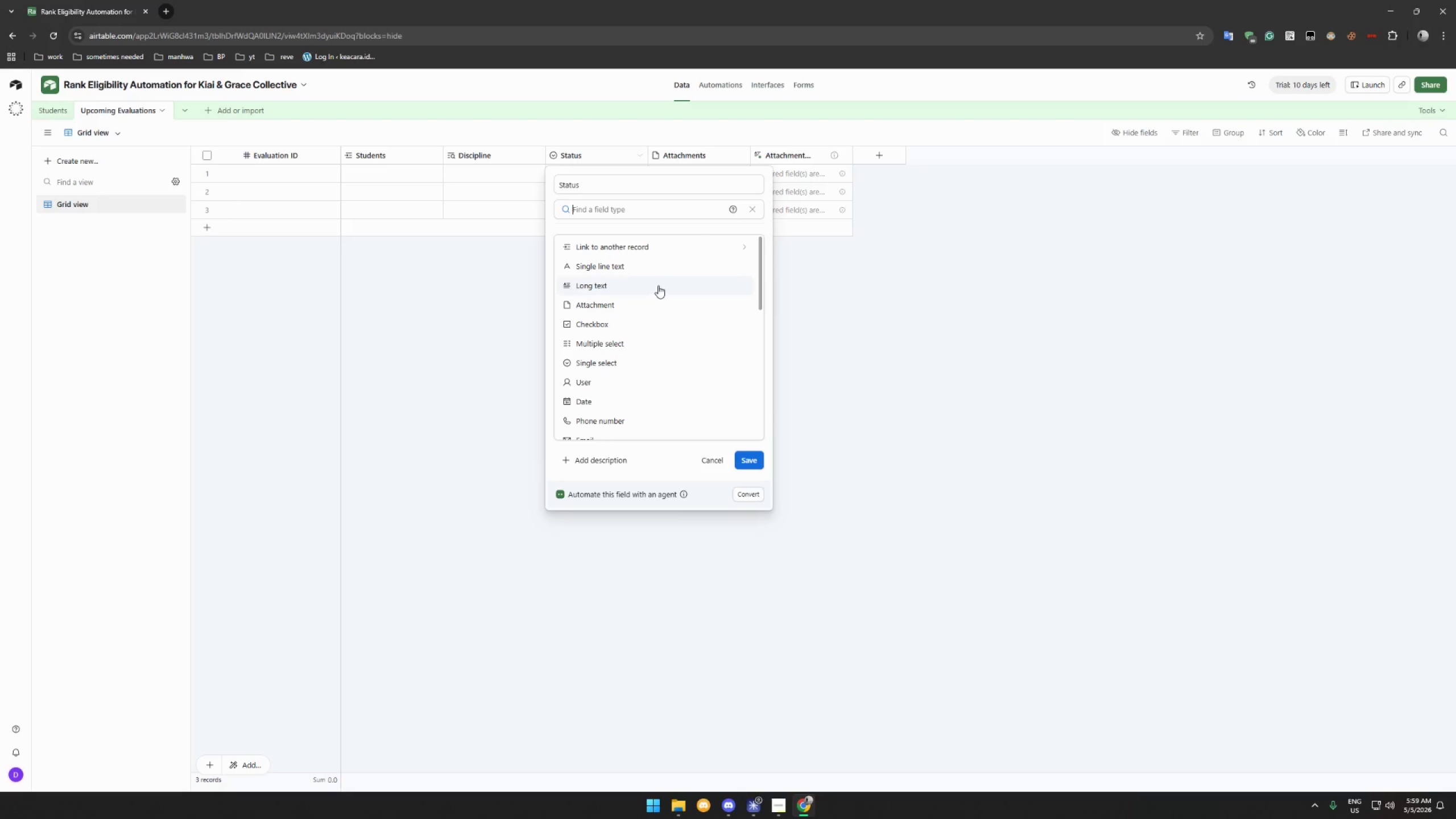 
scroll: coordinate [673, 341], scroll_direction: down, amount: 13.0
 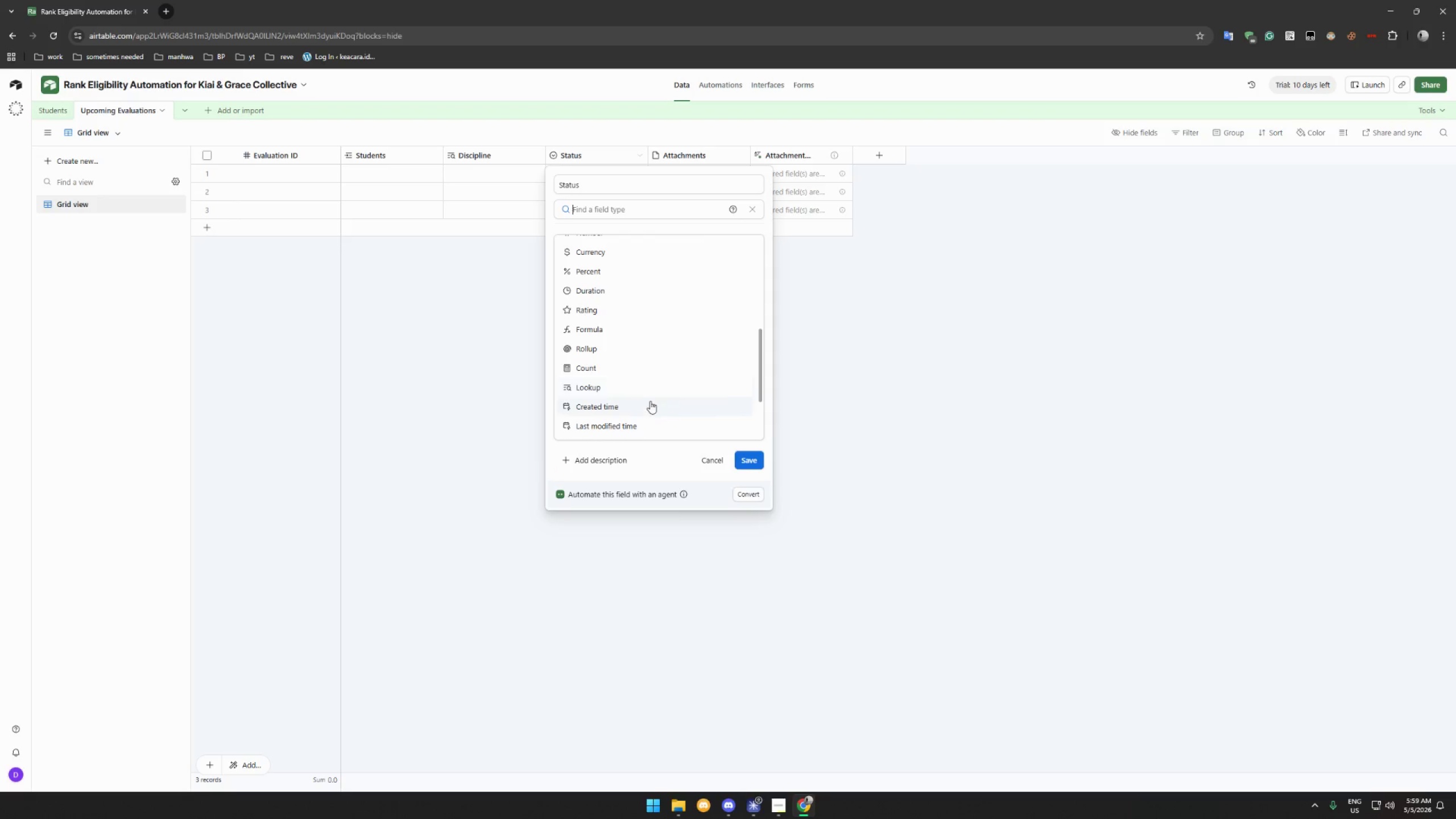 
left_click([648, 387])
 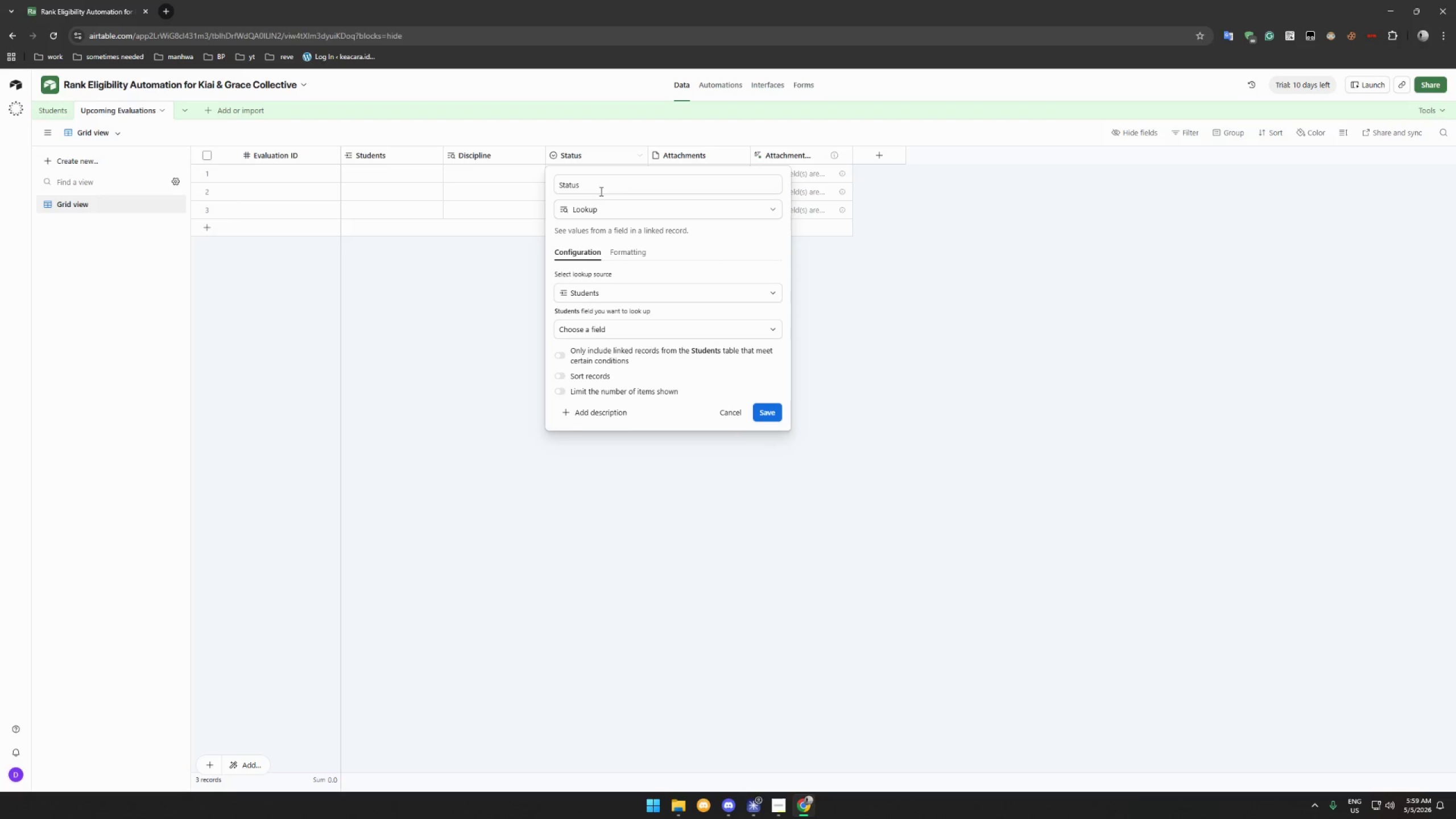 
double_click([601, 191])
 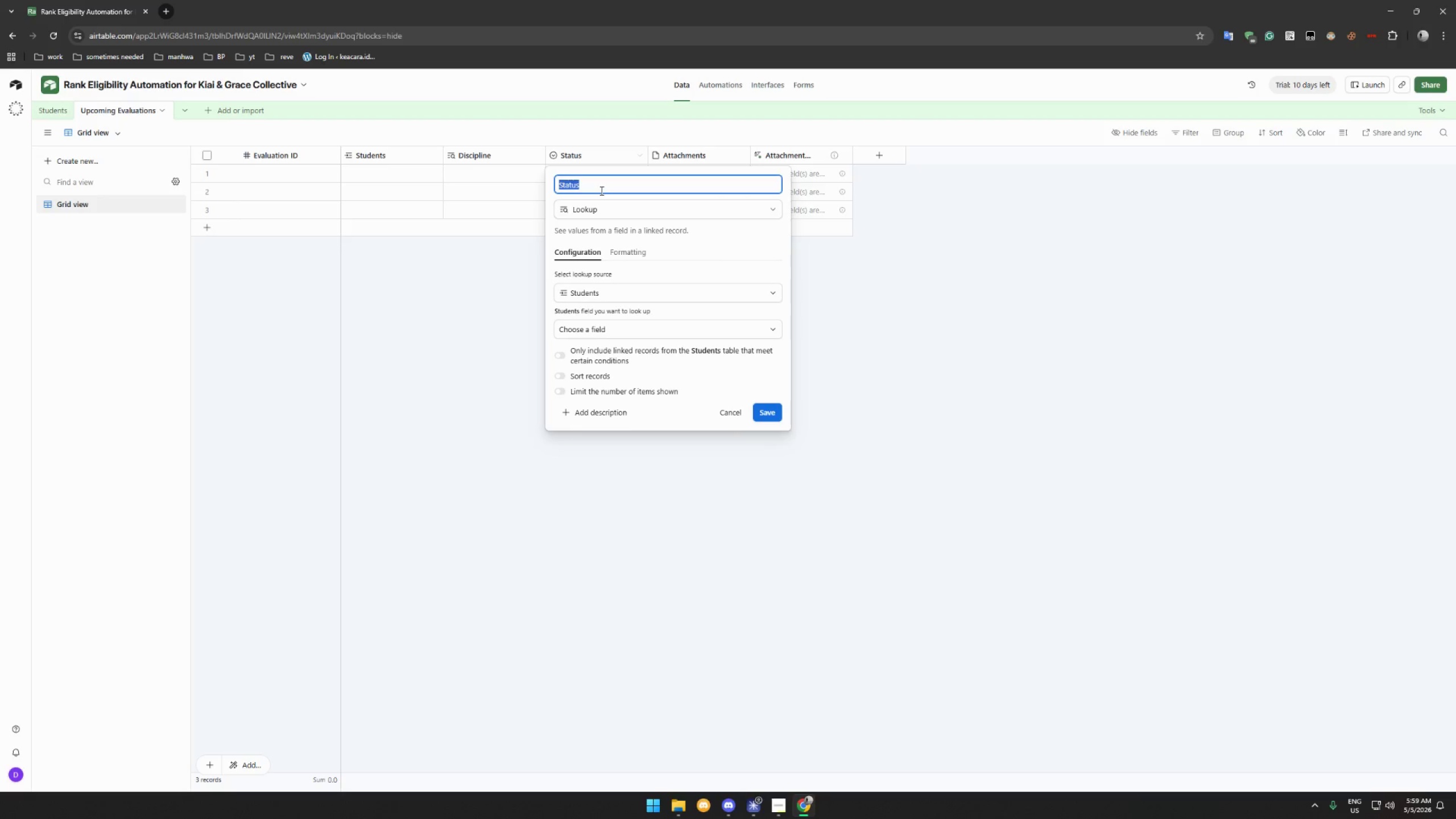 
type(Classes Attended)
 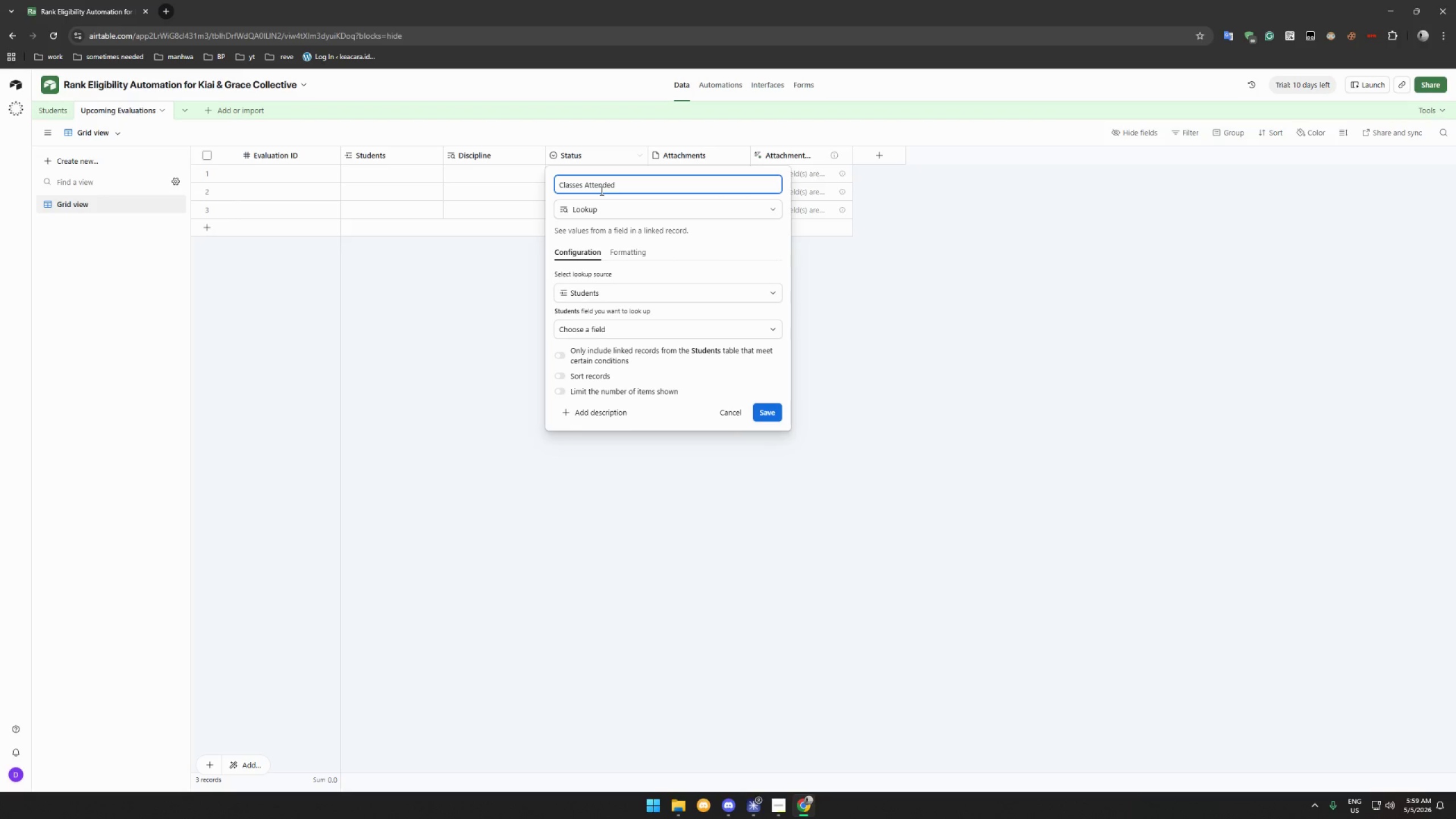 
left_click([609, 289])
 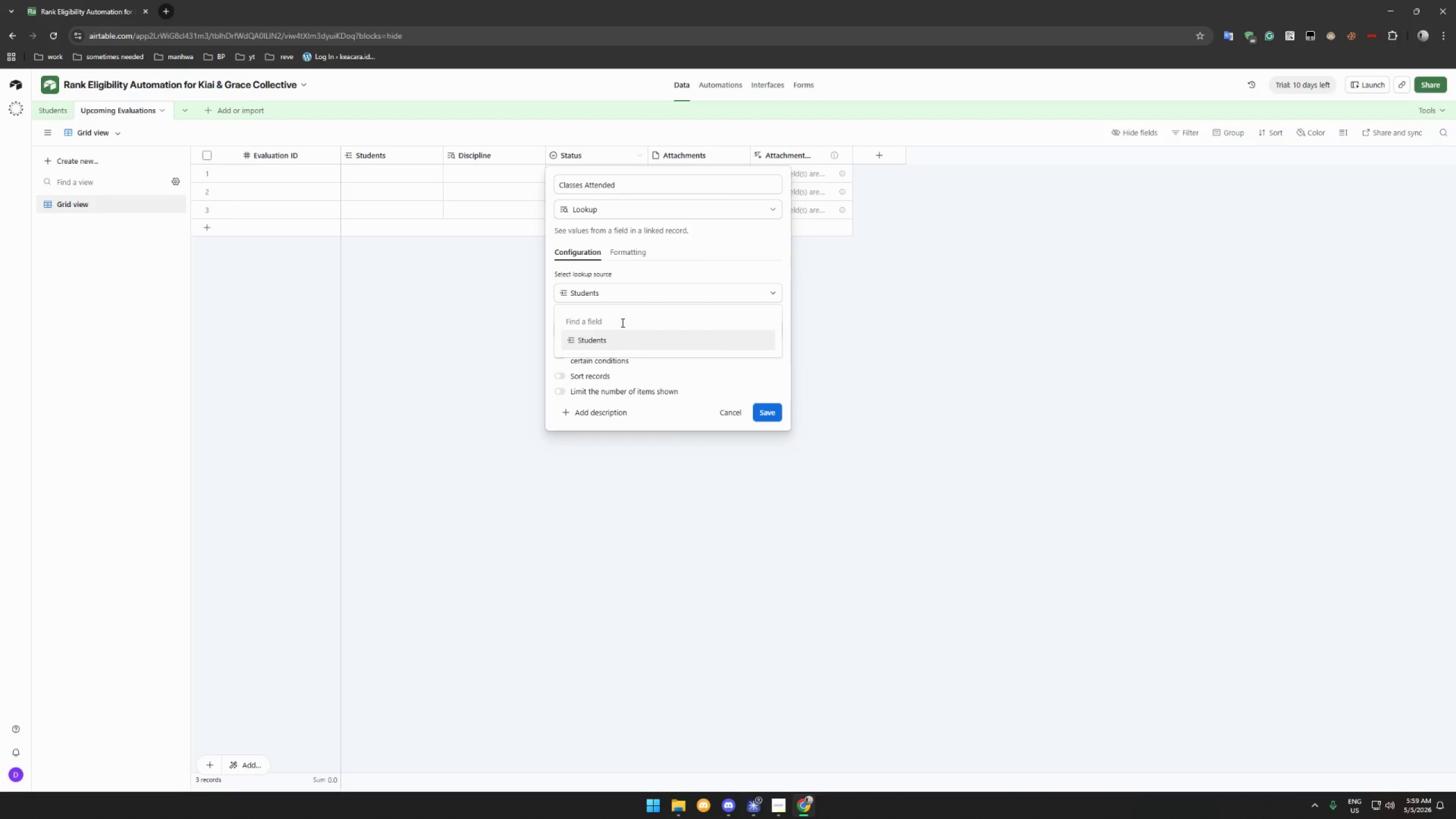 
left_click([621, 336])
 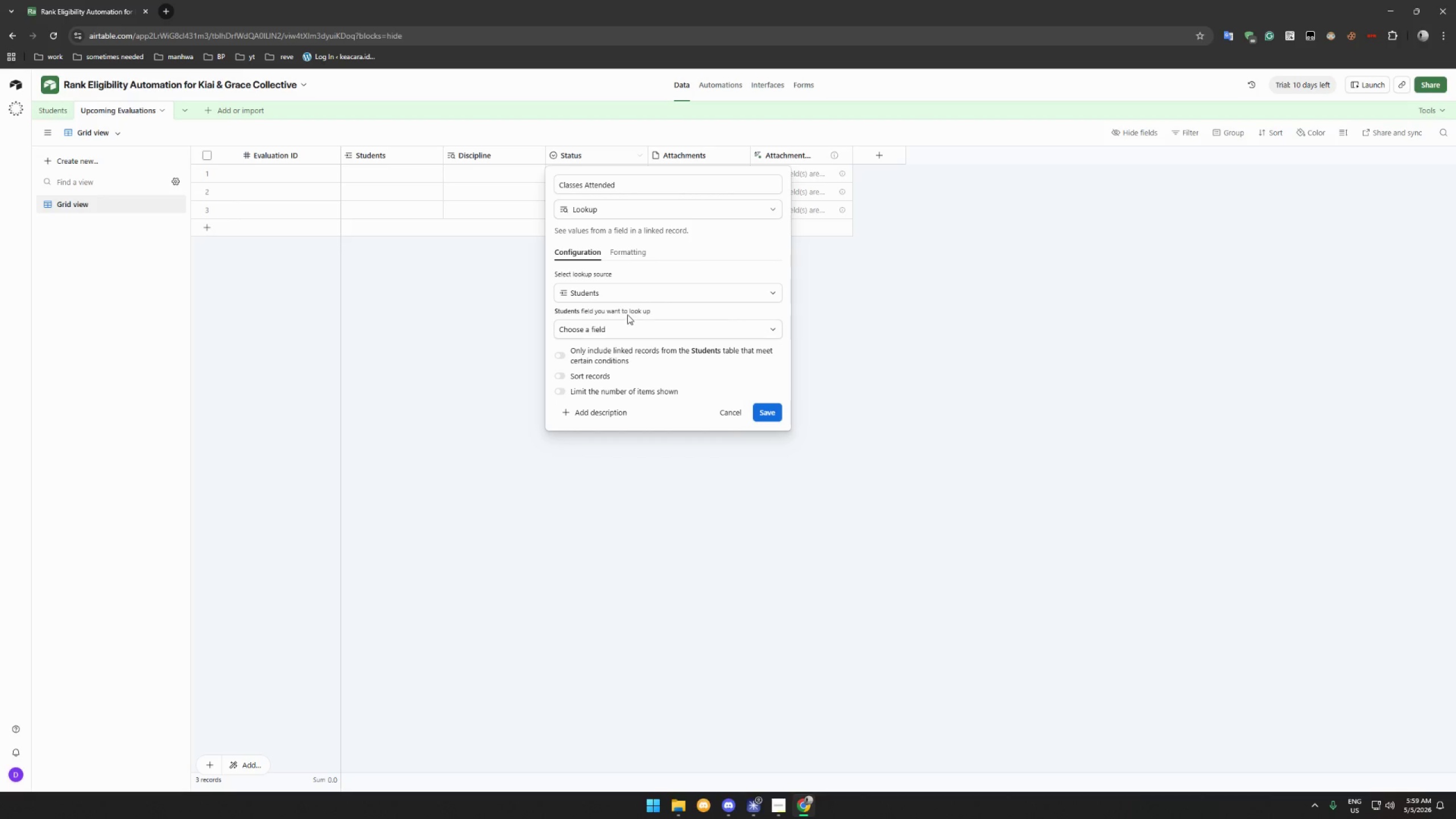 
left_click([629, 329])
 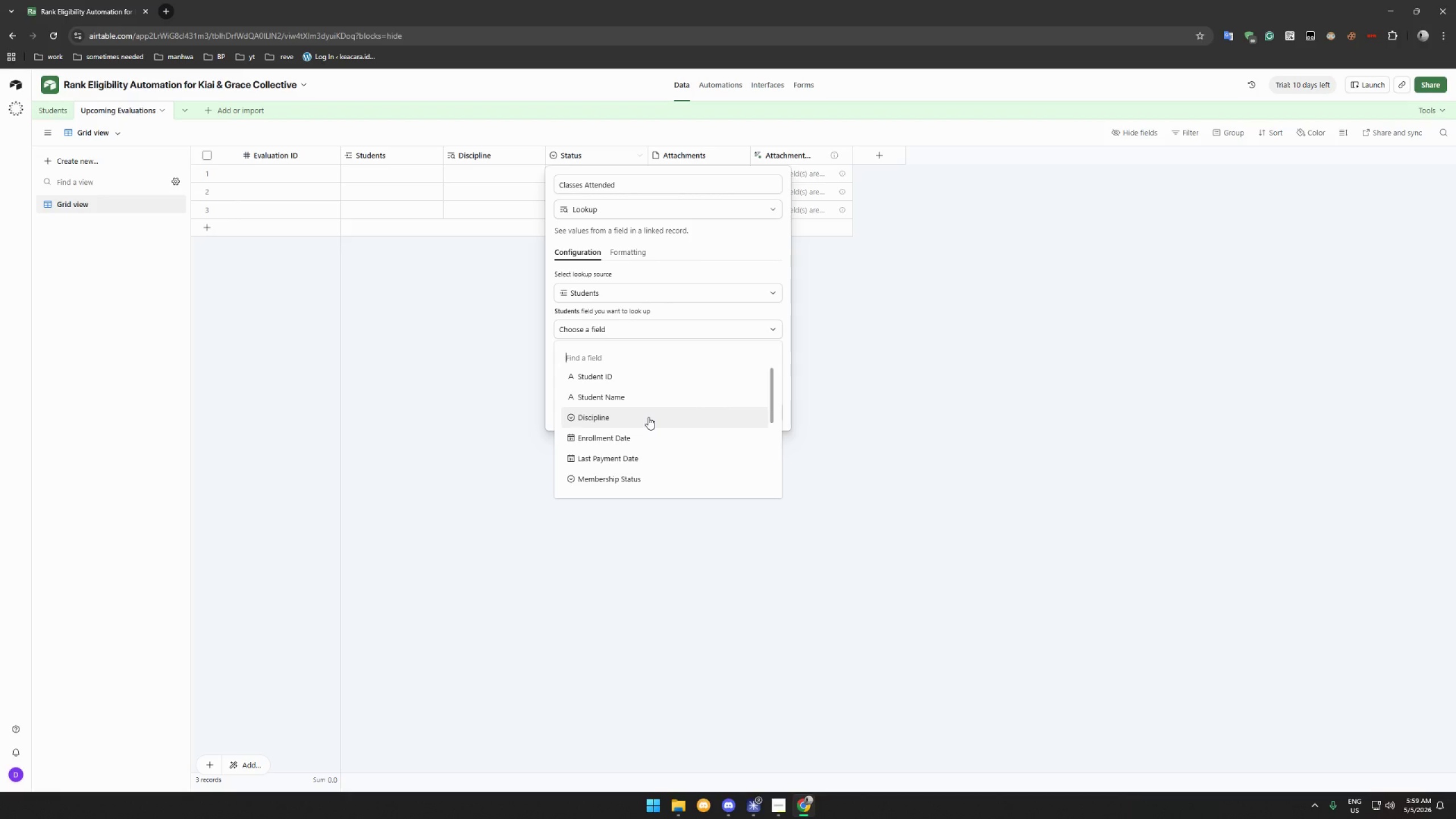 
scroll: coordinate [648, 421], scroll_direction: down, amount: 7.0
 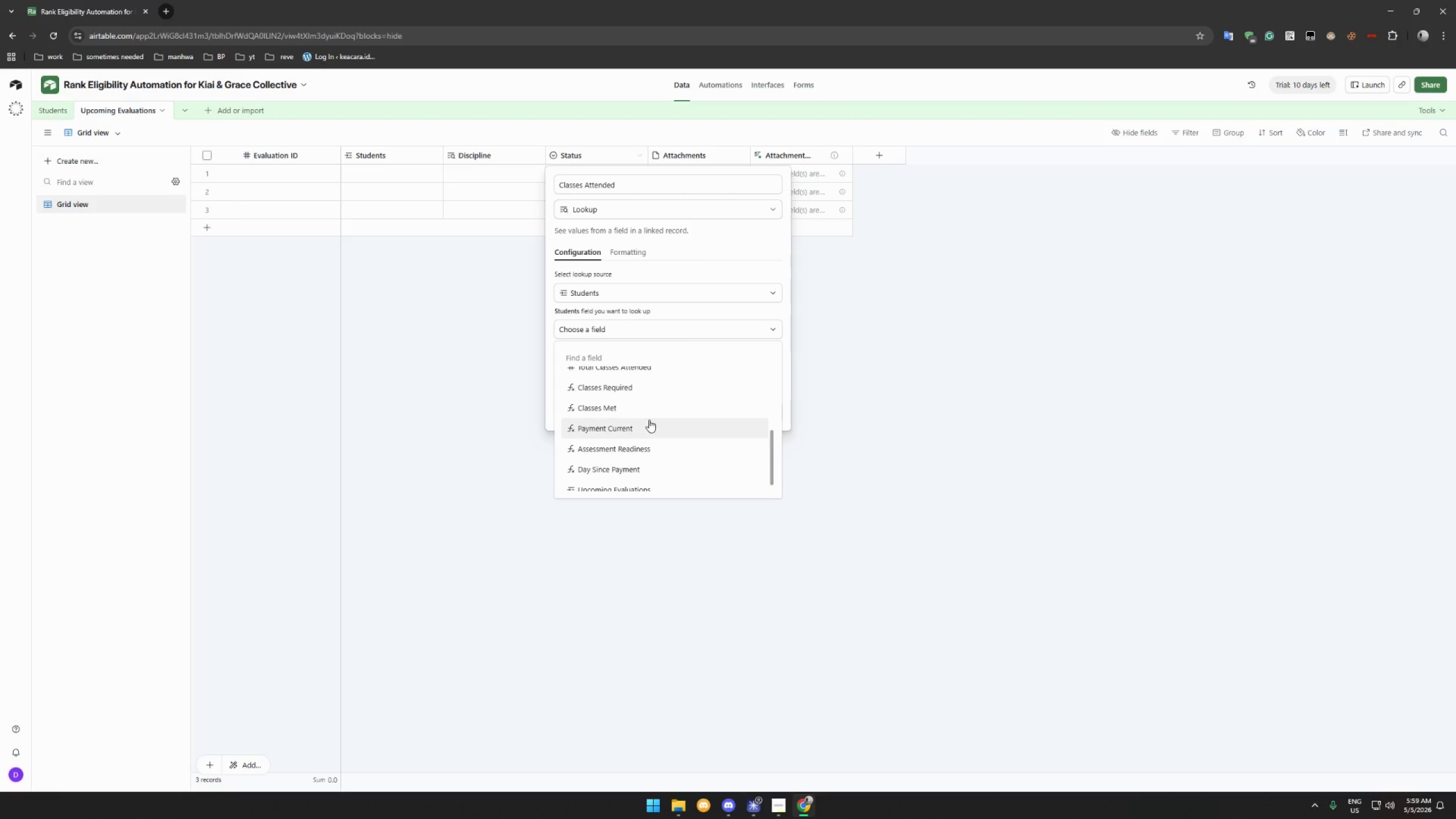 
scroll: coordinate [649, 419], scroll_direction: up, amount: 1.0
 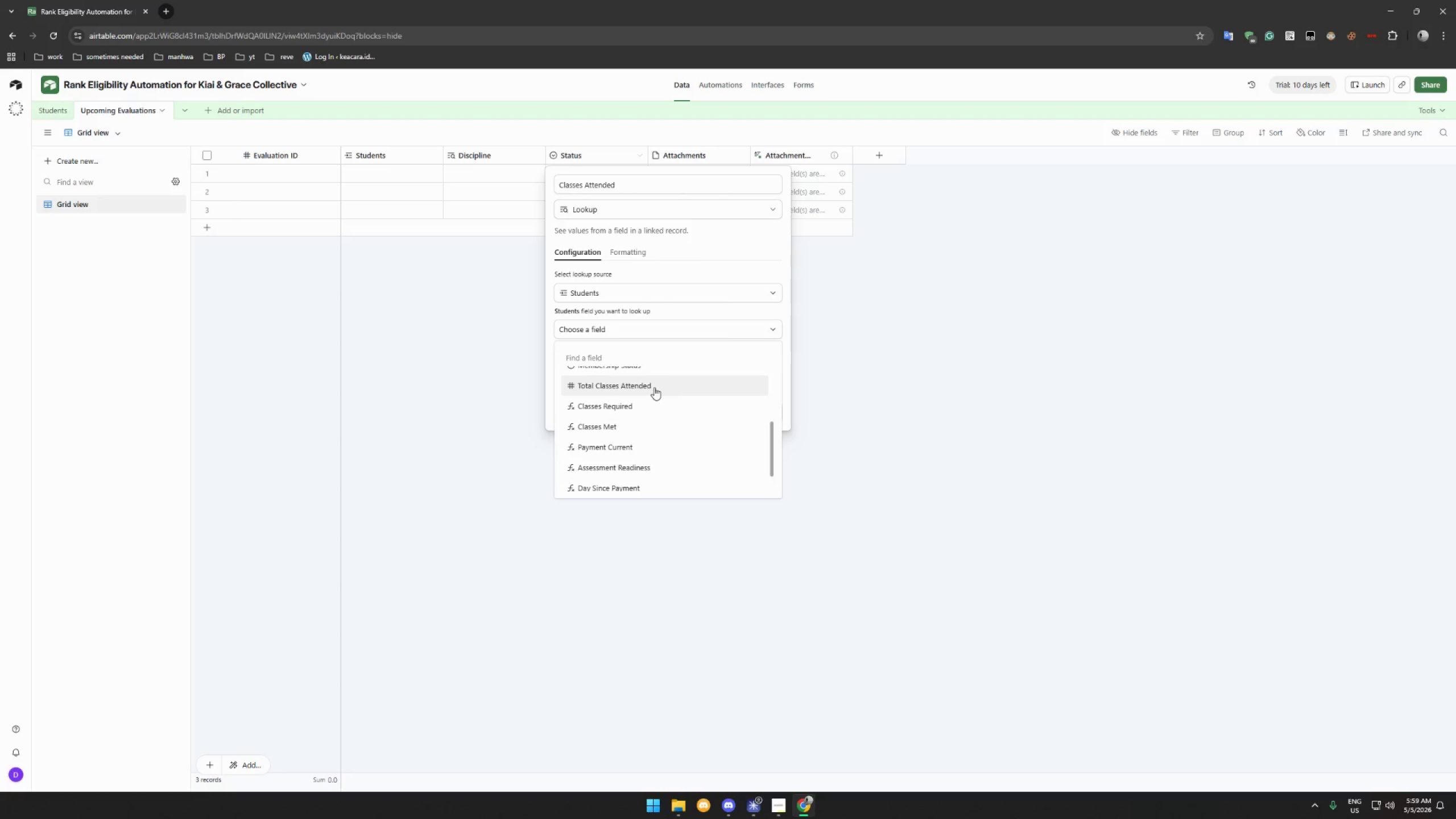 
left_click([654, 387])
 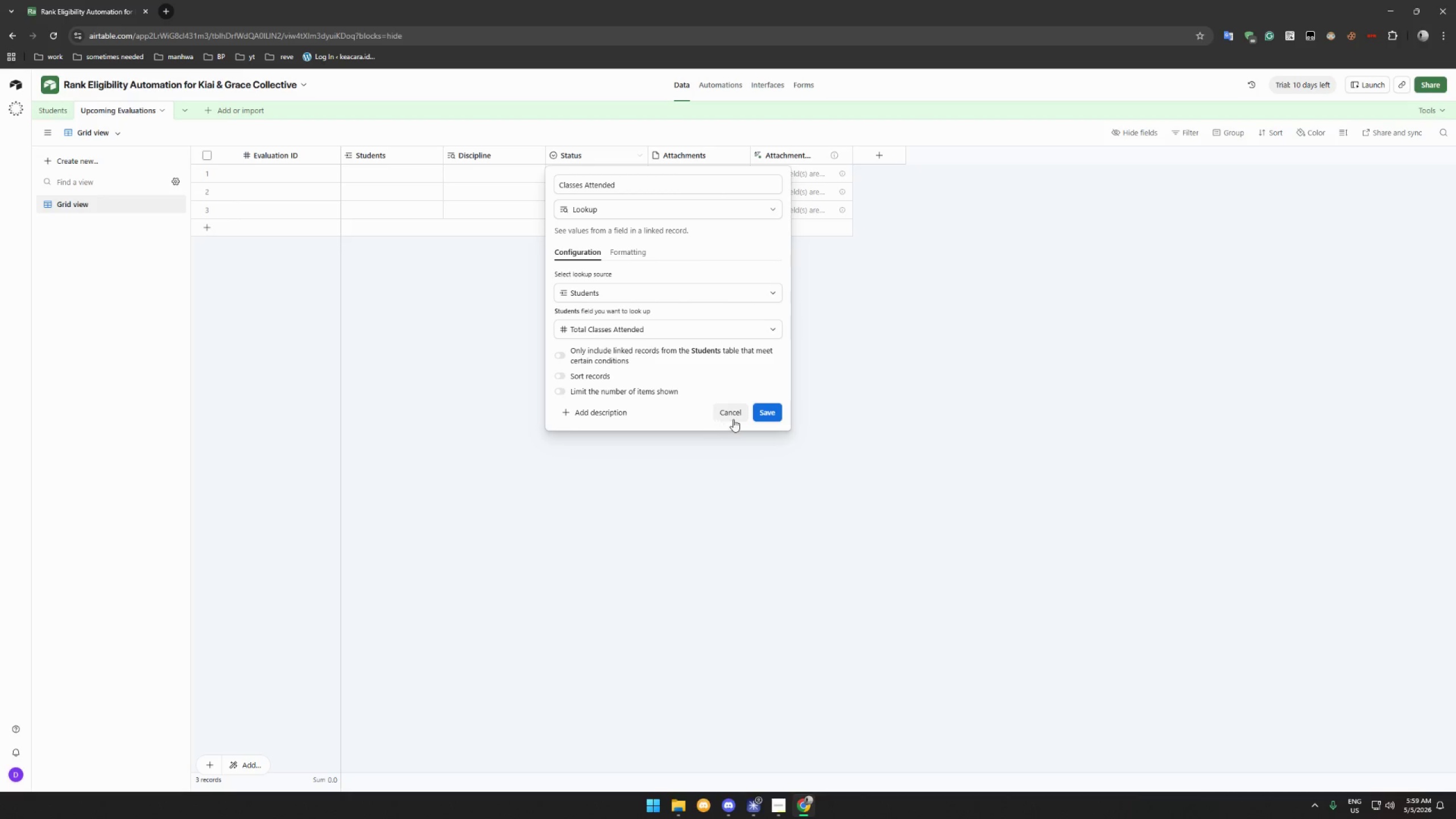 
left_click([768, 414])
 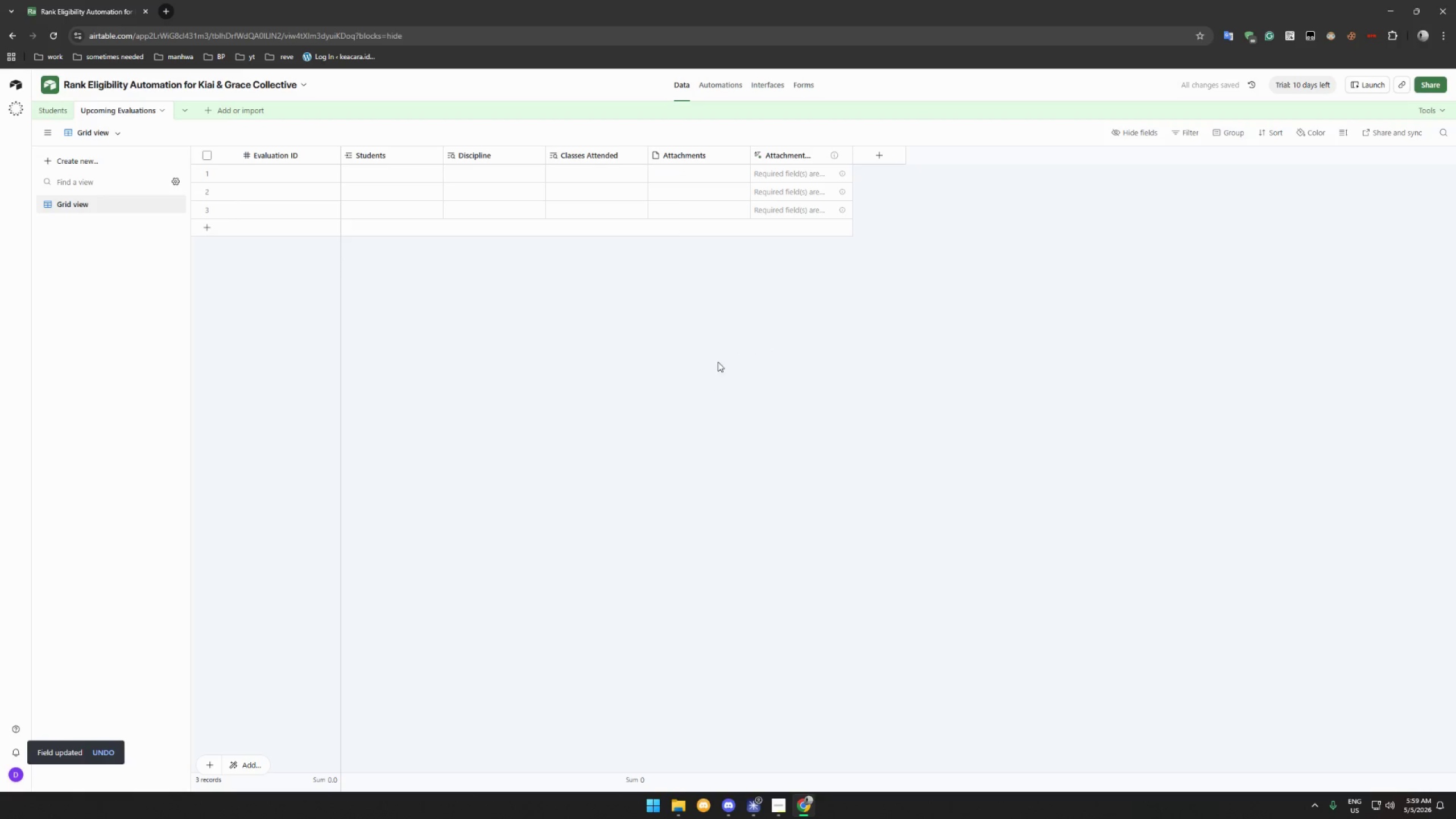 
wait(5.14)
 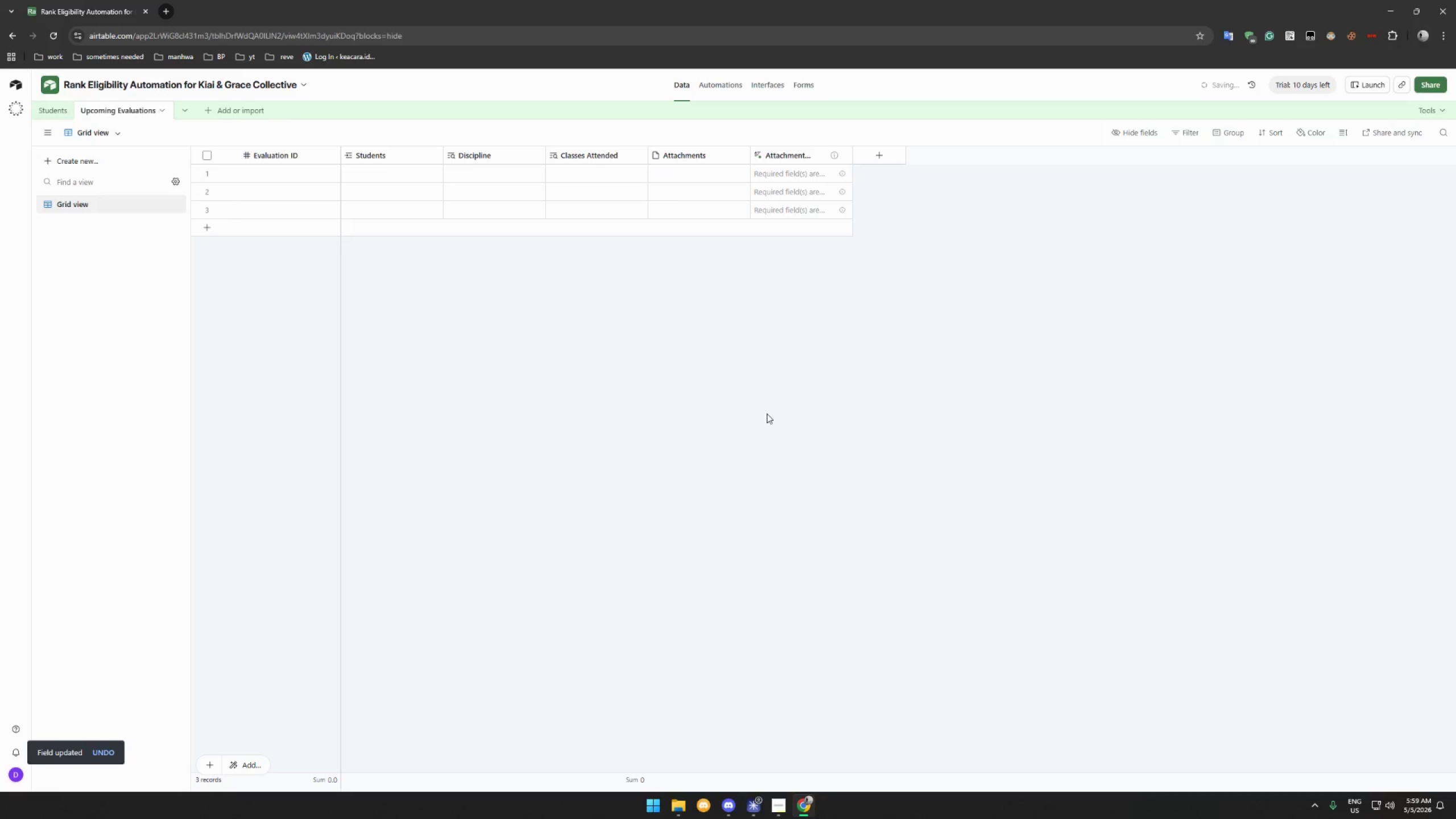 
left_click([740, 154])
 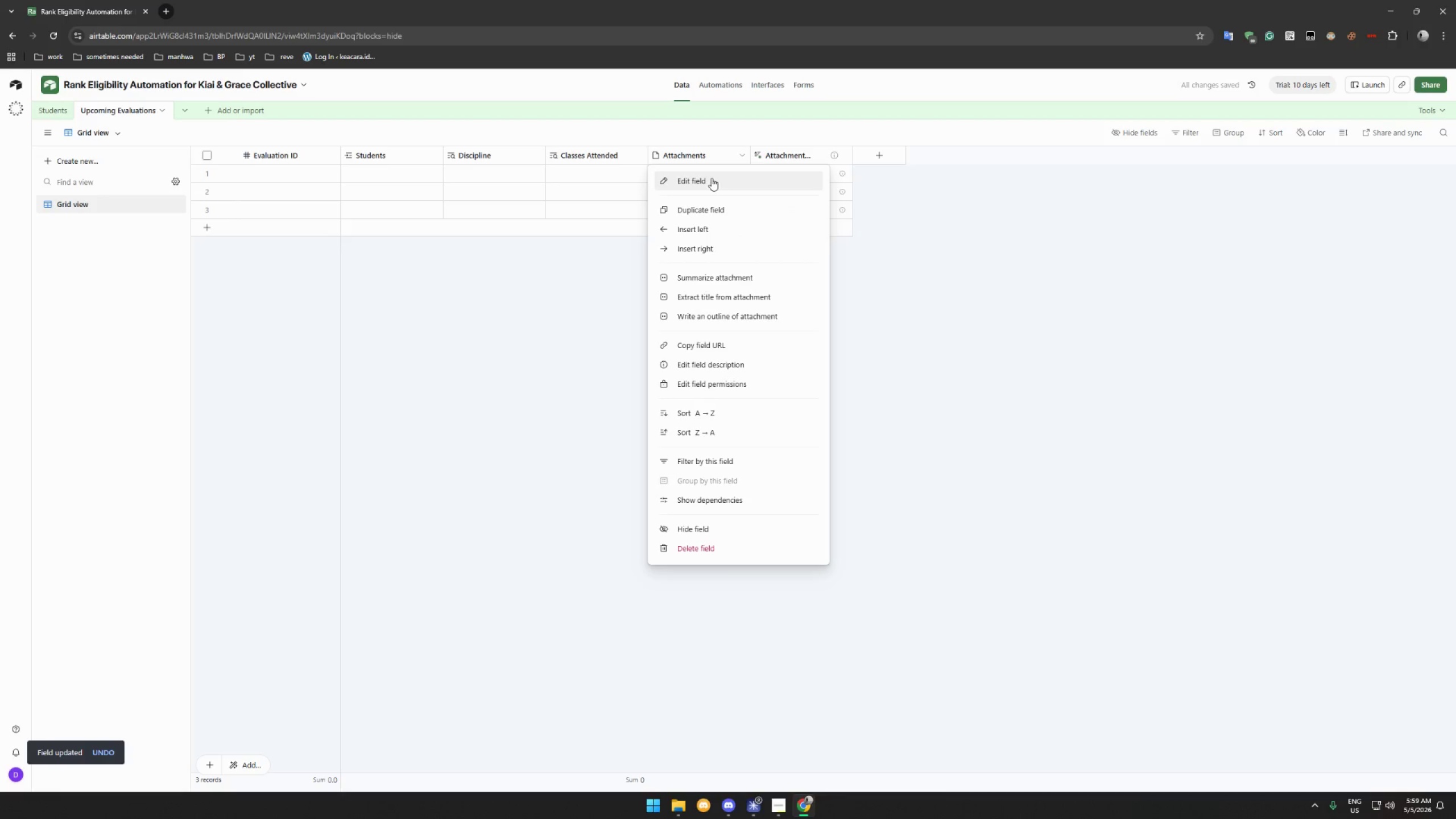 
left_click([712, 178])
 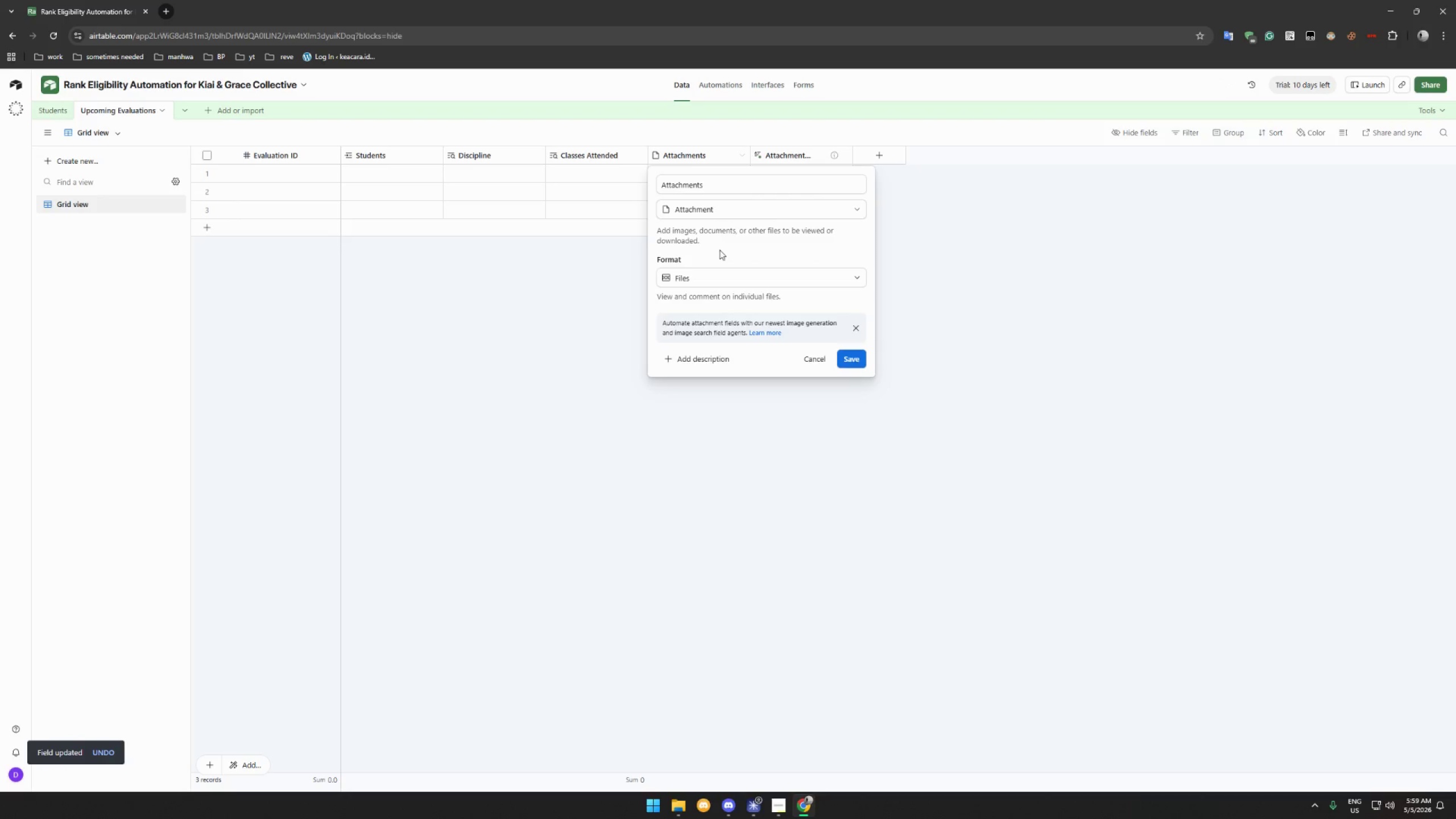 
left_click([734, 214])
 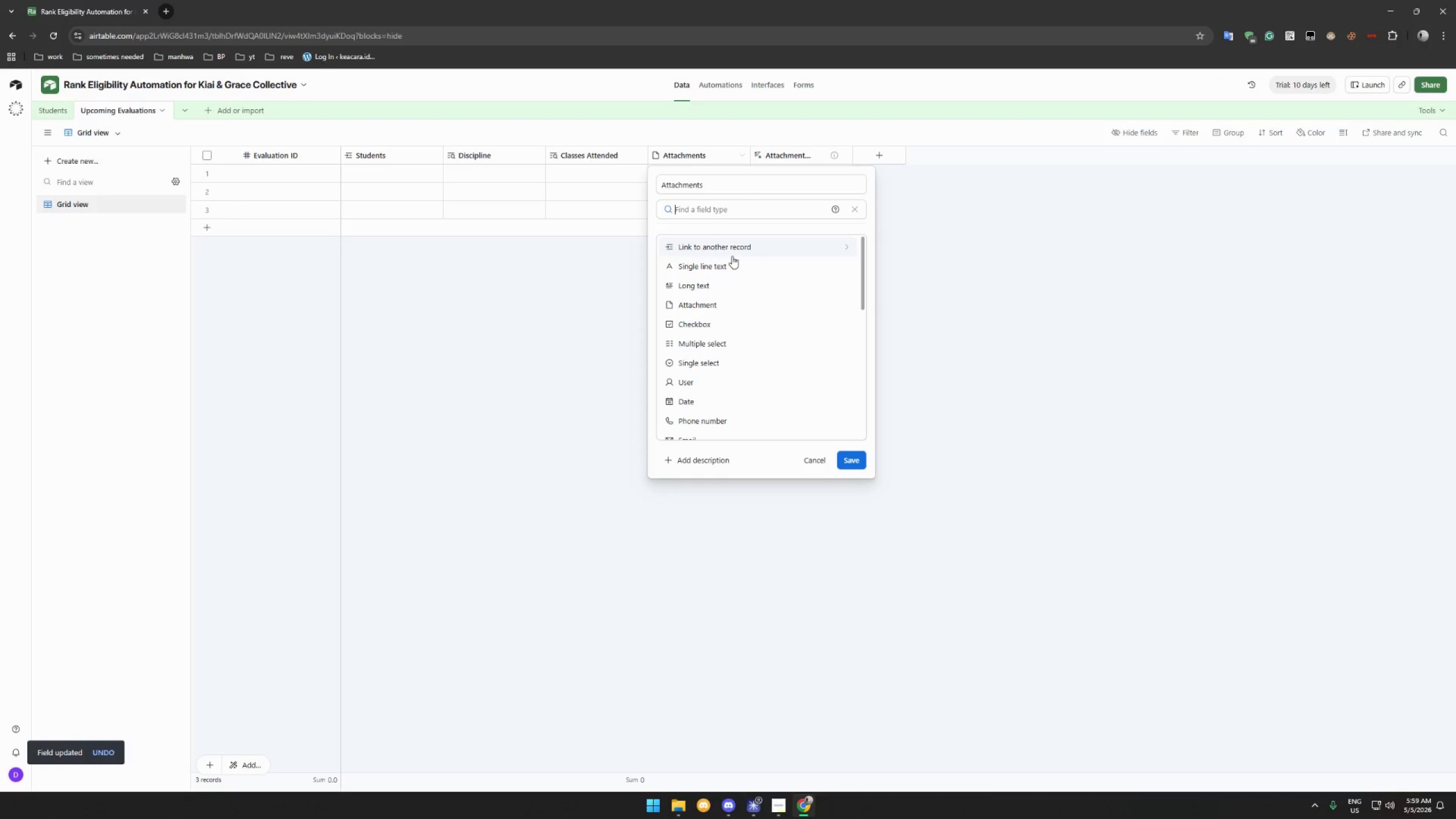 
scroll: coordinate [758, 308], scroll_direction: down, amount: 13.0
 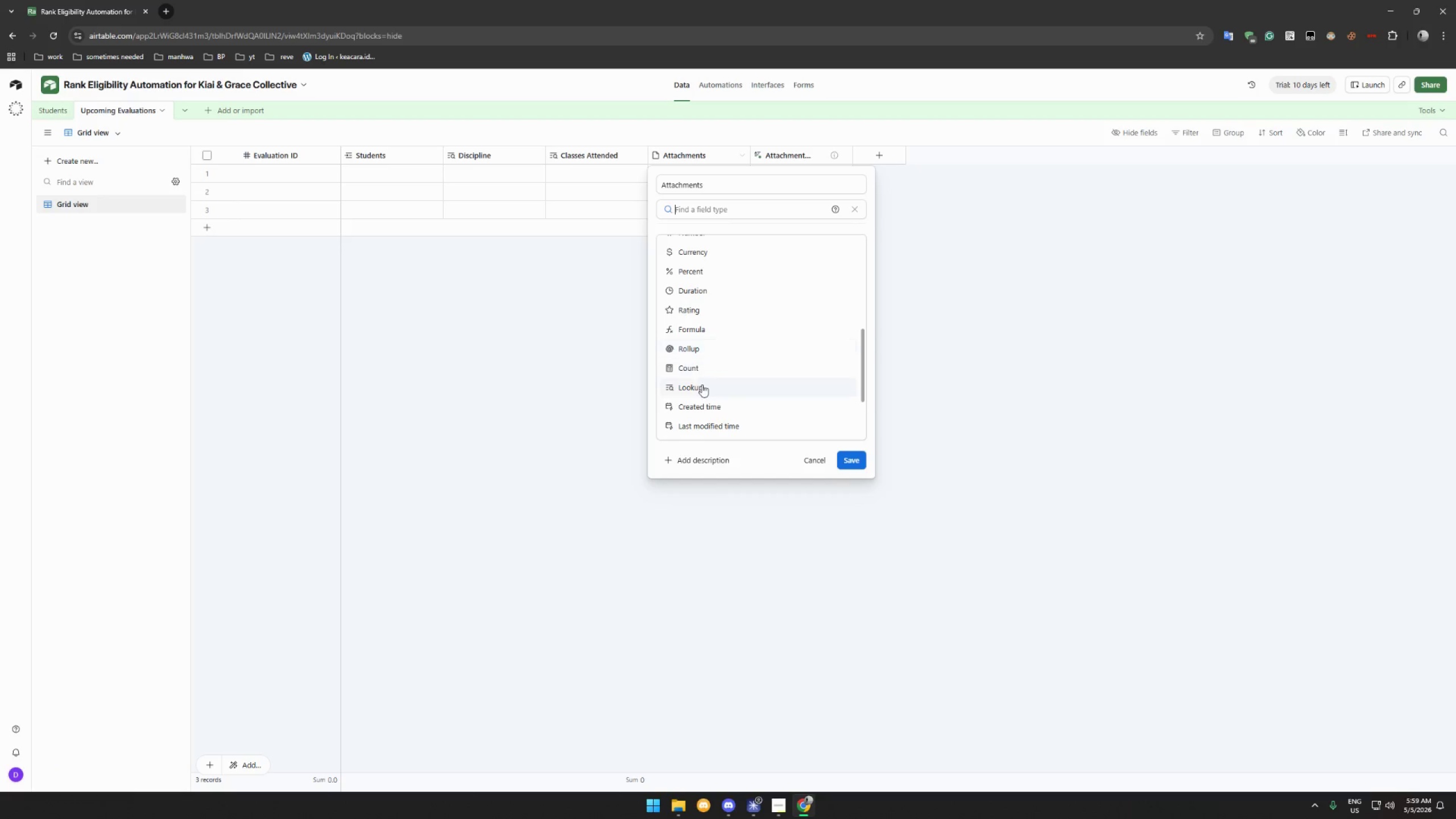 
left_click([702, 387])
 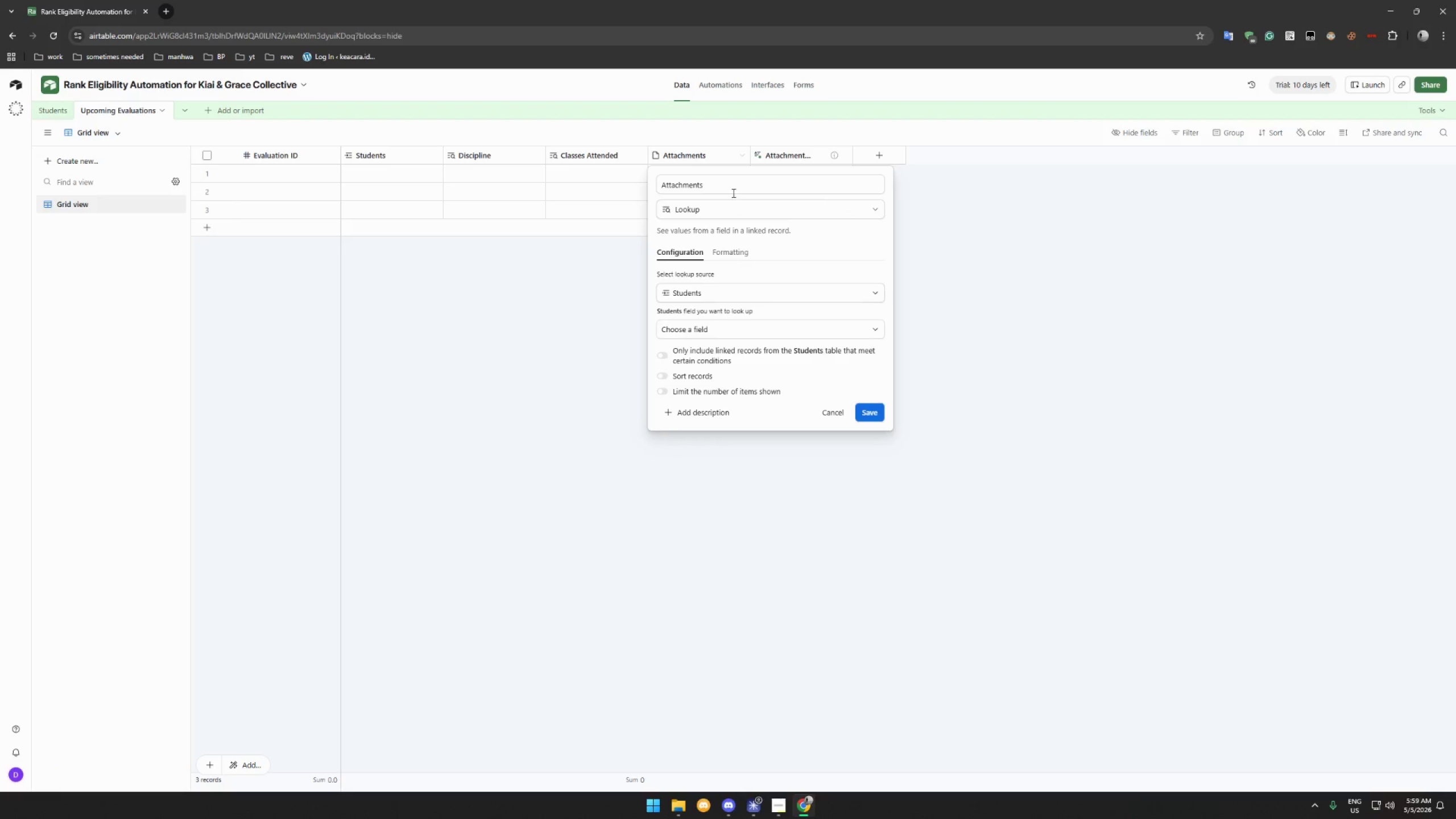 
double_click([734, 184])
 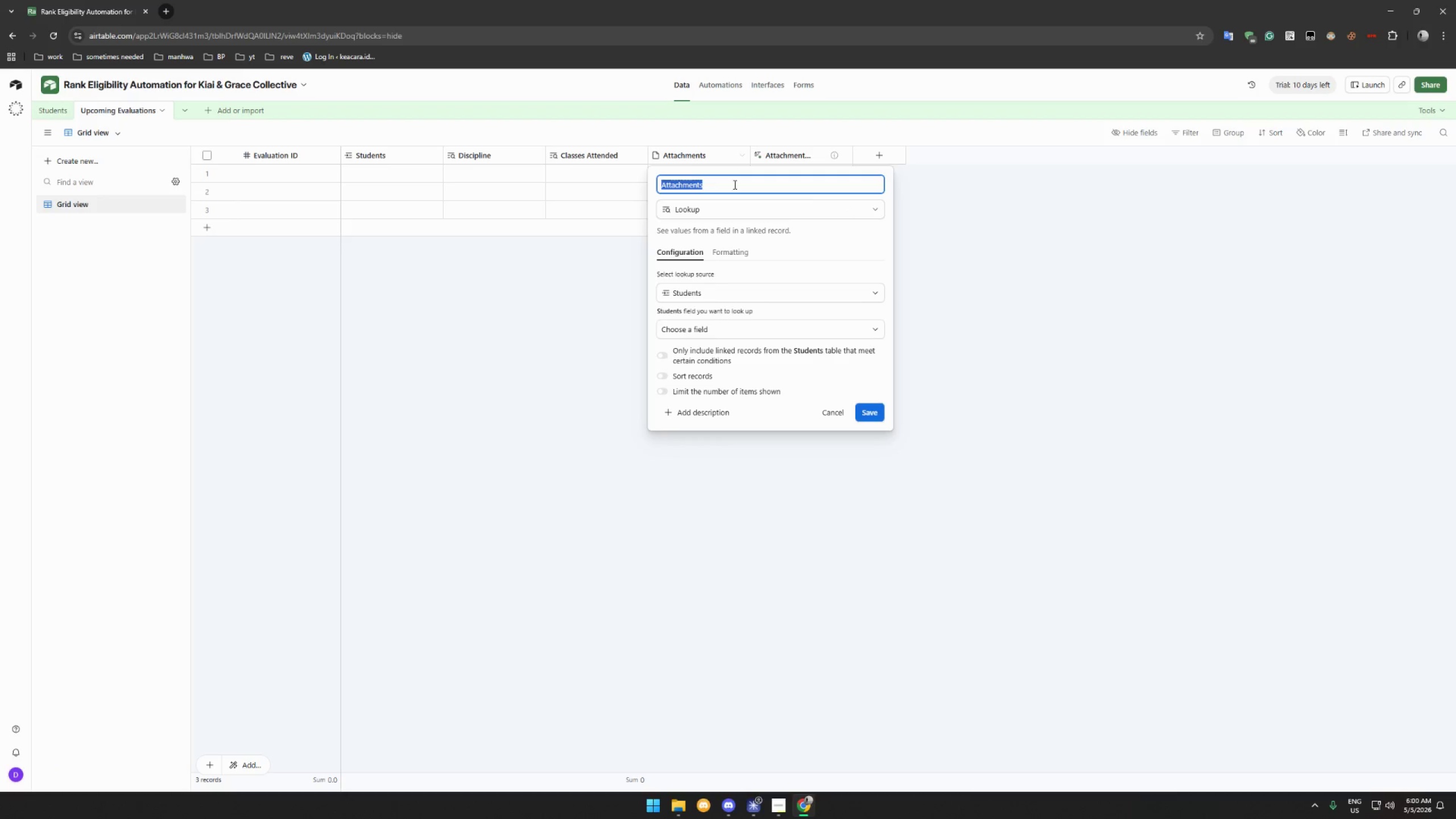 
type(EvaluationDate)
 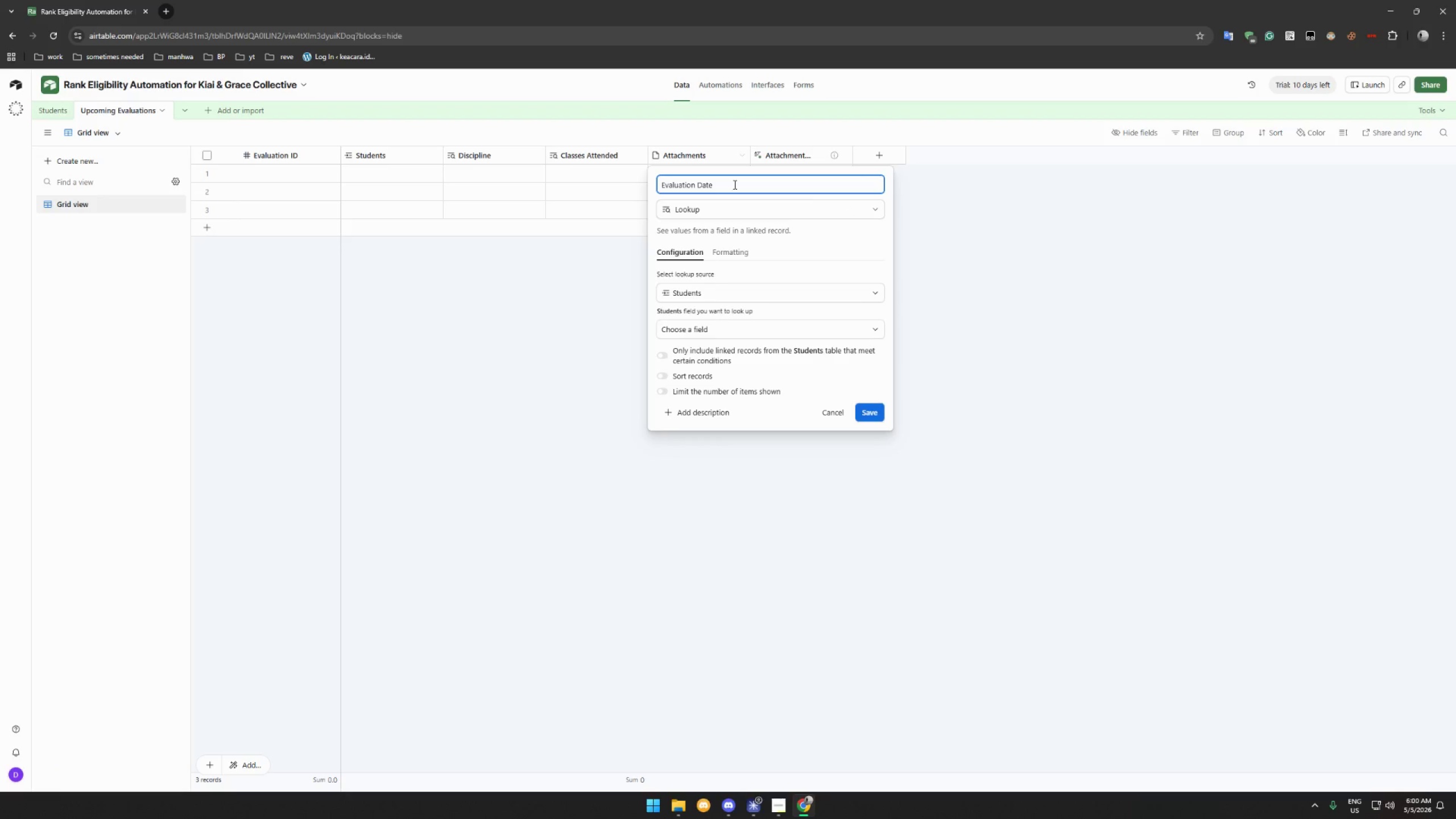 
hold_key(key=Space, duration=0.31)
 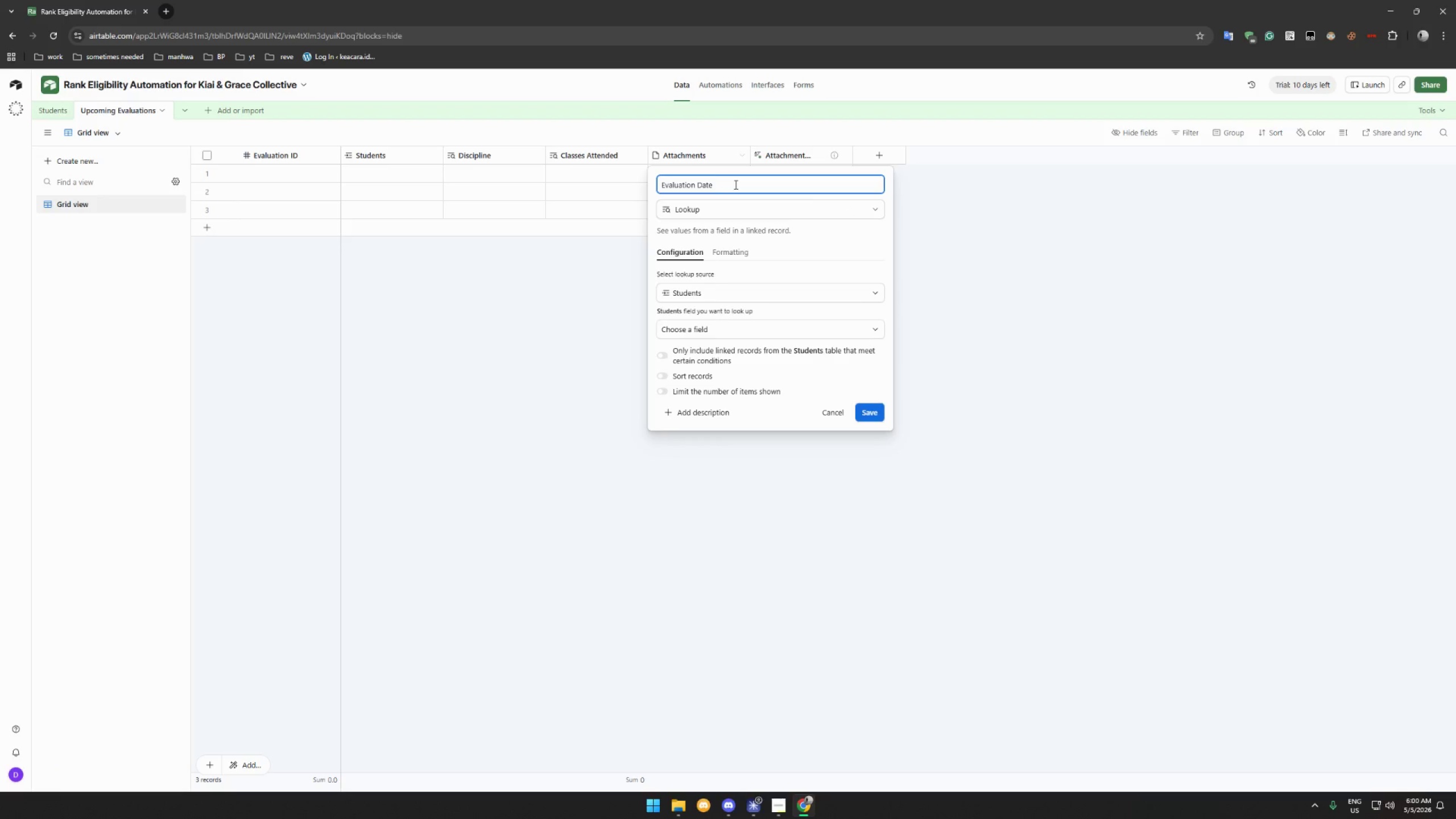 
left_click([736, 206])
 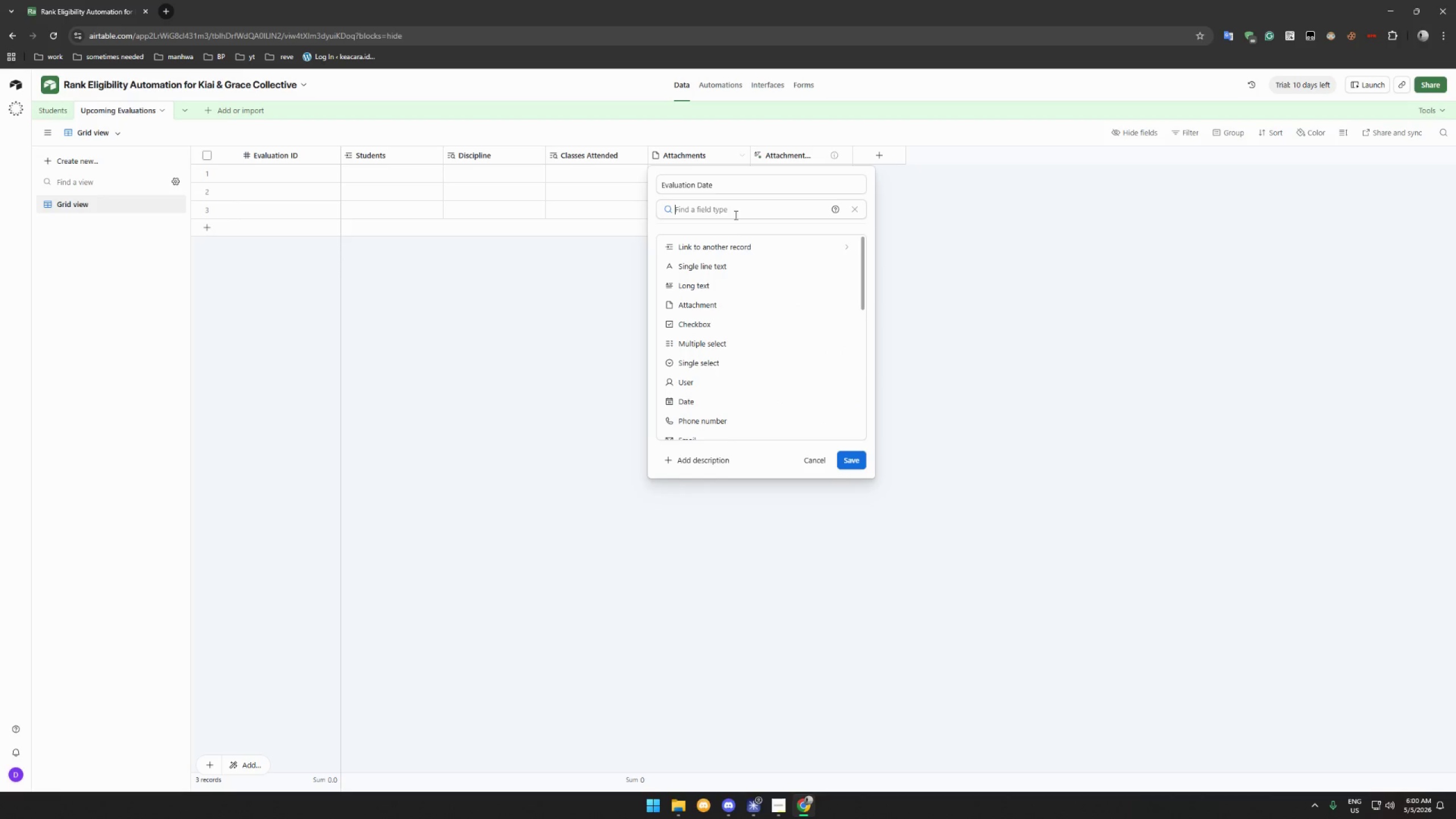 
type(date)
 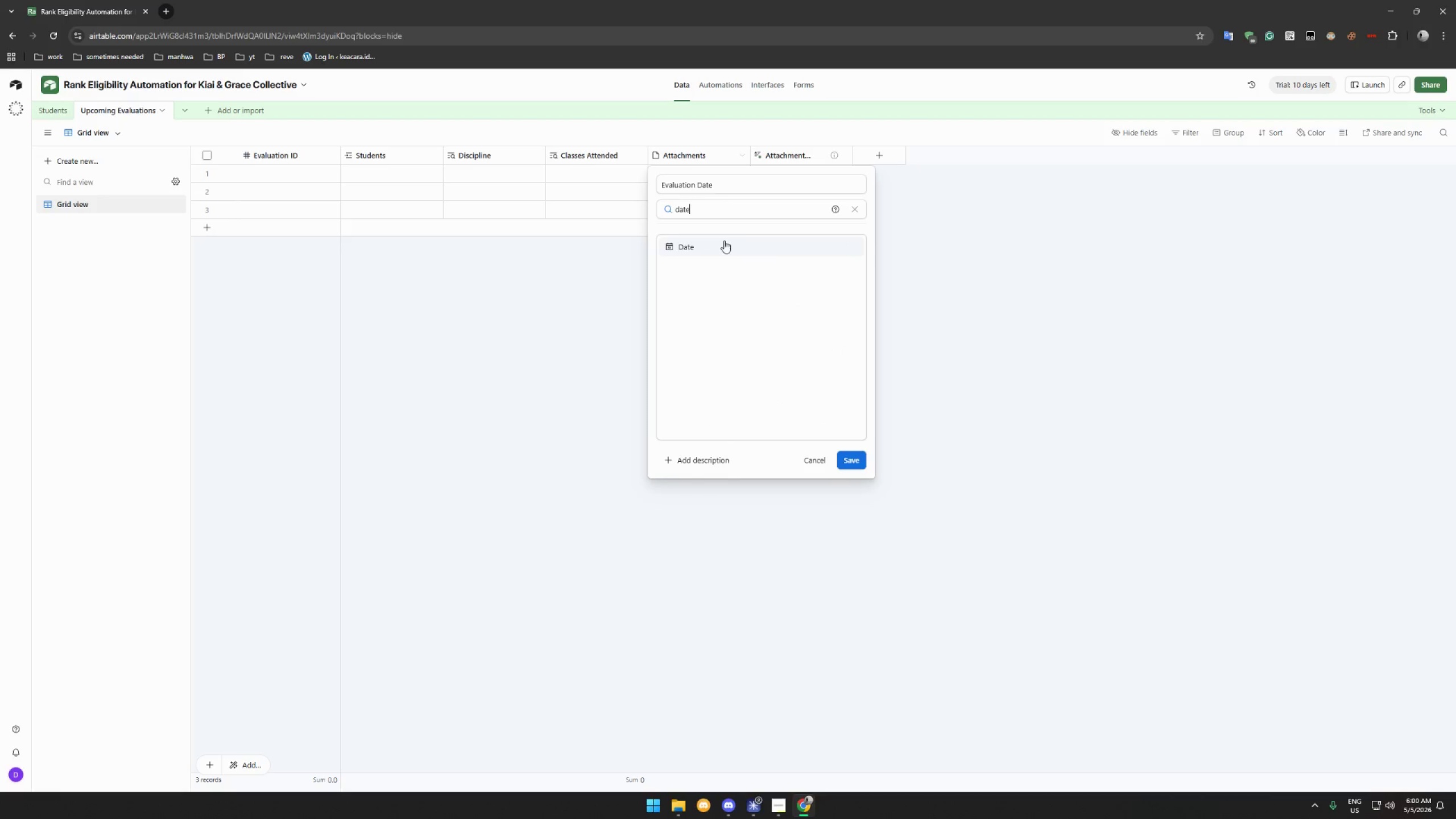 
left_click([724, 241])
 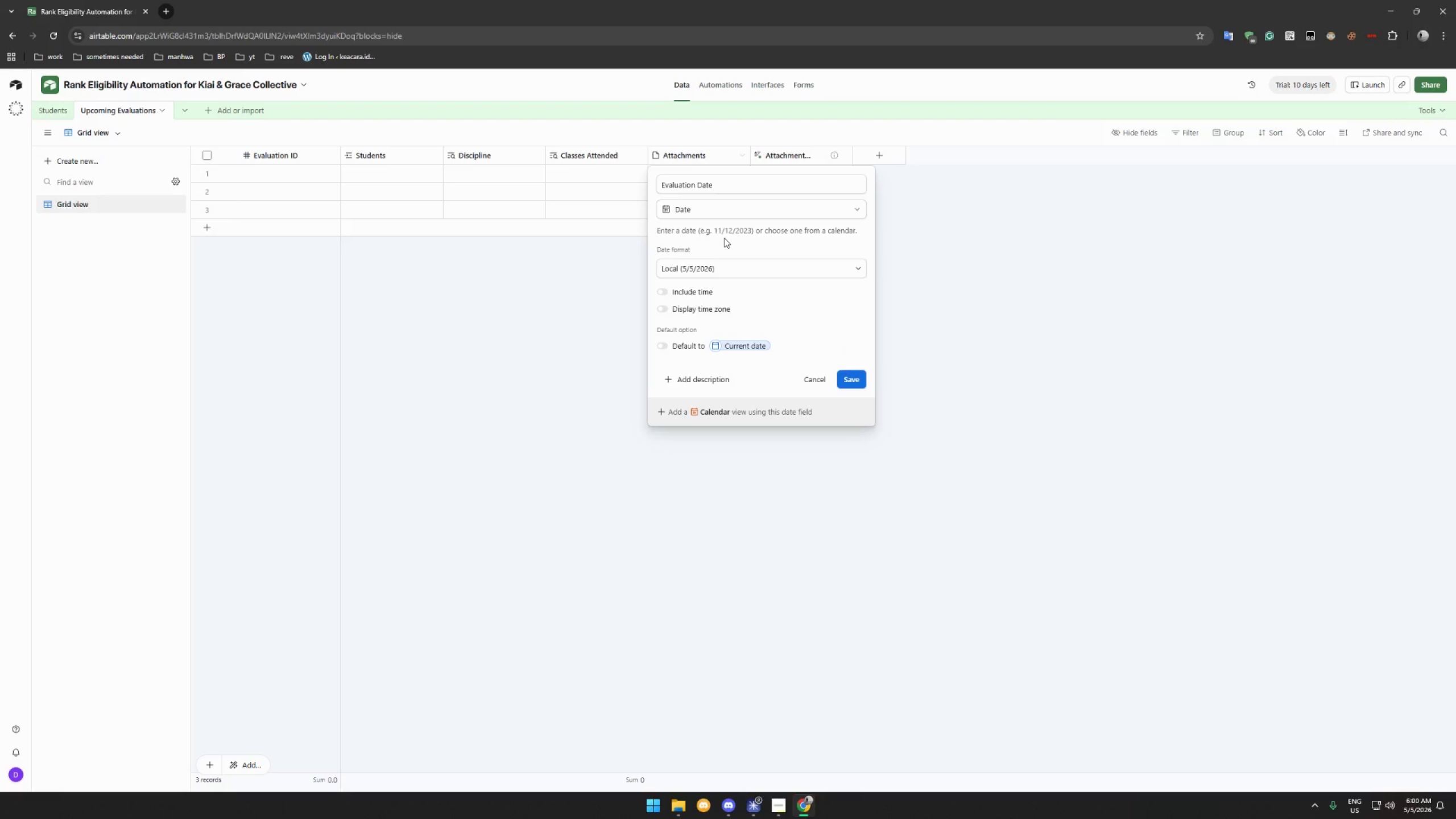 
left_click([723, 269])
 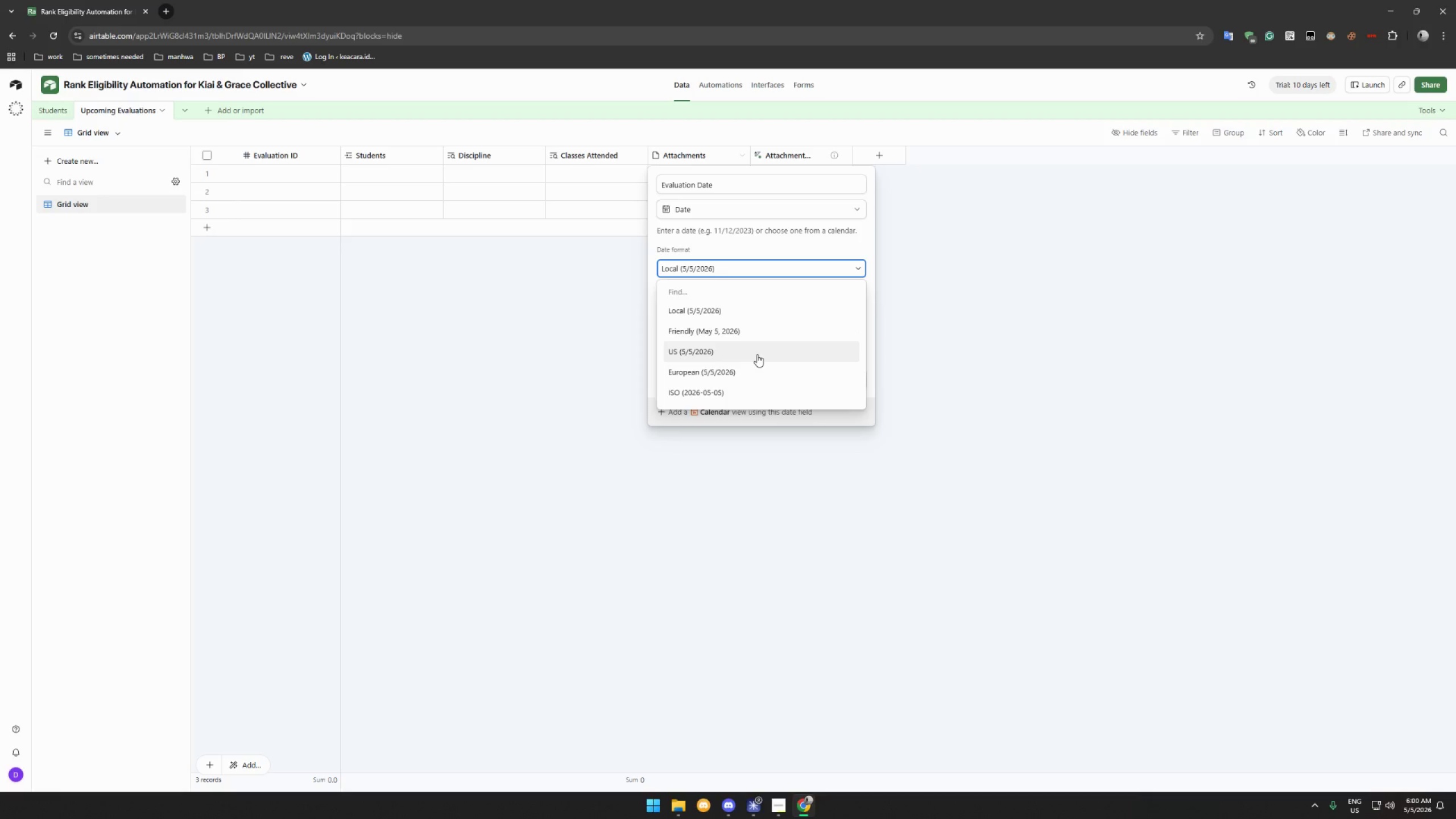 
wait(12.19)
 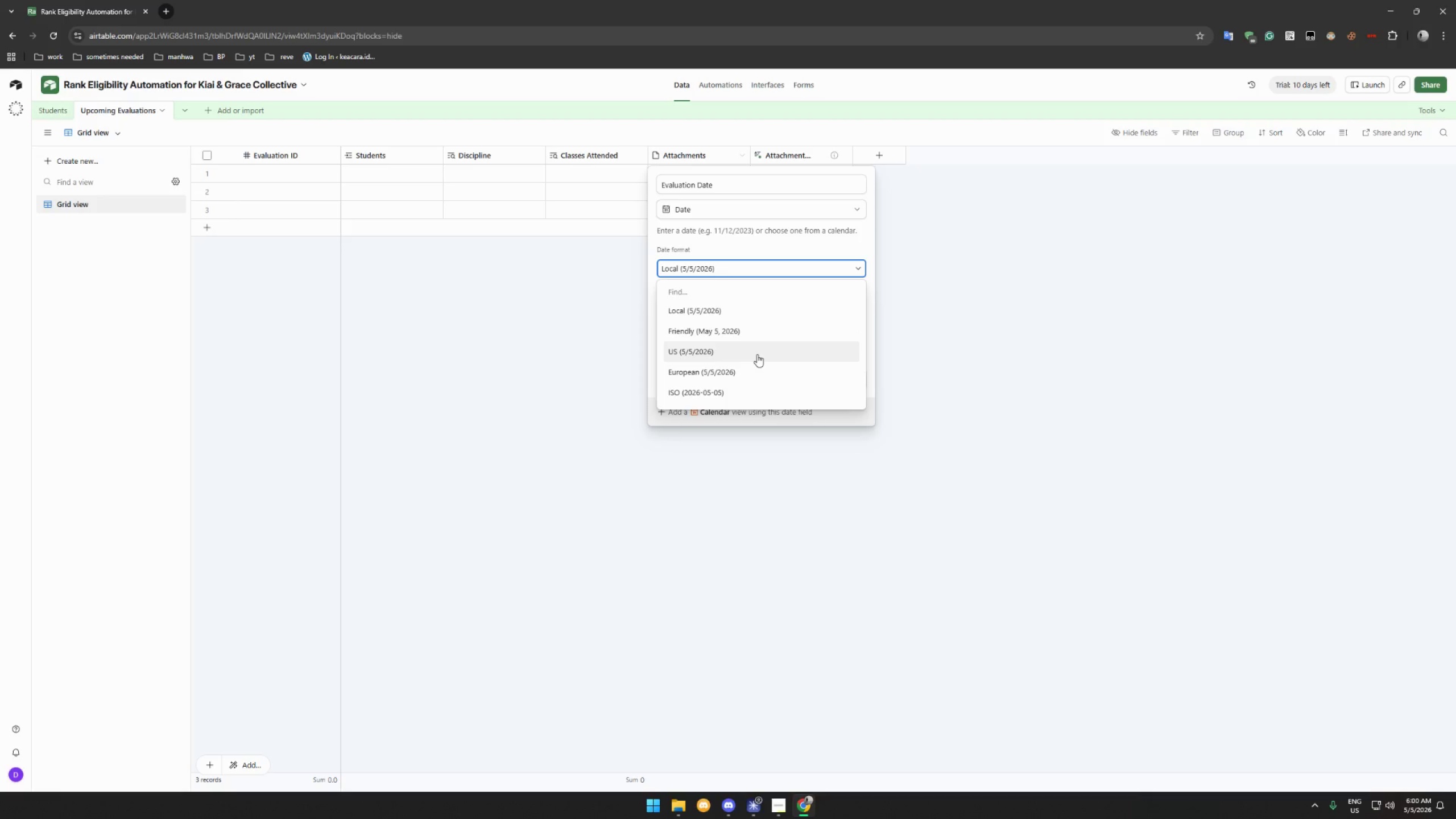 
left_click([738, 386])
 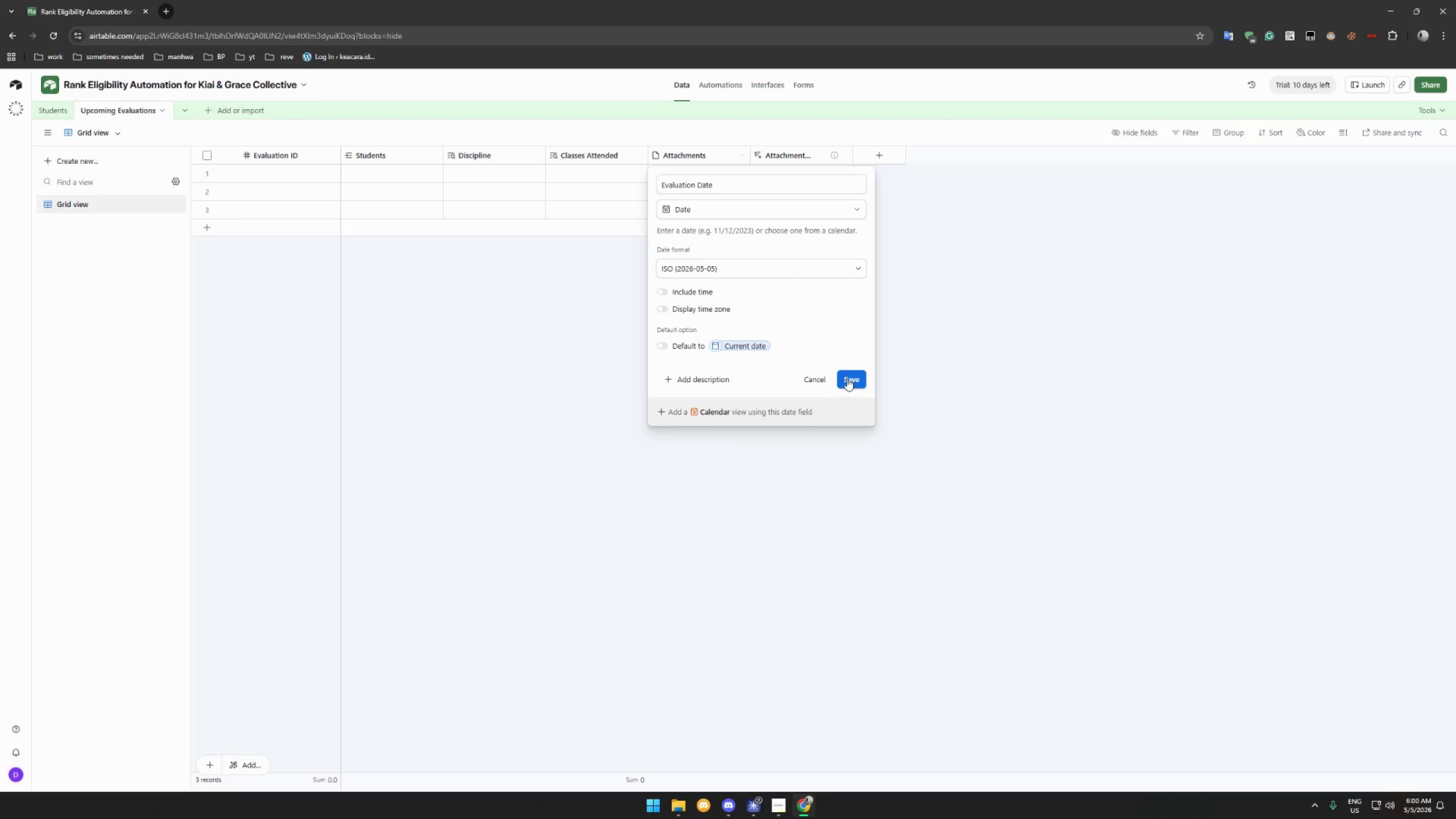 
left_click([696, 309])
 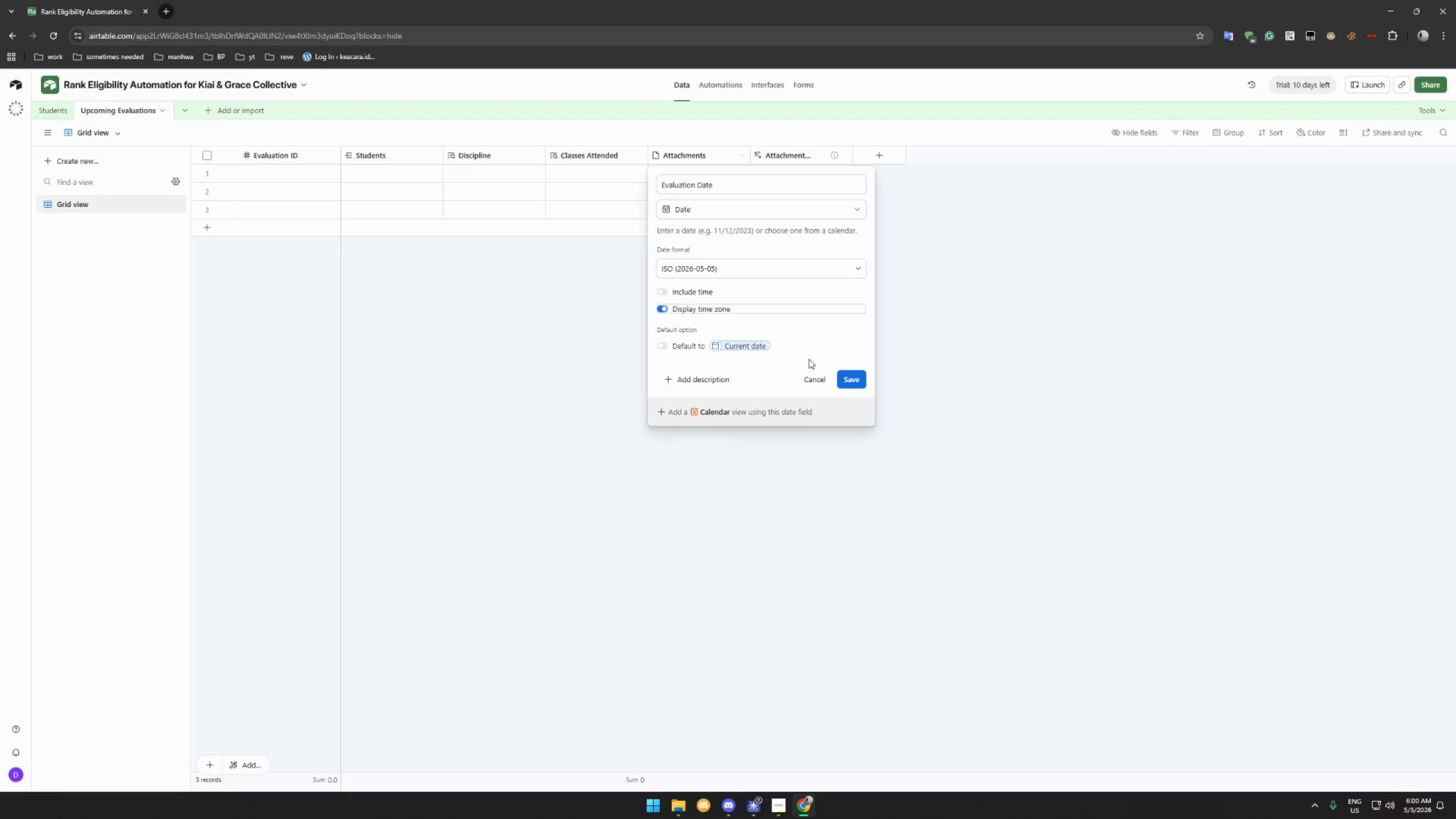 
left_click([854, 381])
 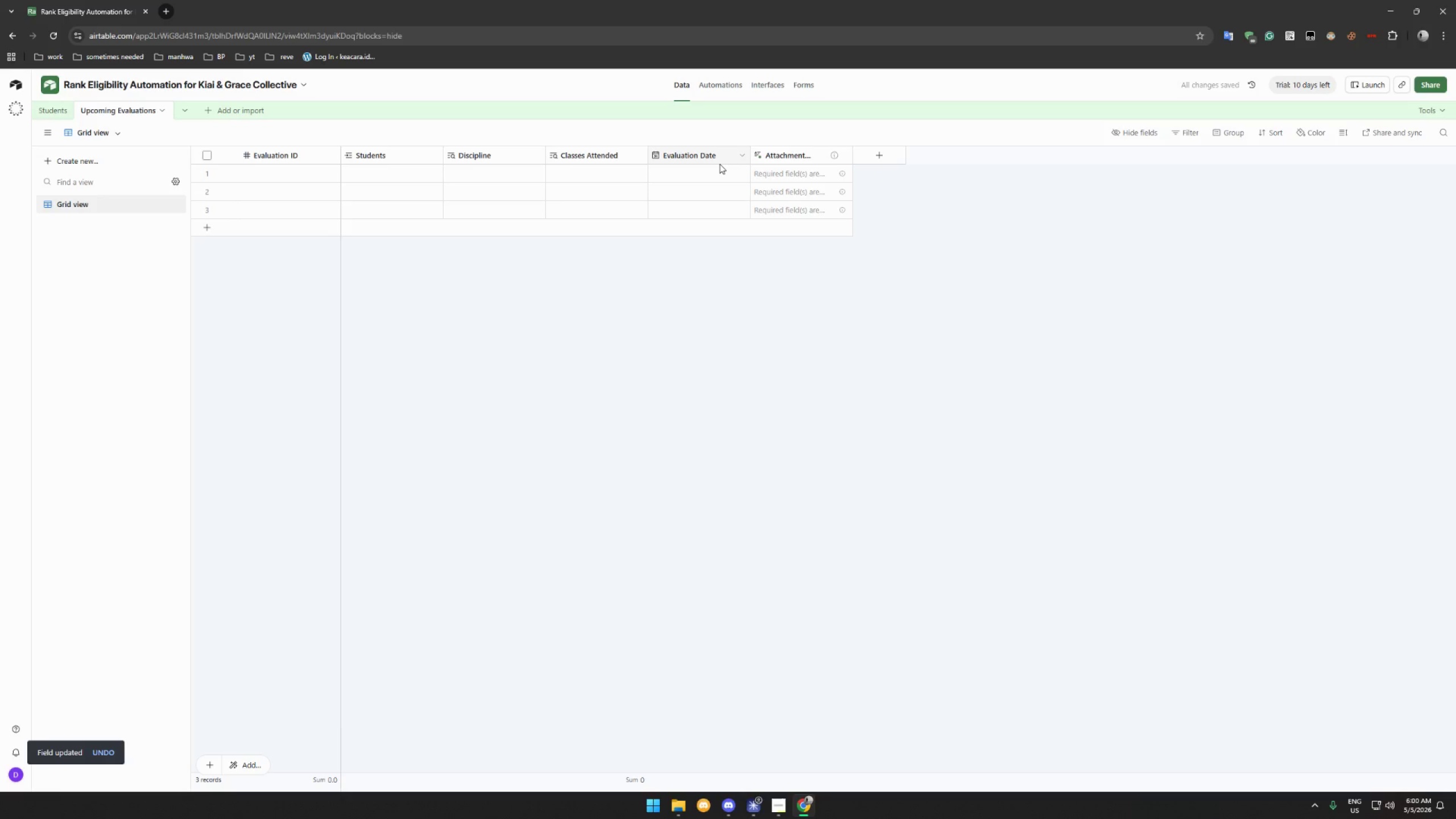 
wait(10.33)
 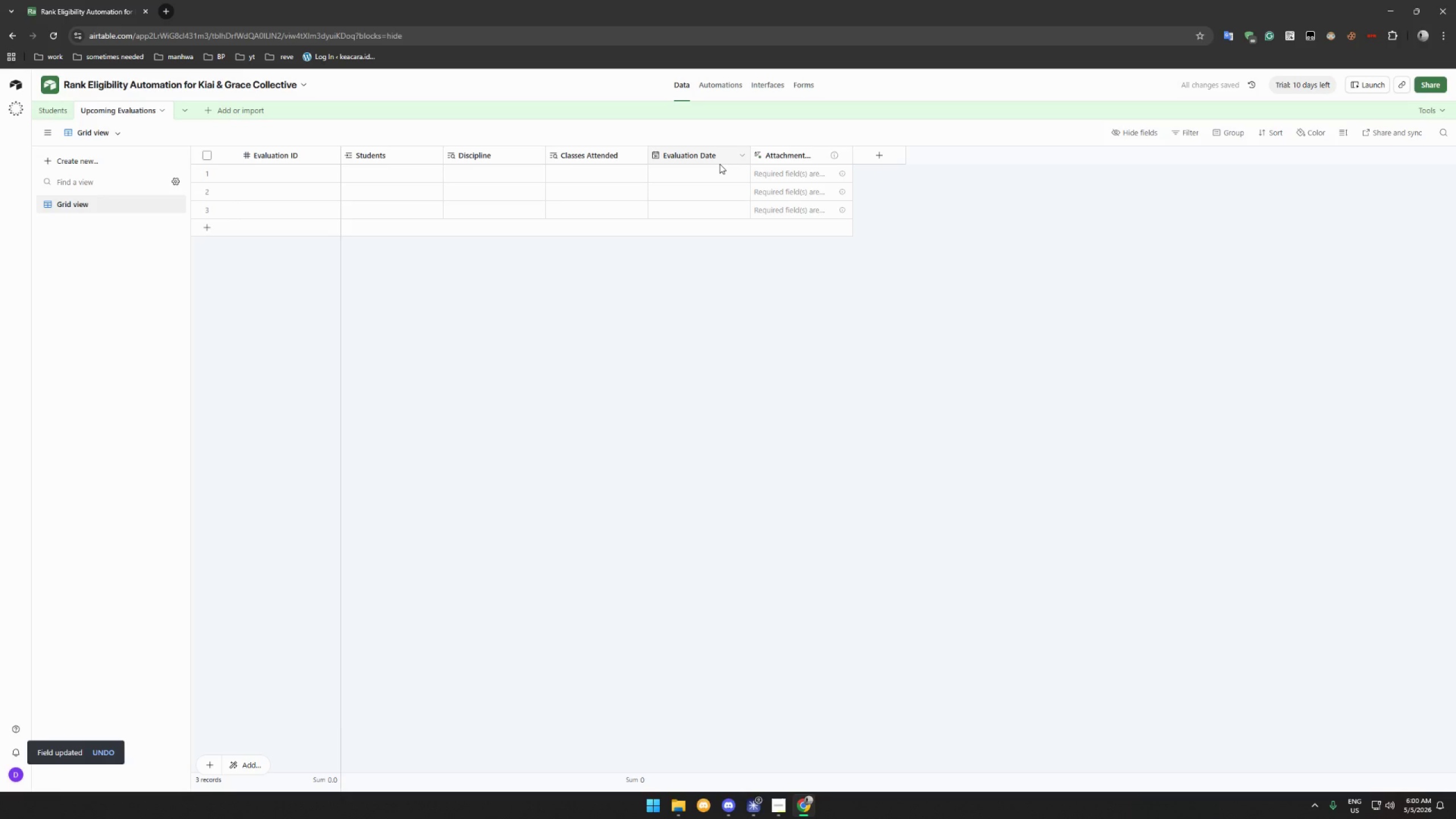 
left_click([845, 154])
 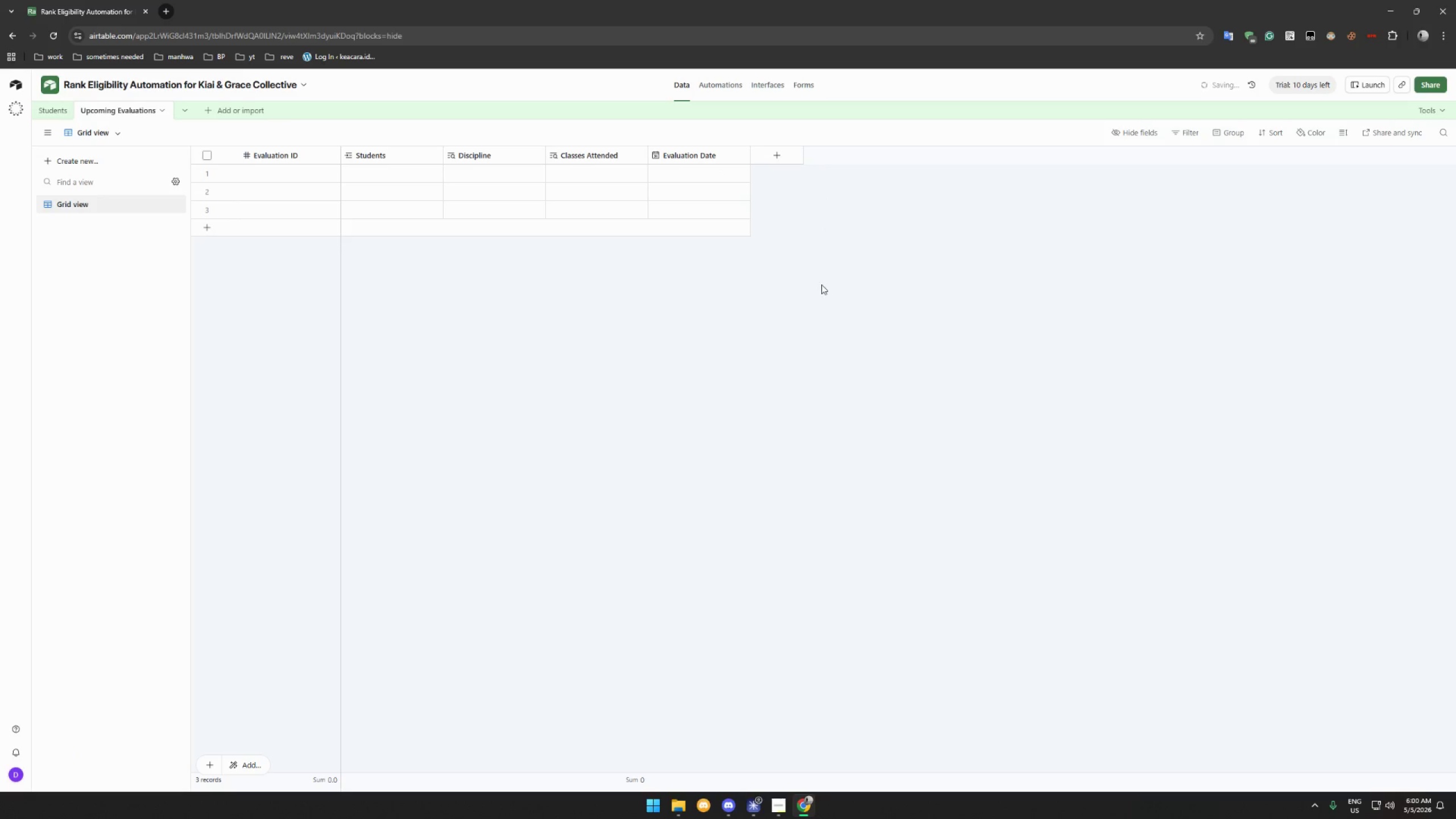 
left_click([781, 157])
 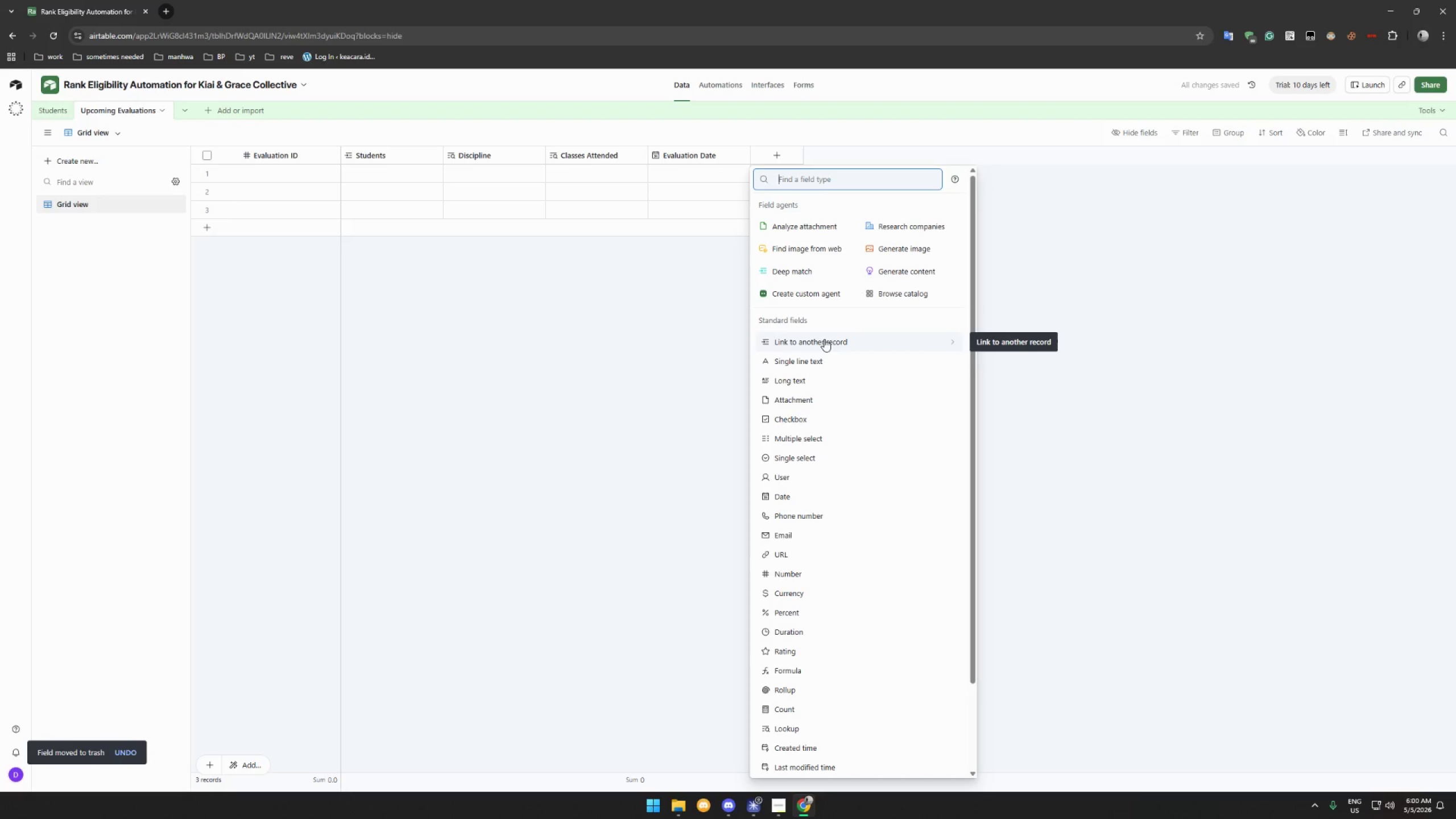 
left_click([840, 379])
 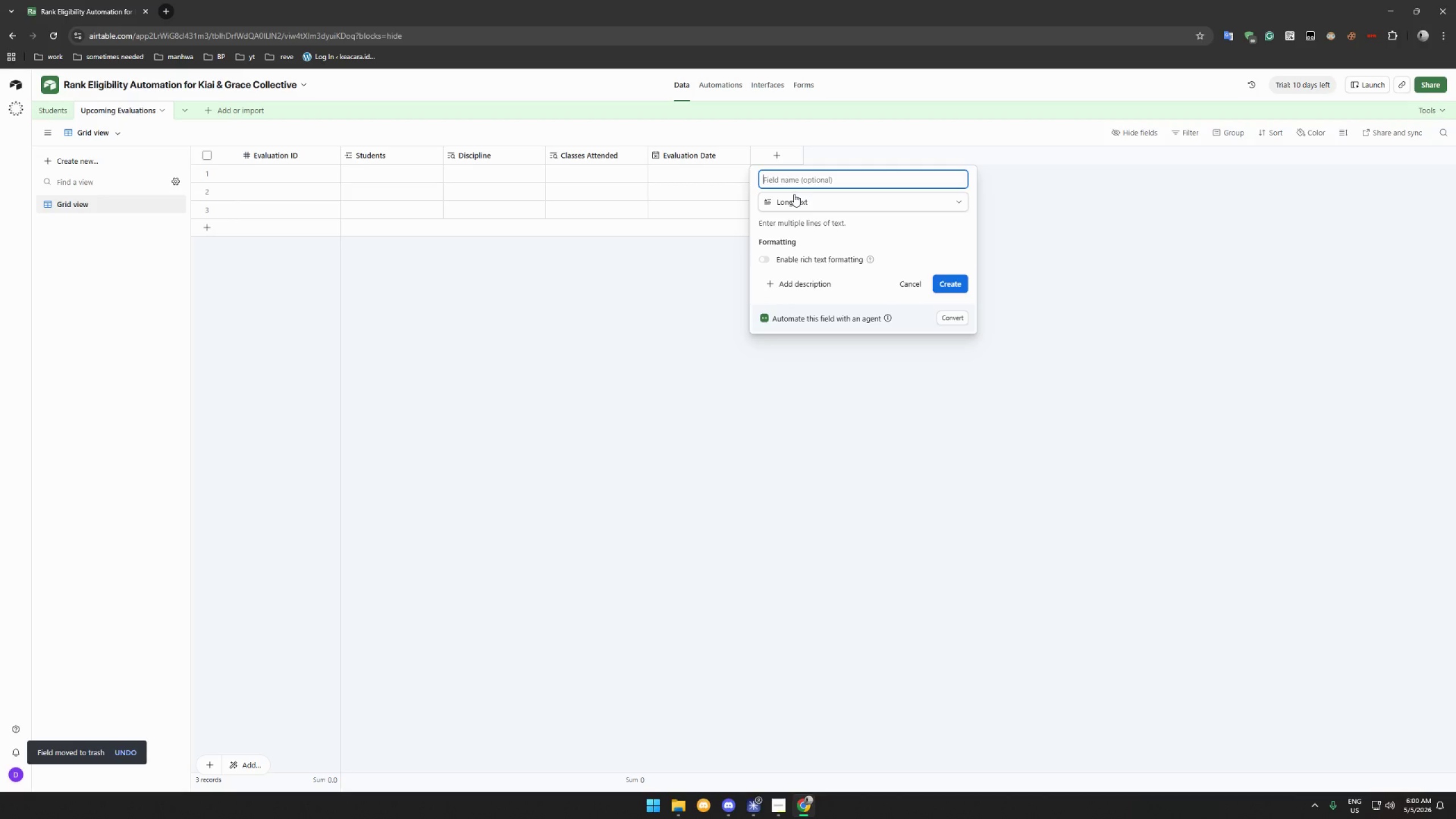 
type(Evaluation Result)
 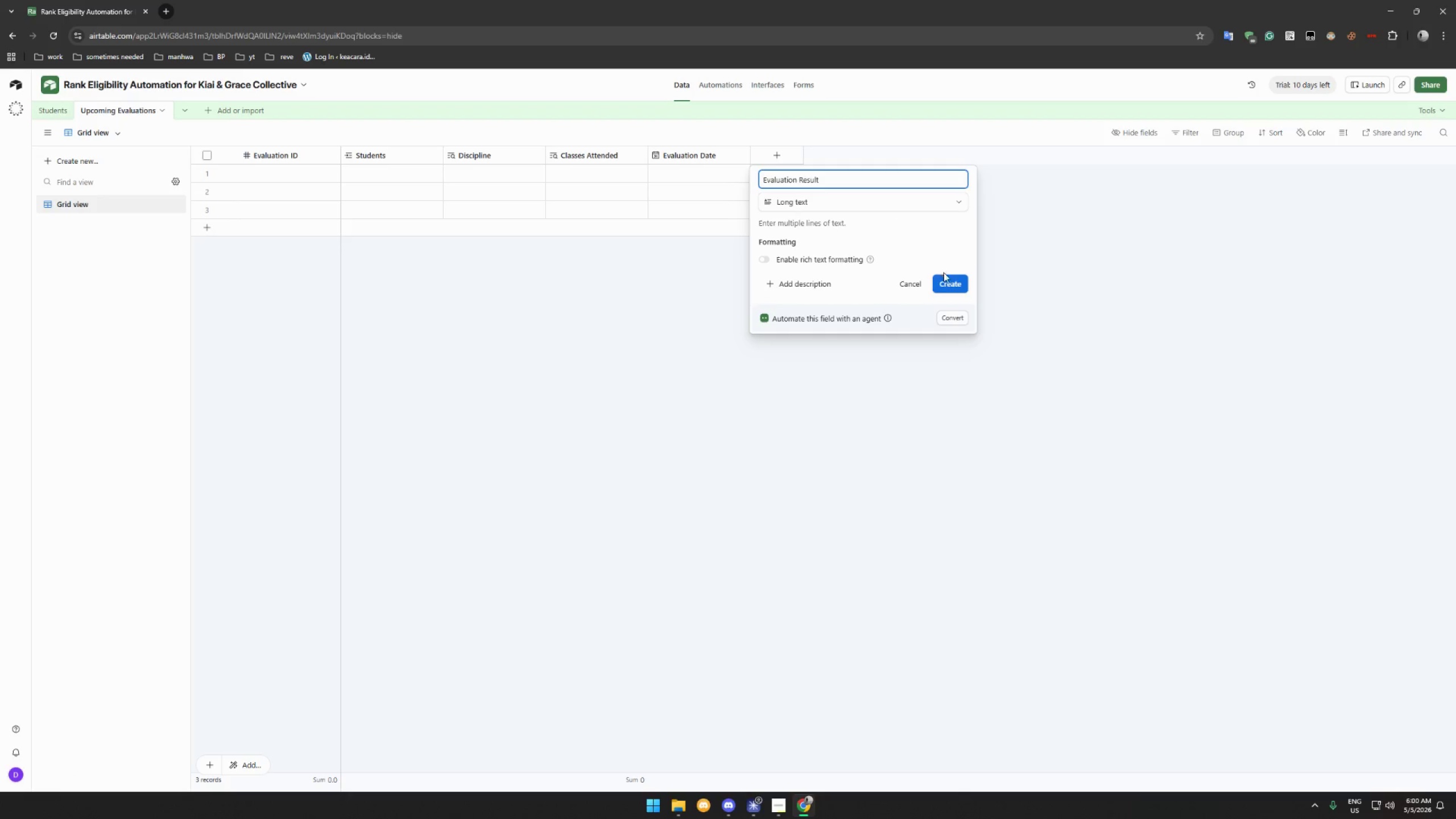 
left_click([954, 284])
 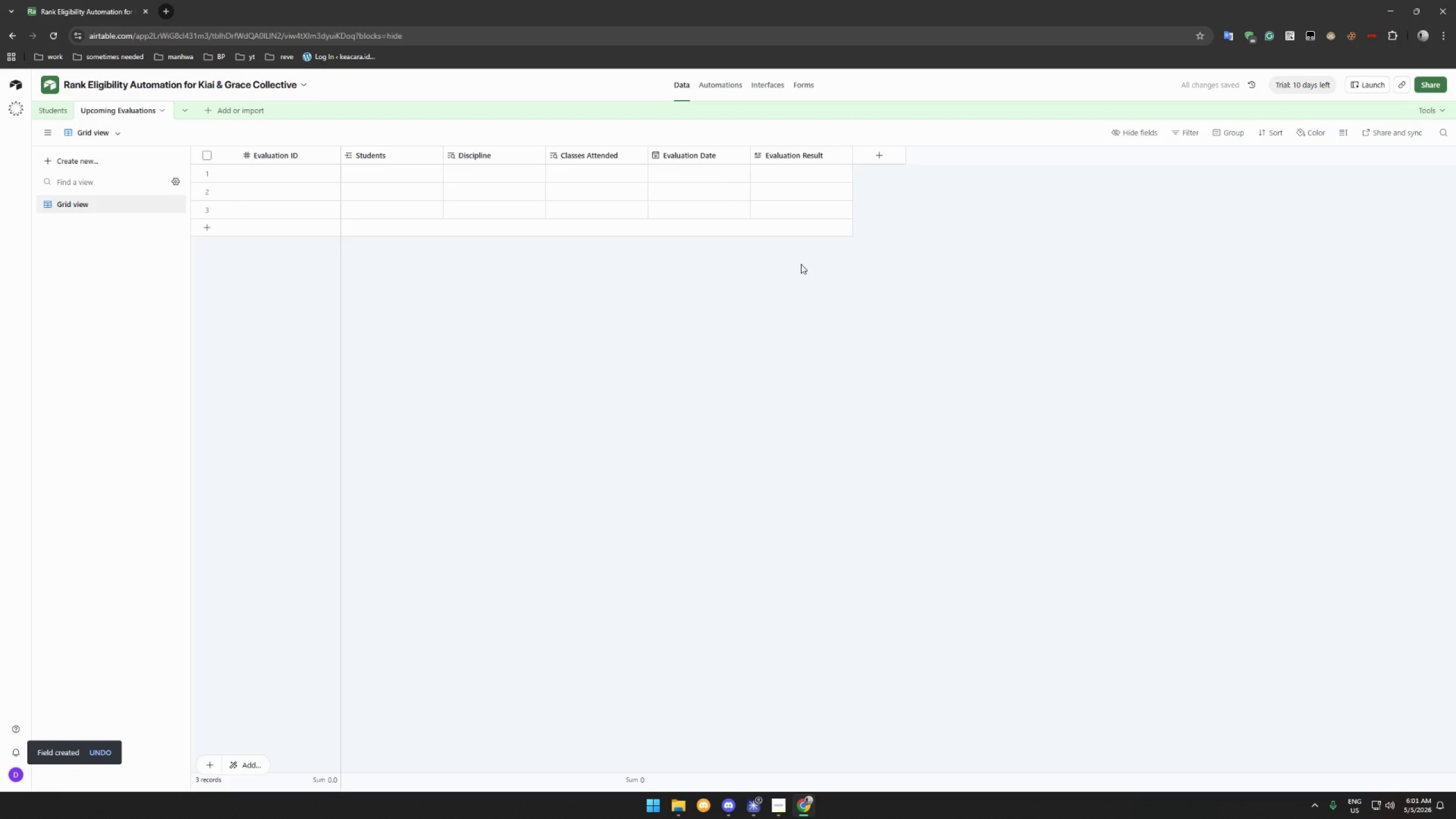 
wait(10.95)
 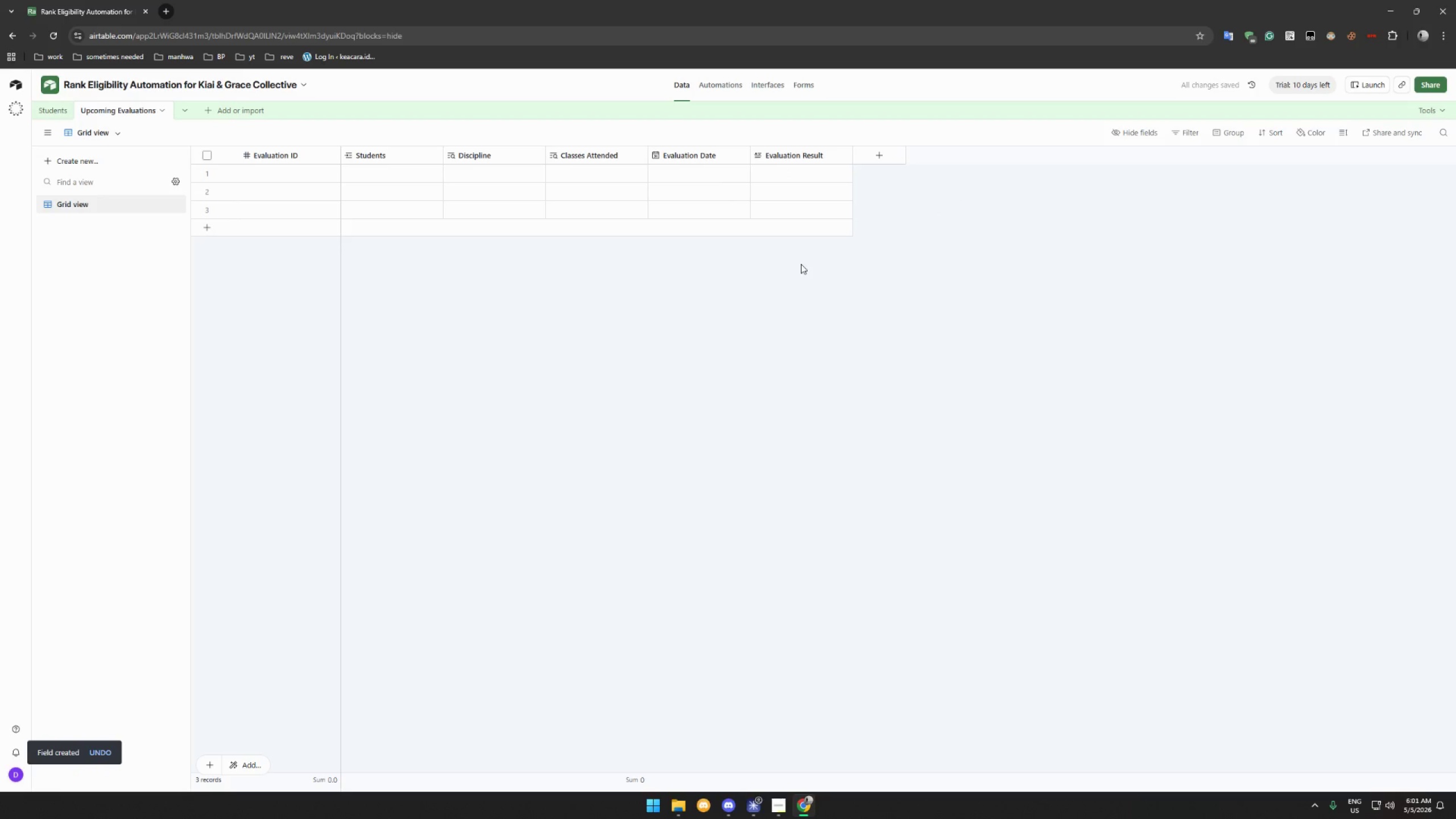 
left_click([842, 154])
 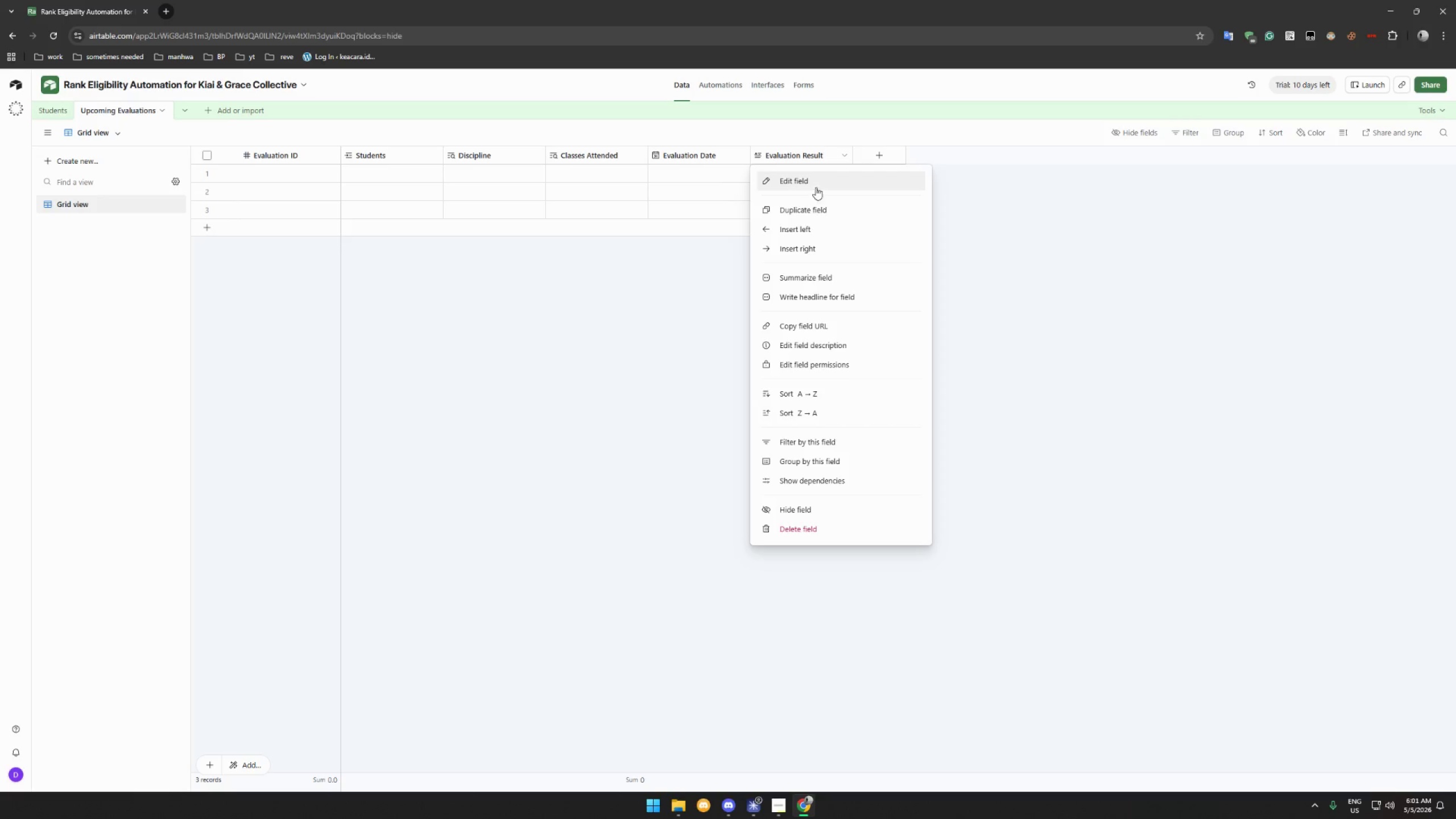 
left_click([817, 180])
 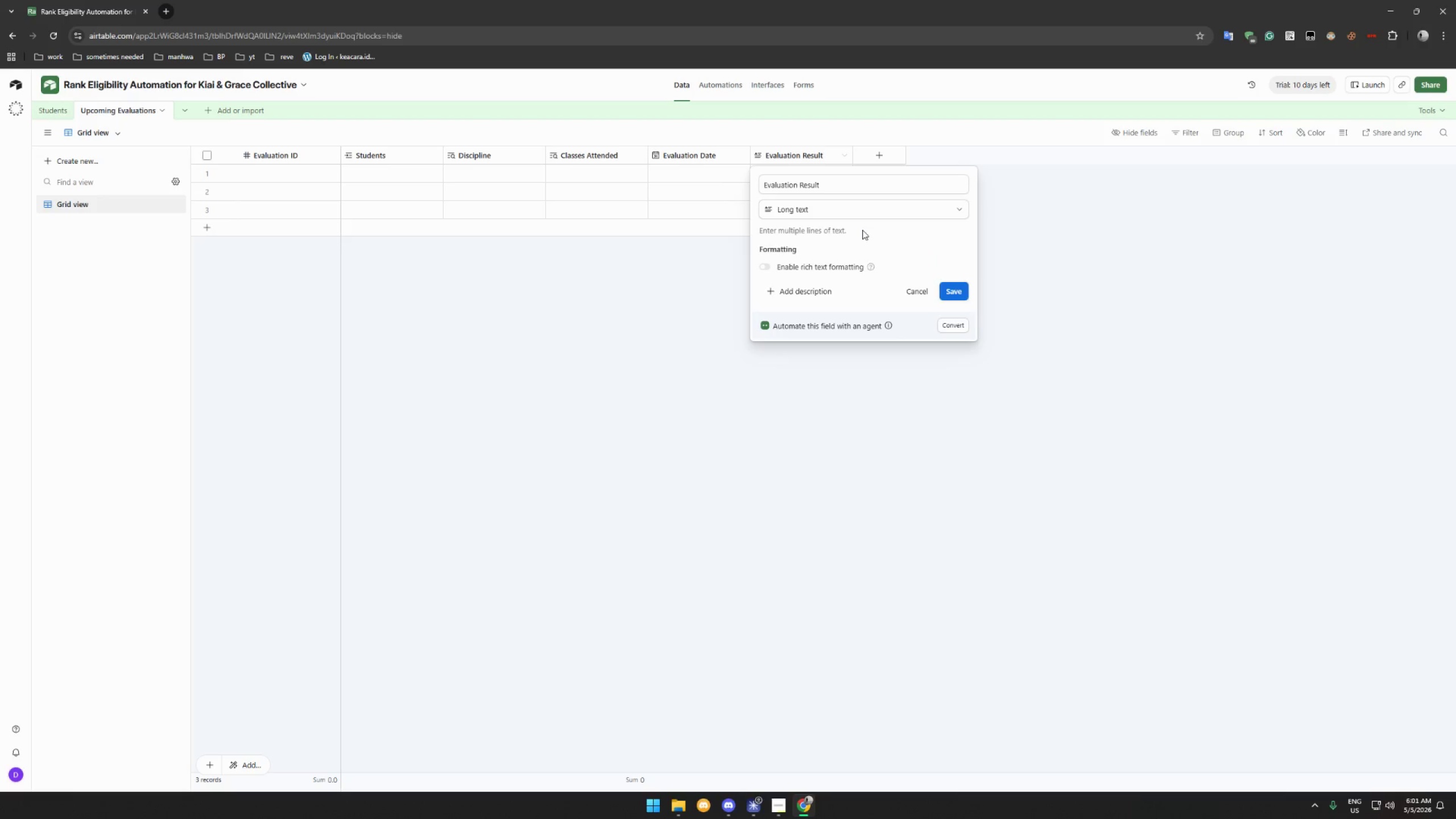 
left_click([866, 209])
 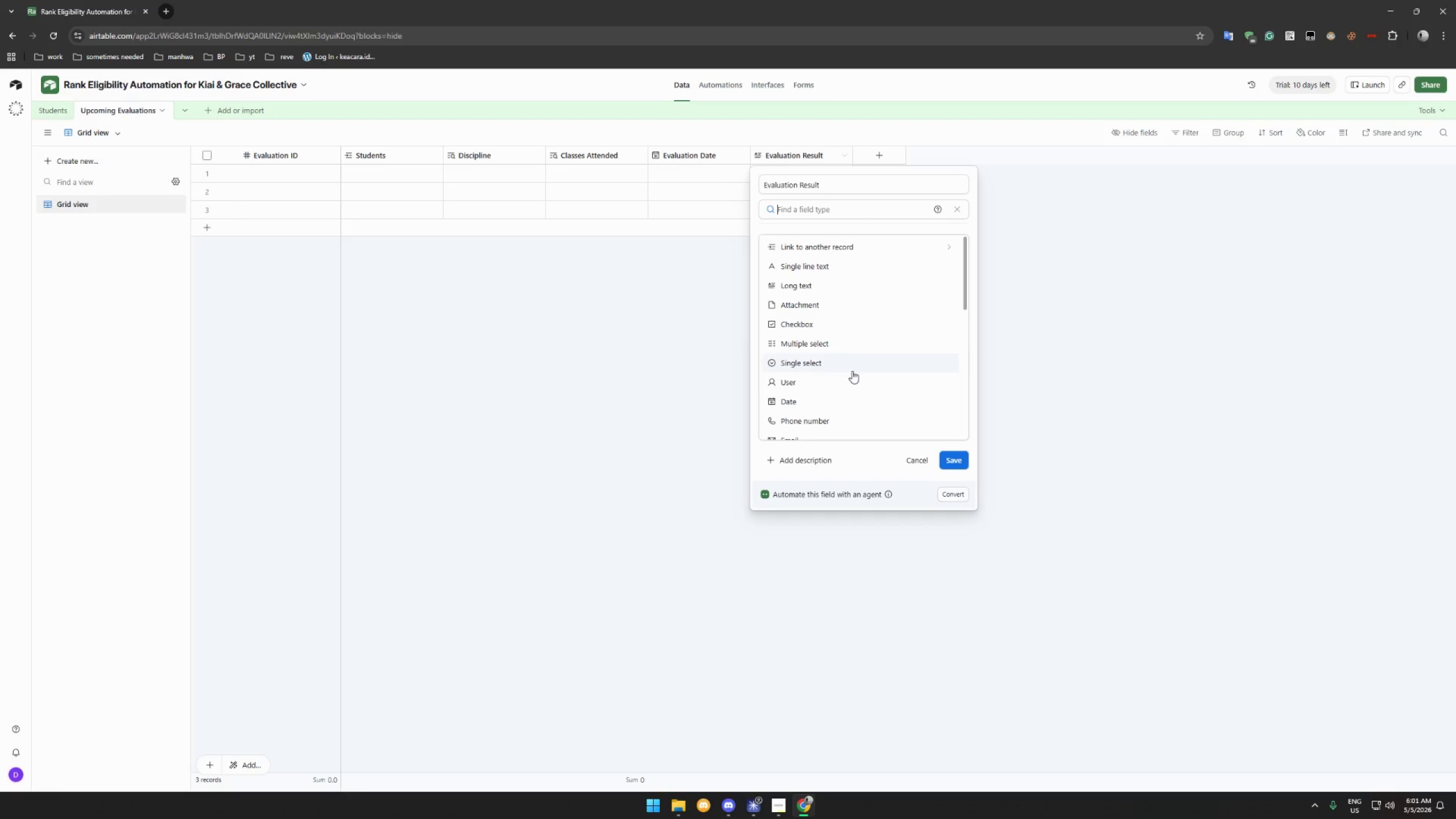 
left_click([851, 361])
 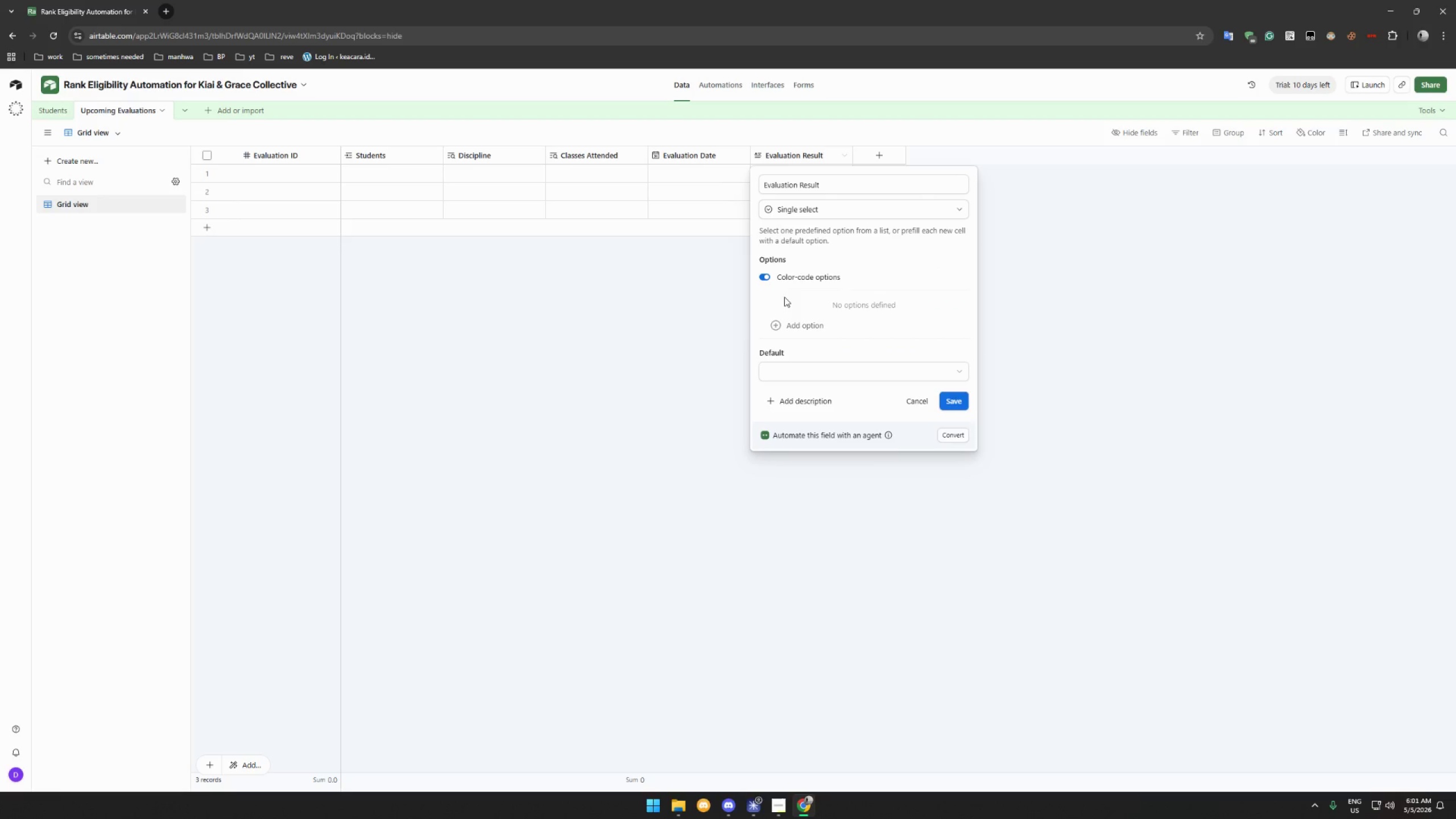 
left_click([792, 322])
 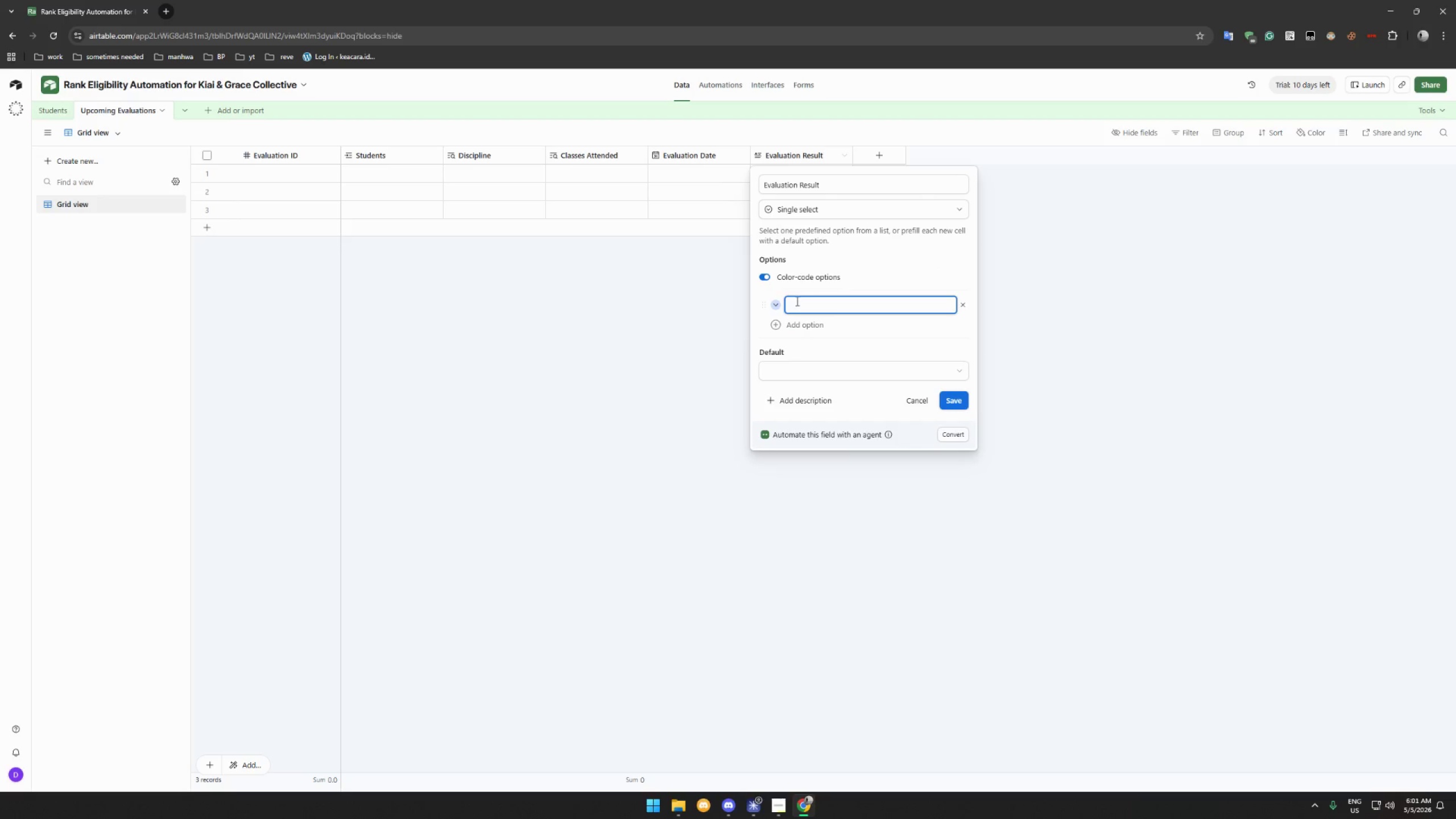 
type(Scheduled)
 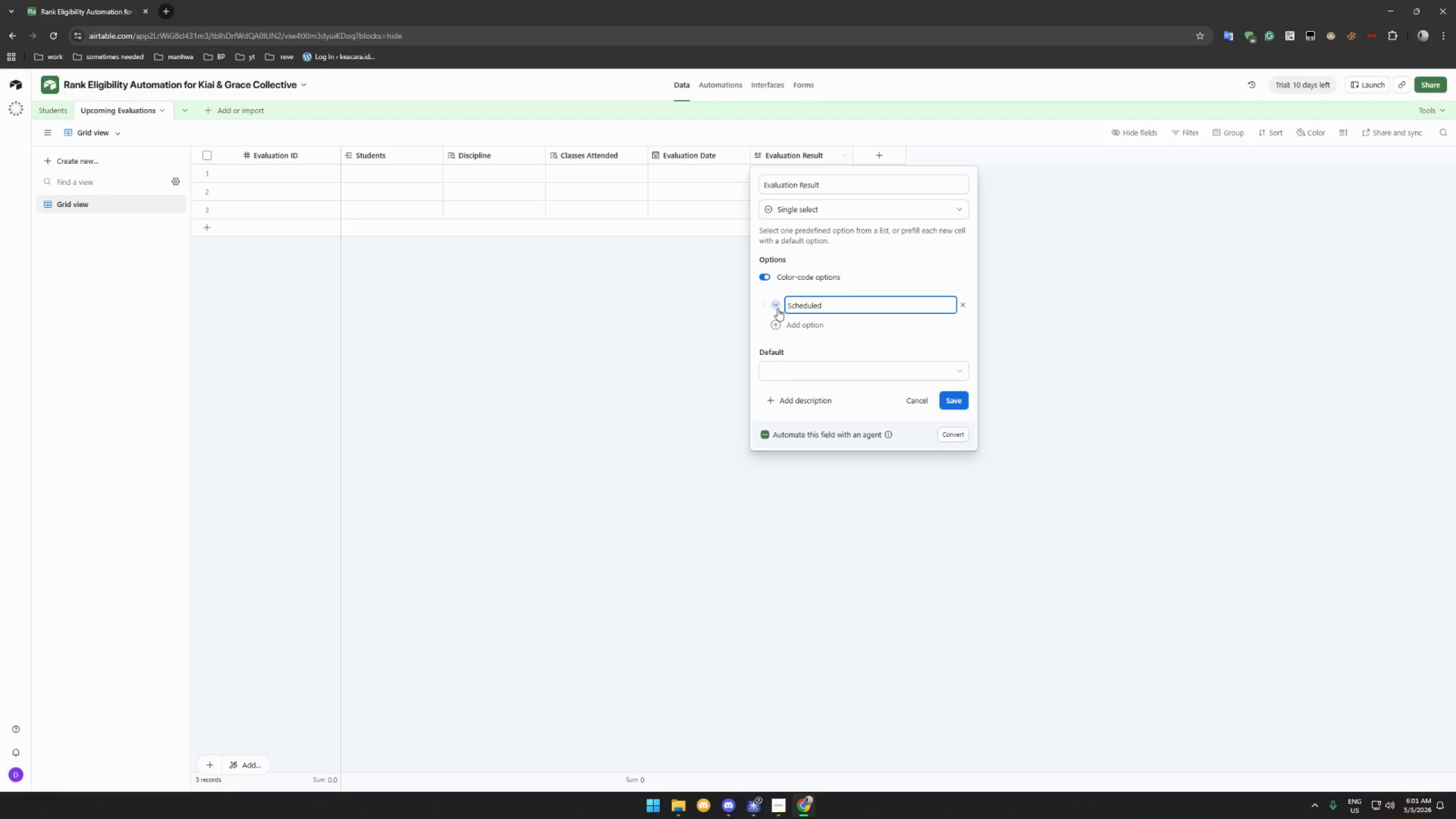 
left_click([777, 308])
 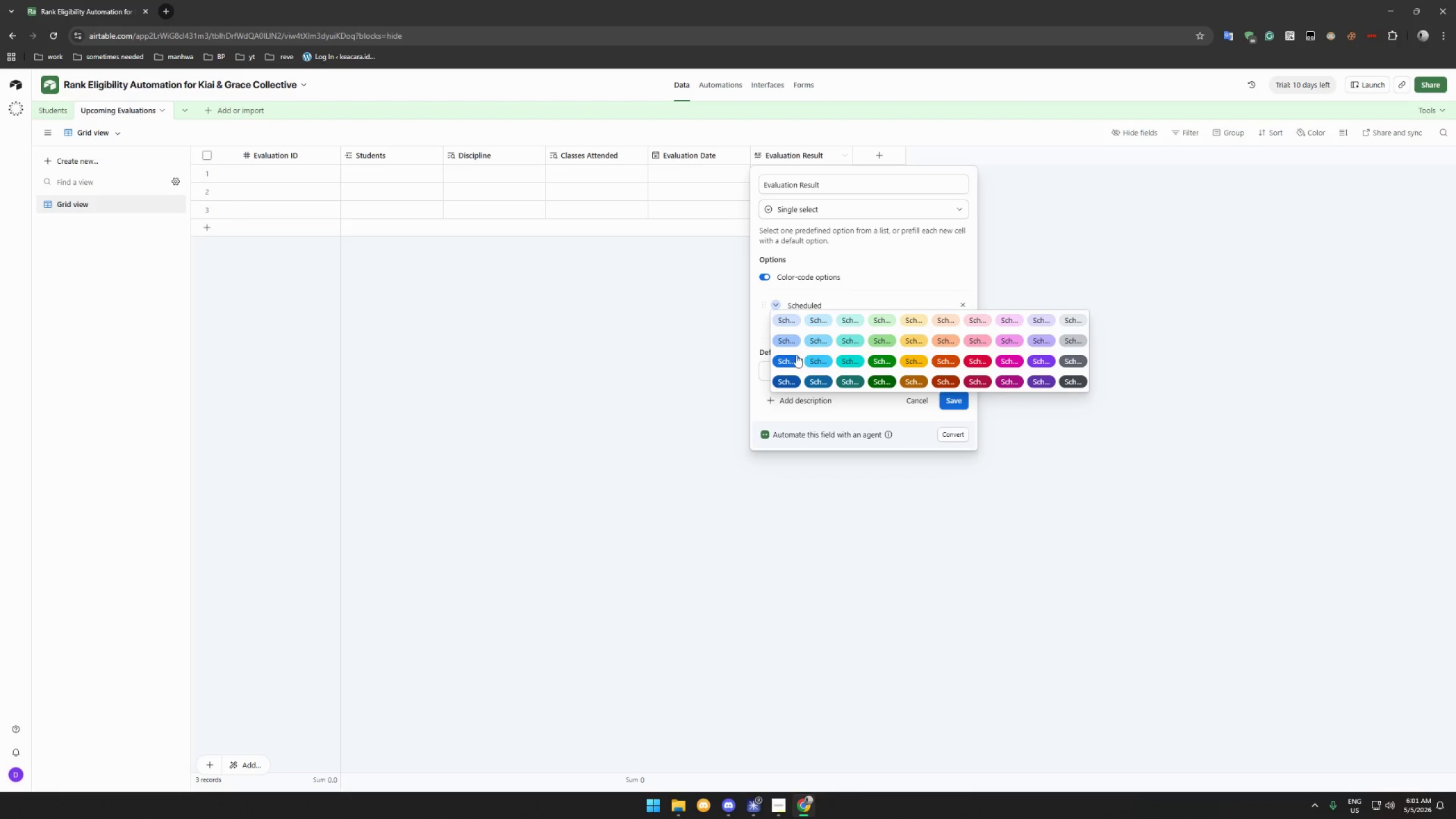 
wait(5.11)
 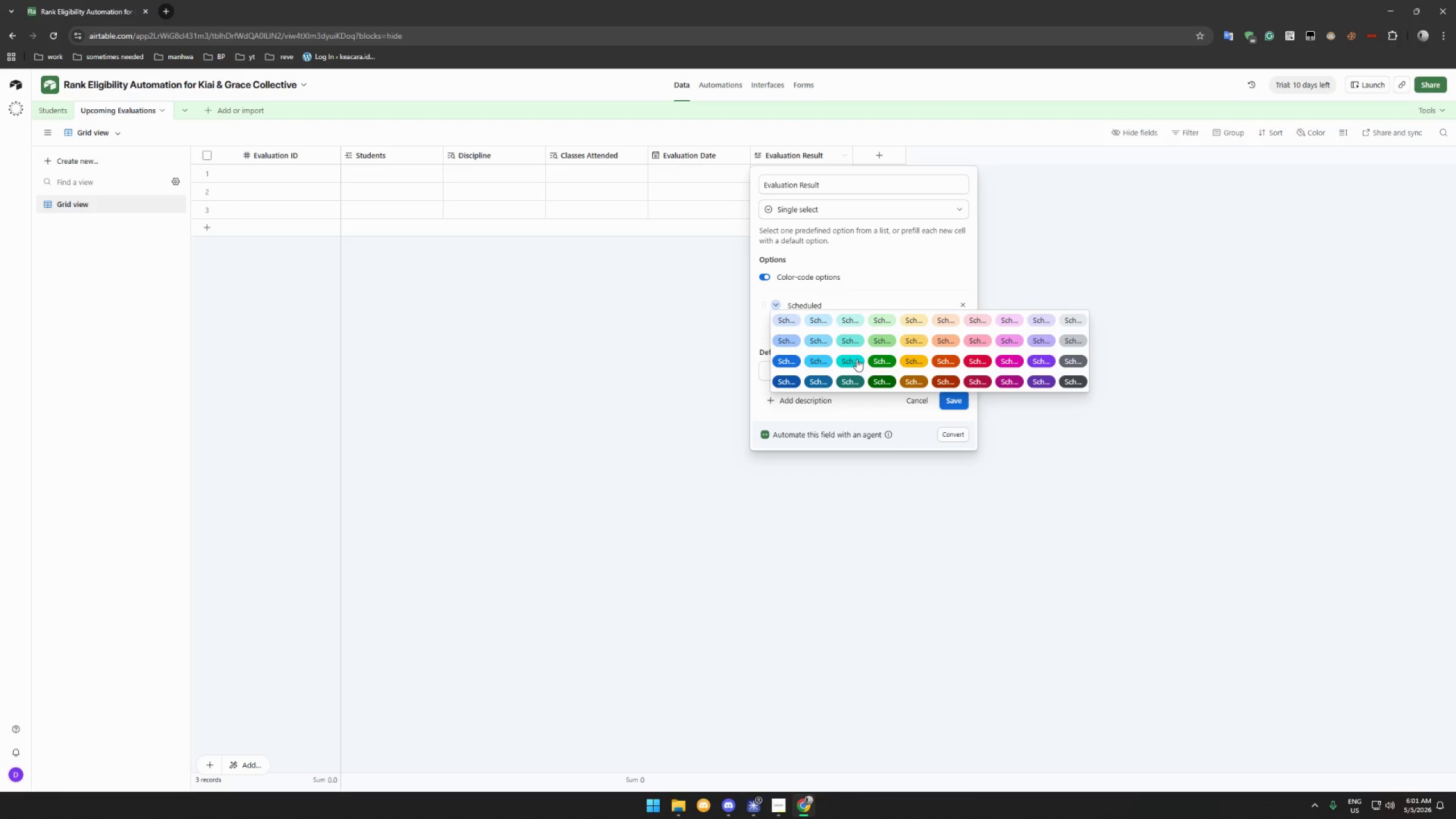 
left_click([793, 359])
 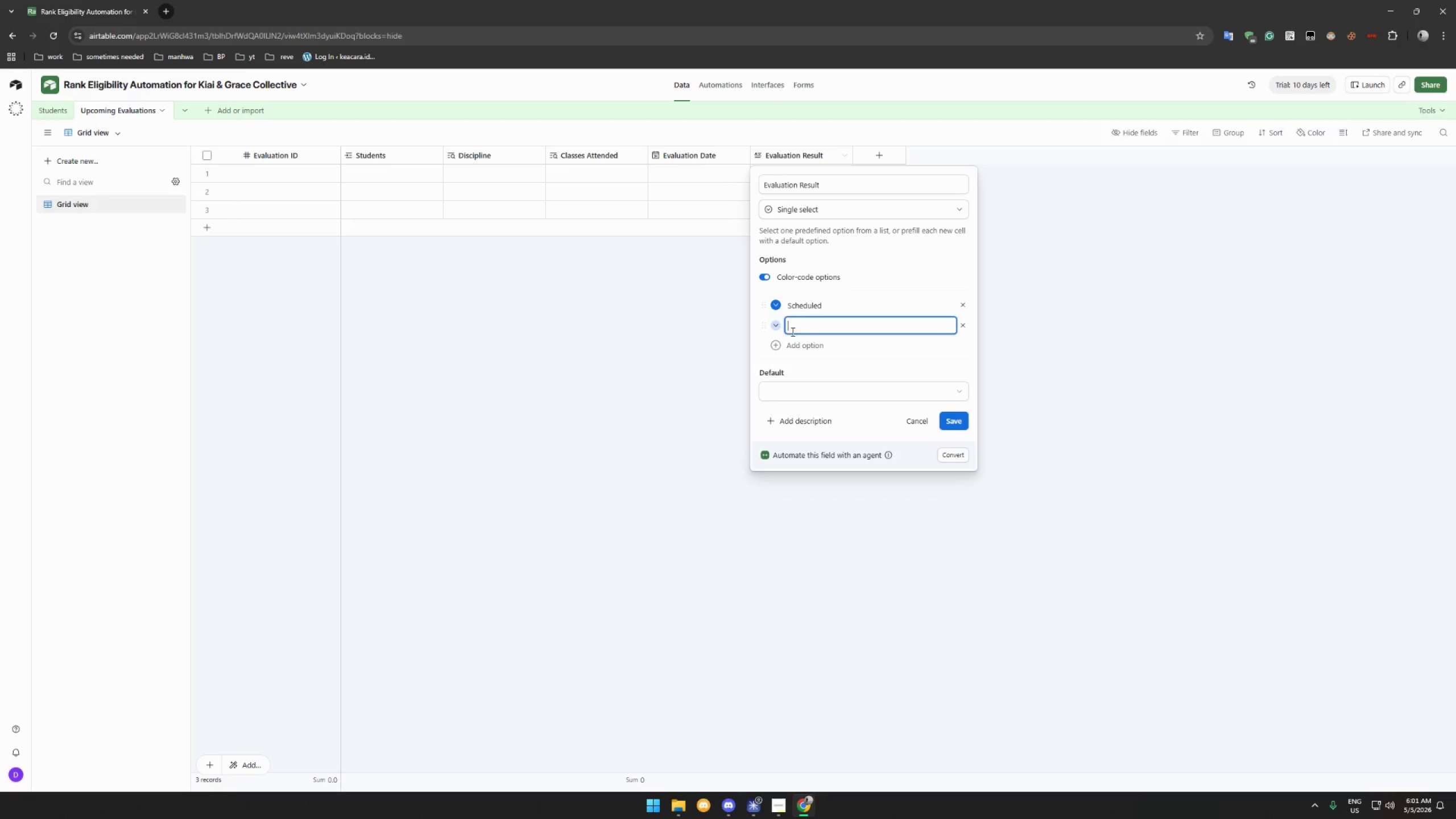 
hold_key(key=ShiftLeft, duration=1.53)
 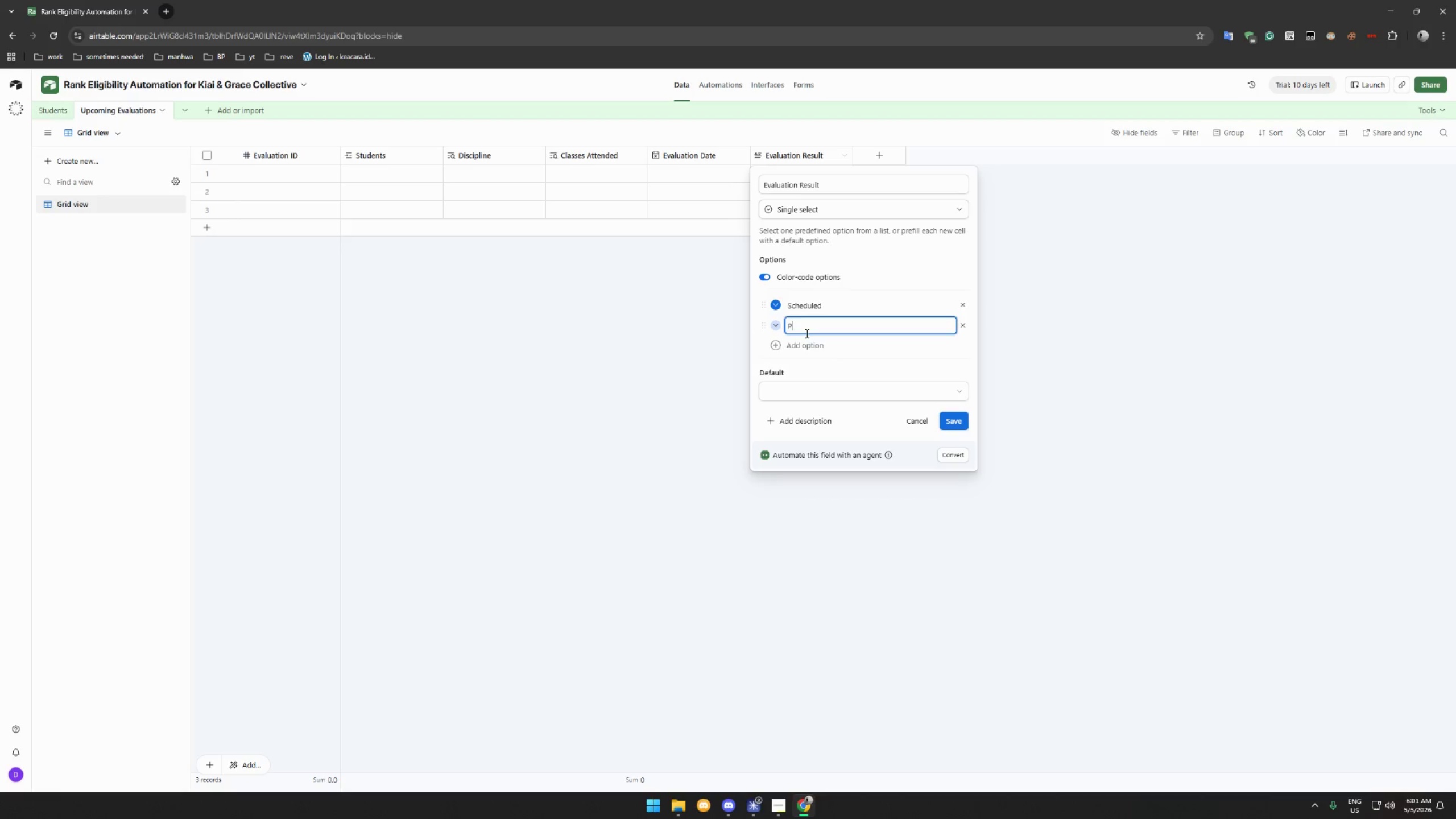 
type(Pasws)
 